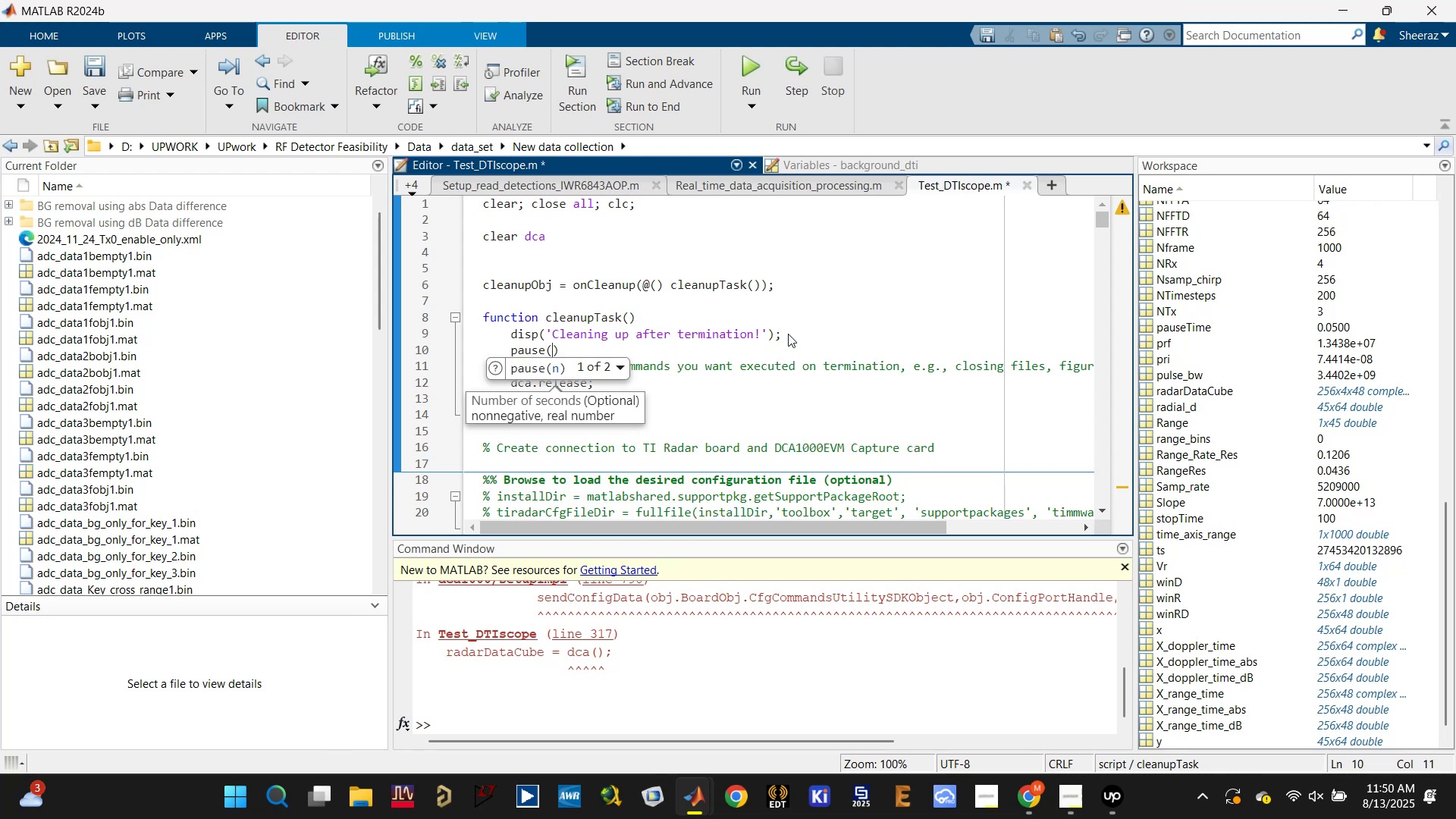 
key(2)
 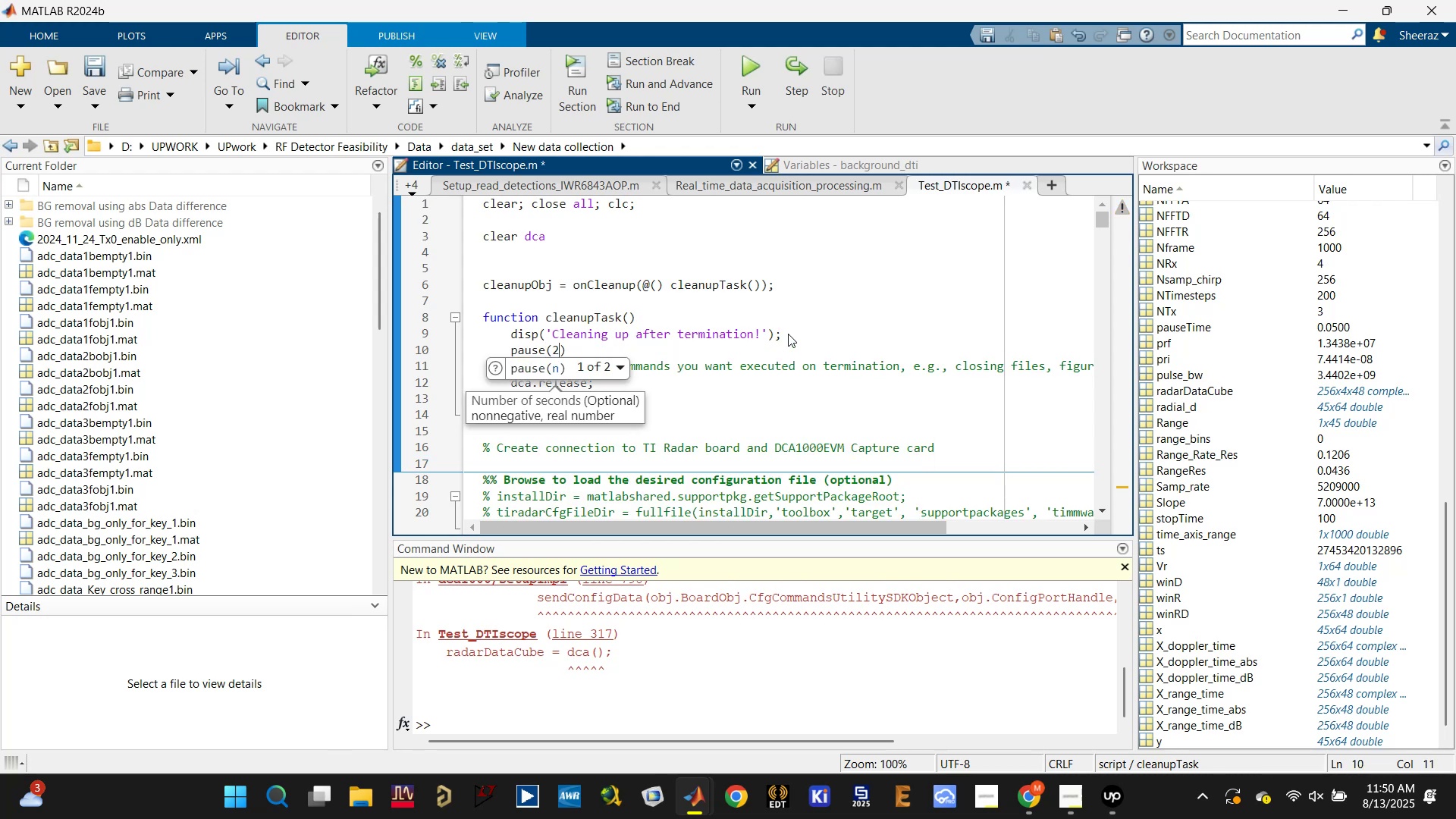 
key(ArrowRight)
 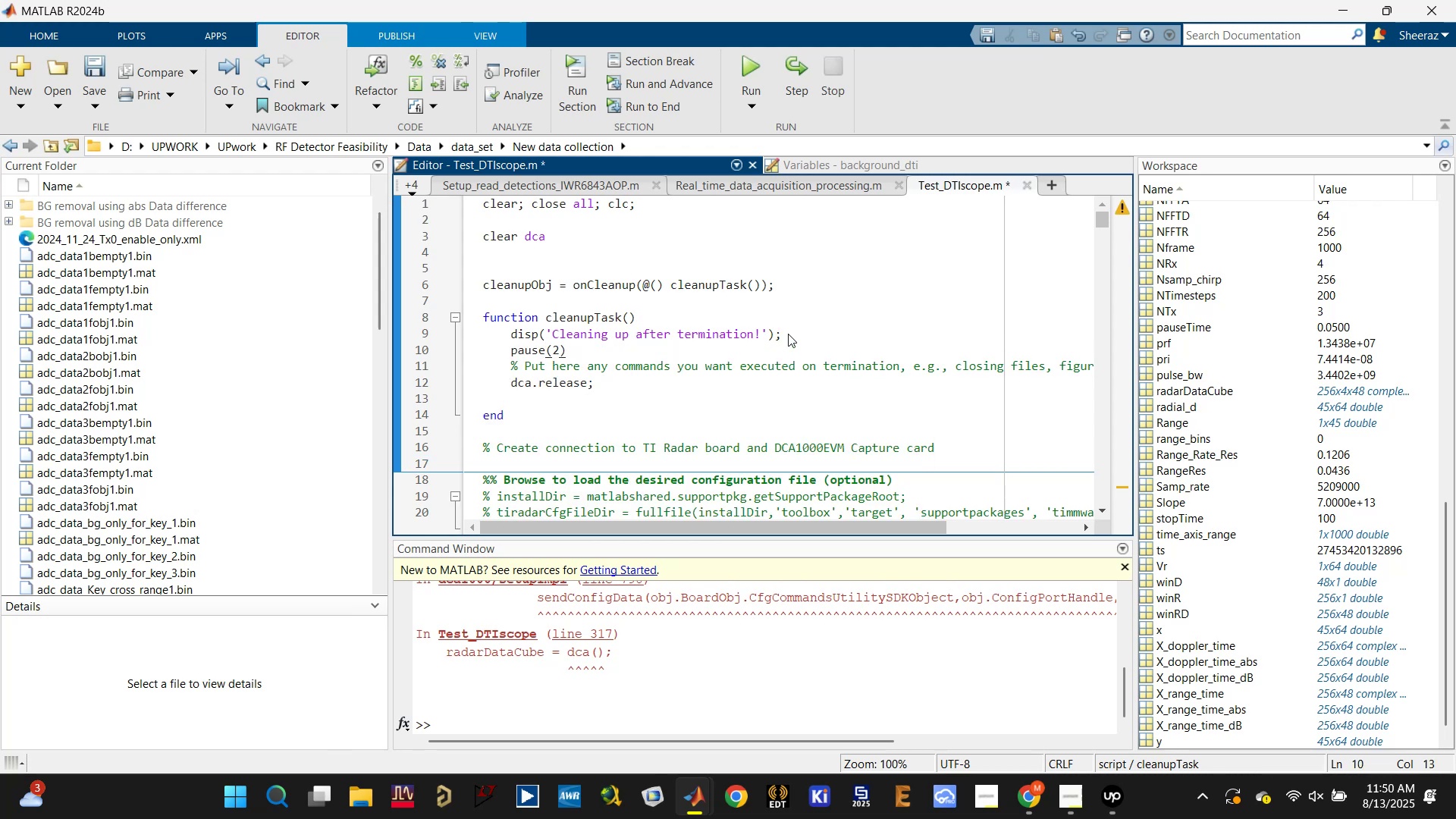 
key(Semicolon)
 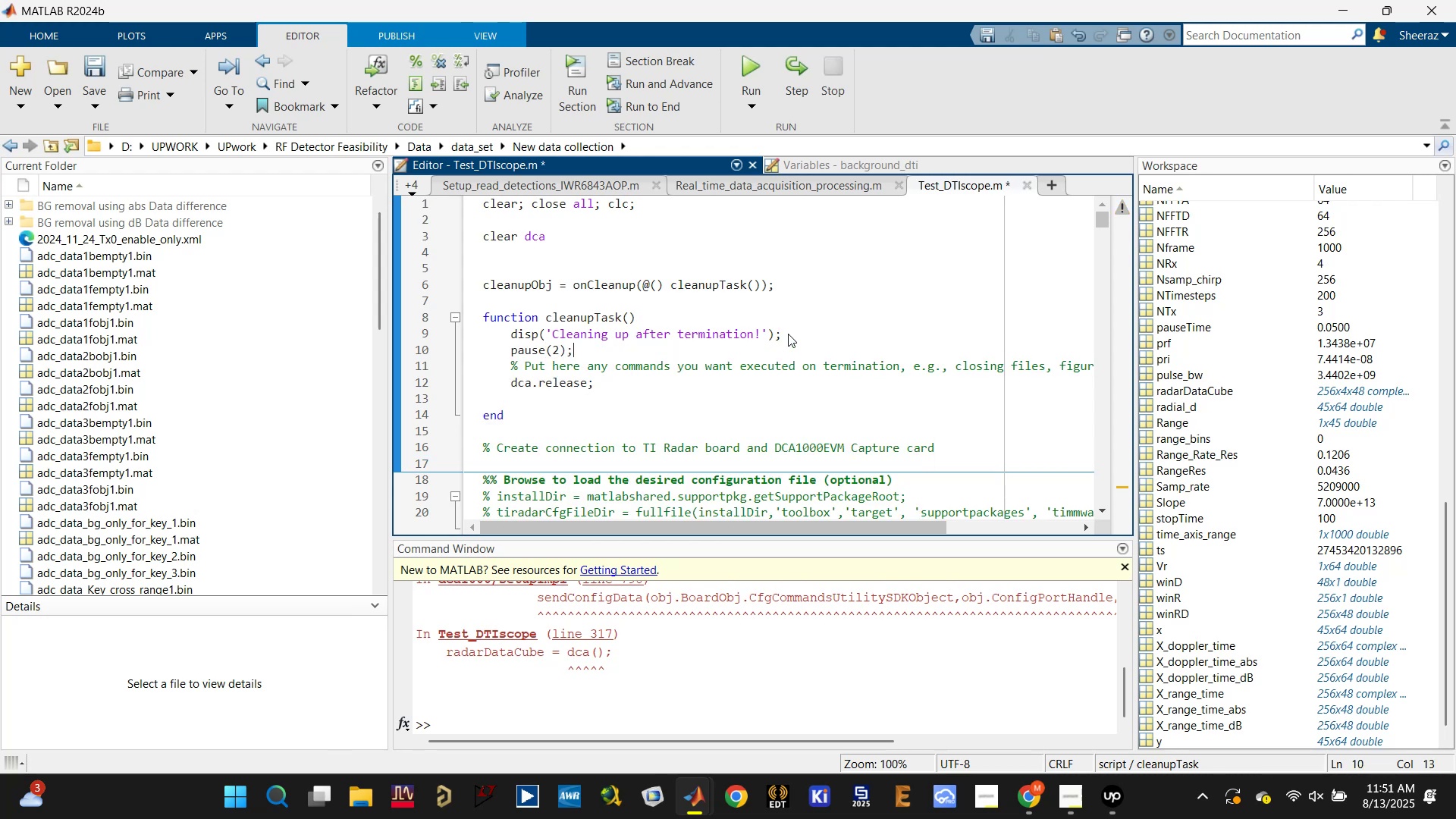 
key(Control+S)
 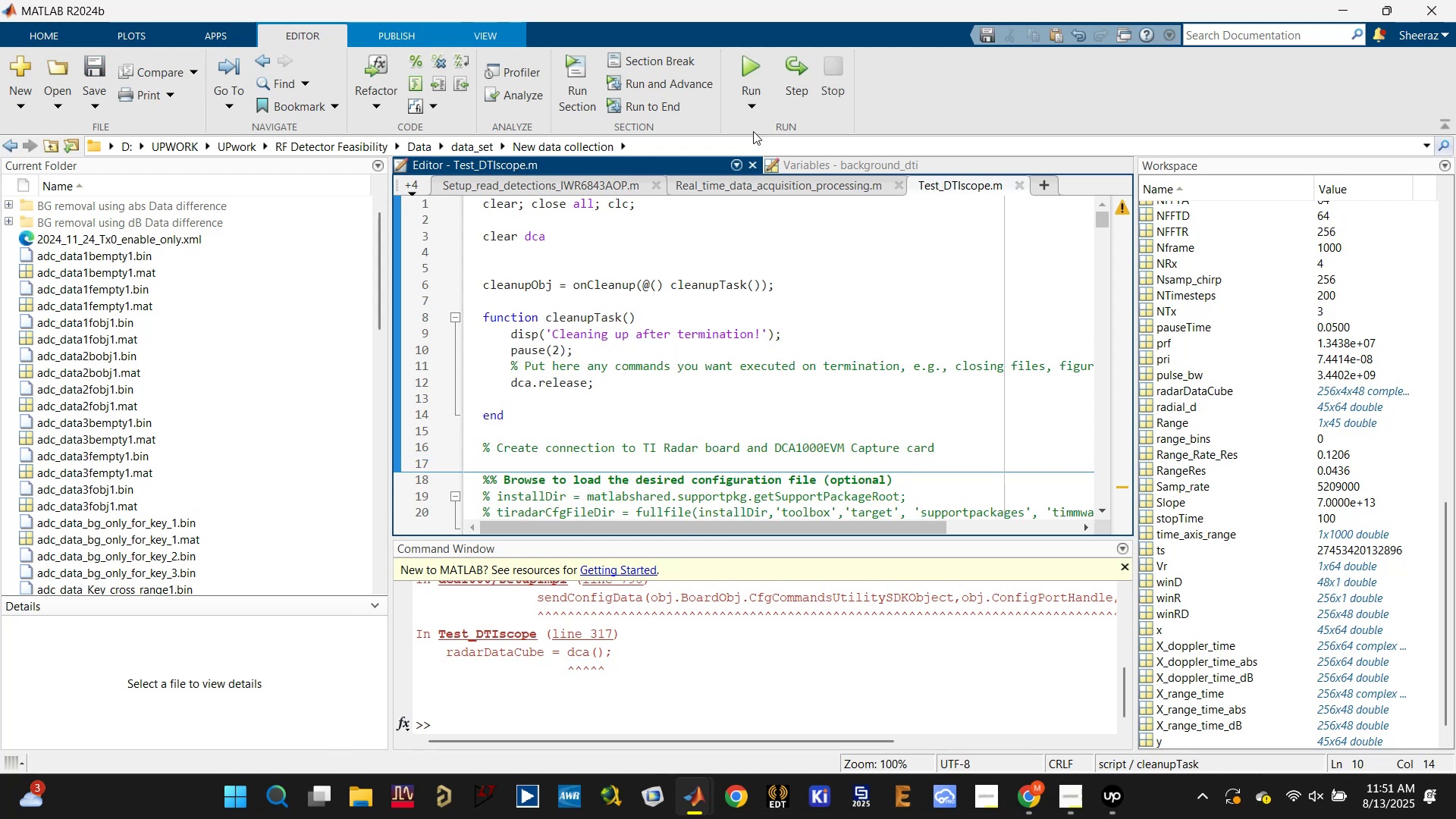 
left_click([752, 63])
 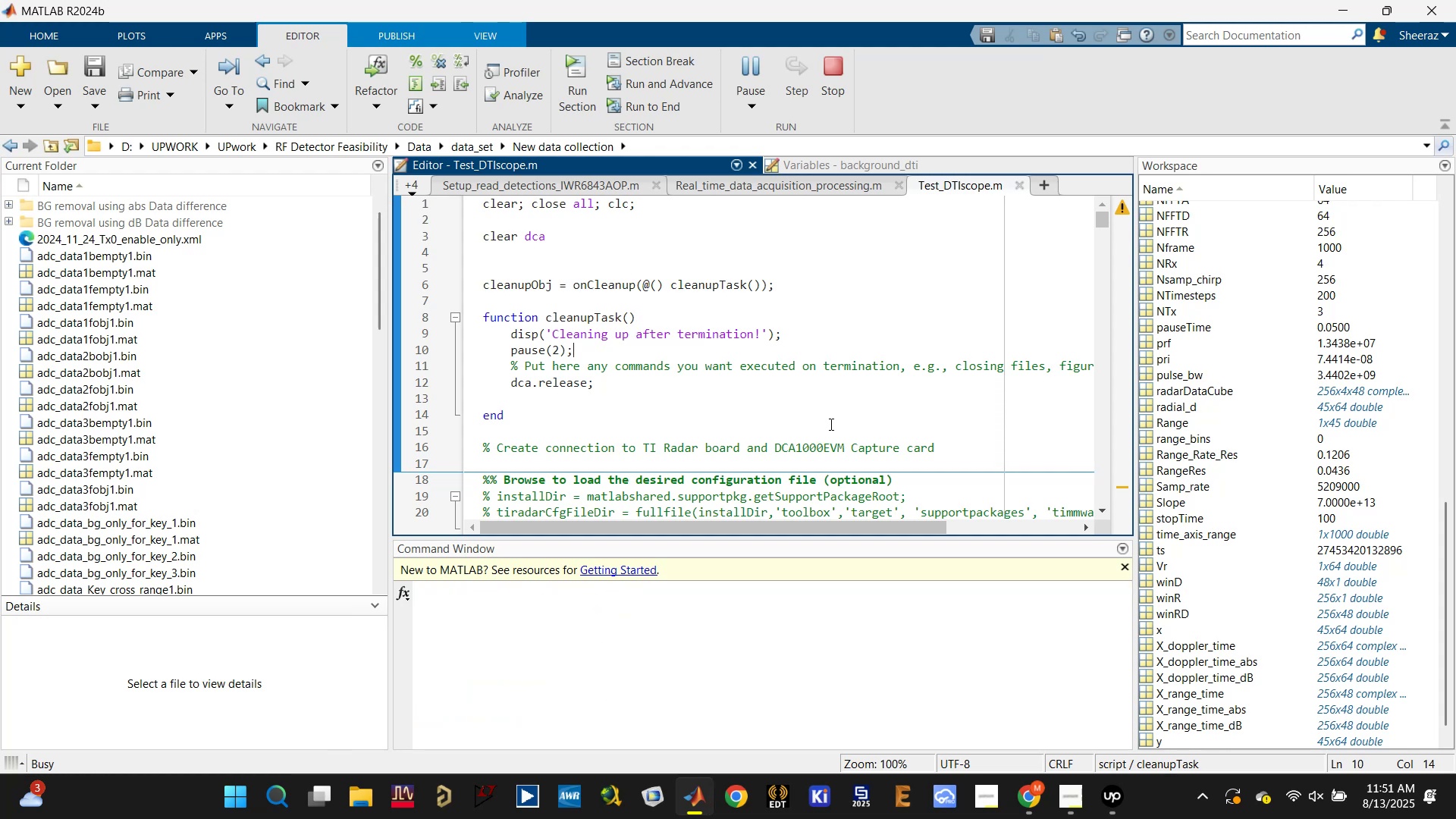 
wait(12.47)
 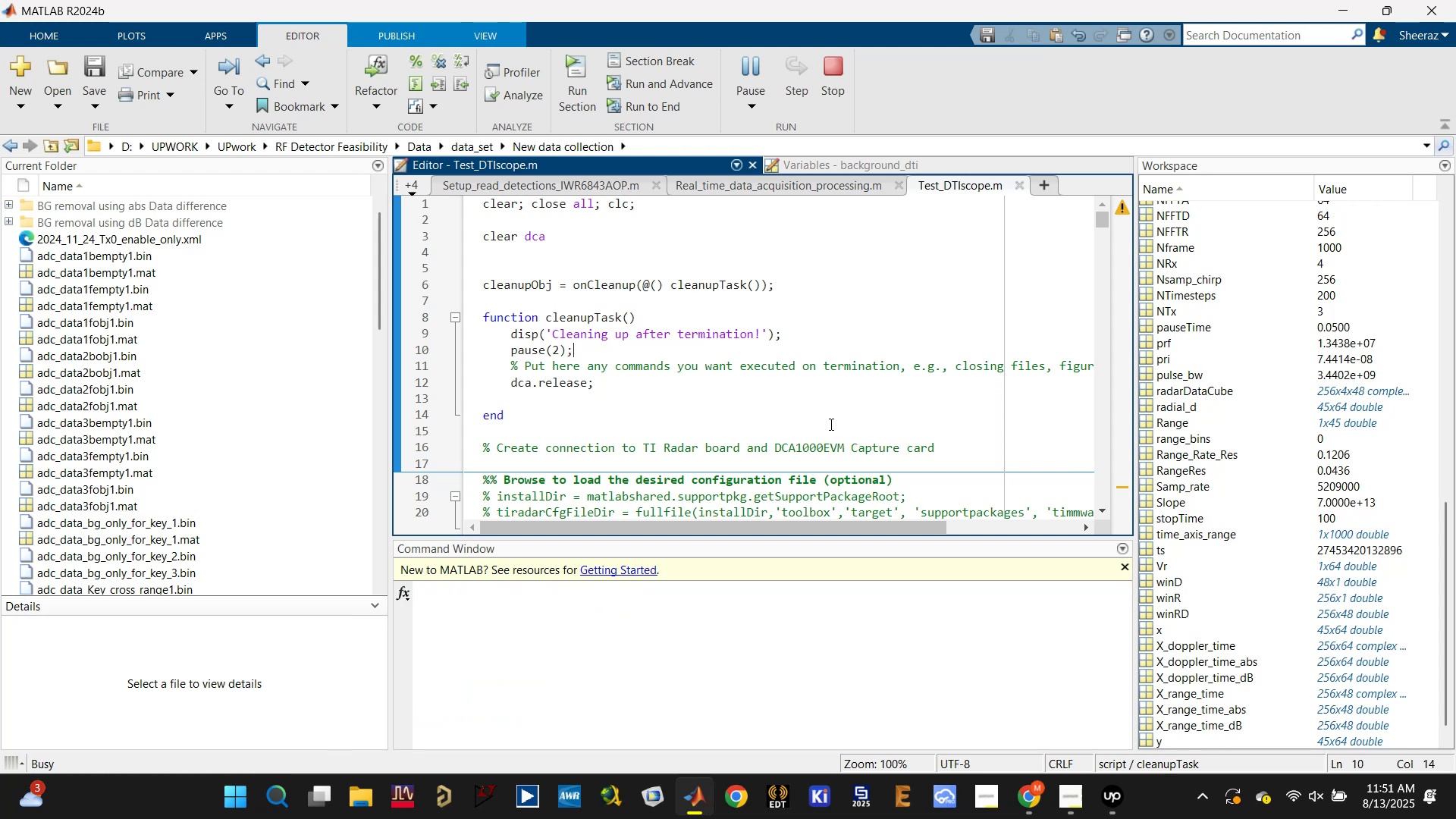 
left_click([1119, 805])
 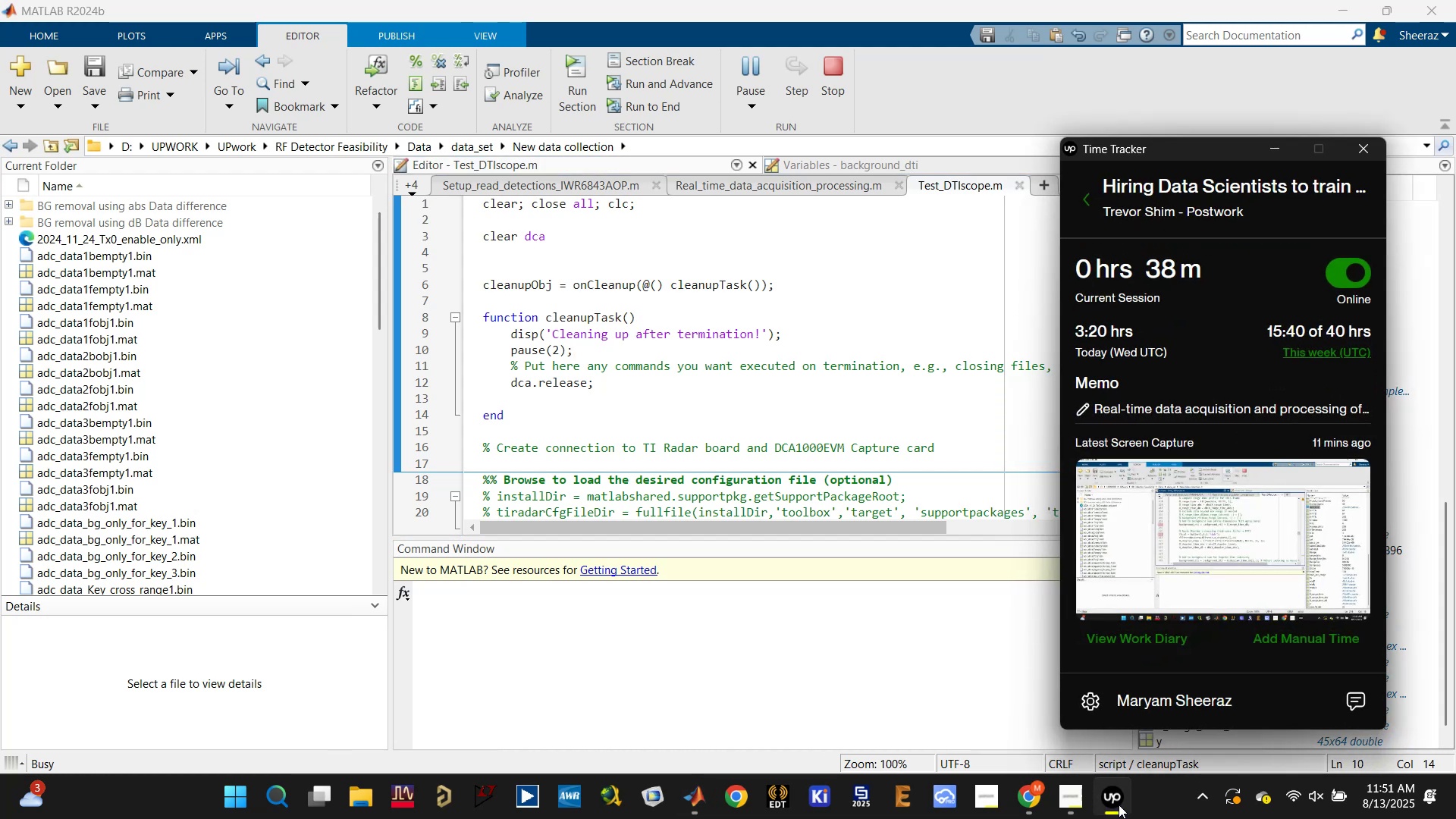 
left_click([1122, 801])
 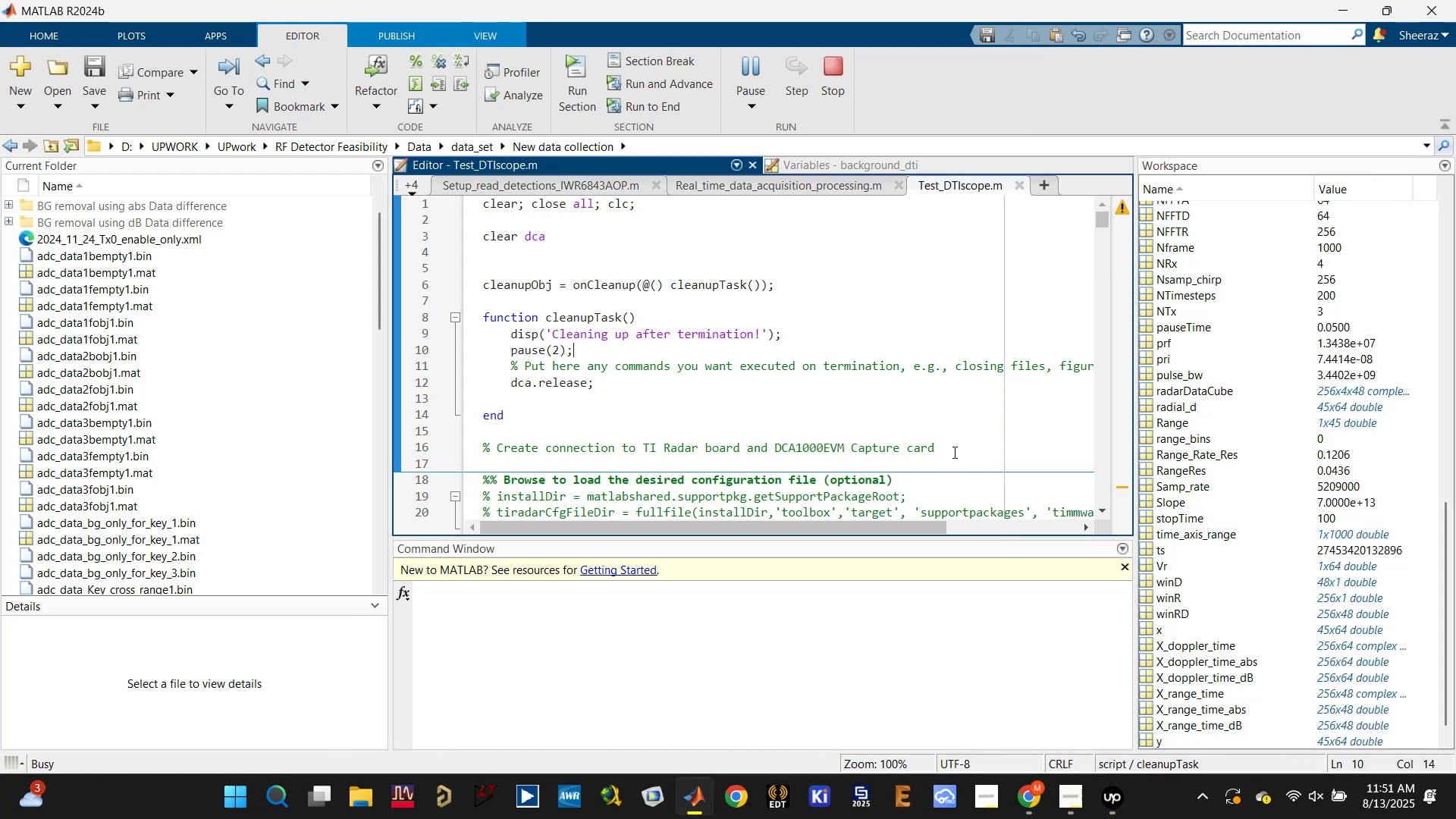 
left_click([950, 338])
 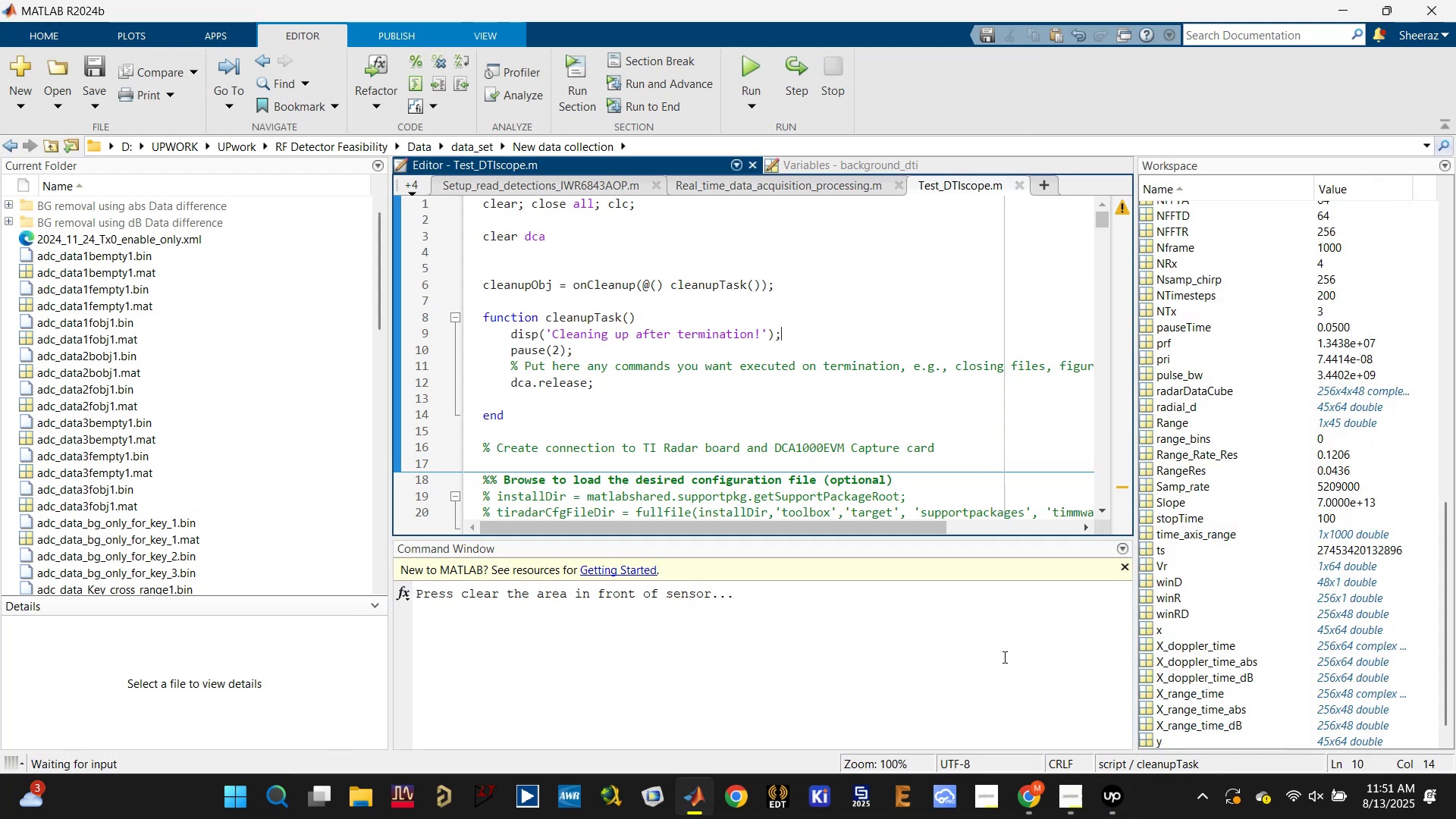 
mouse_move([1027, 756])
 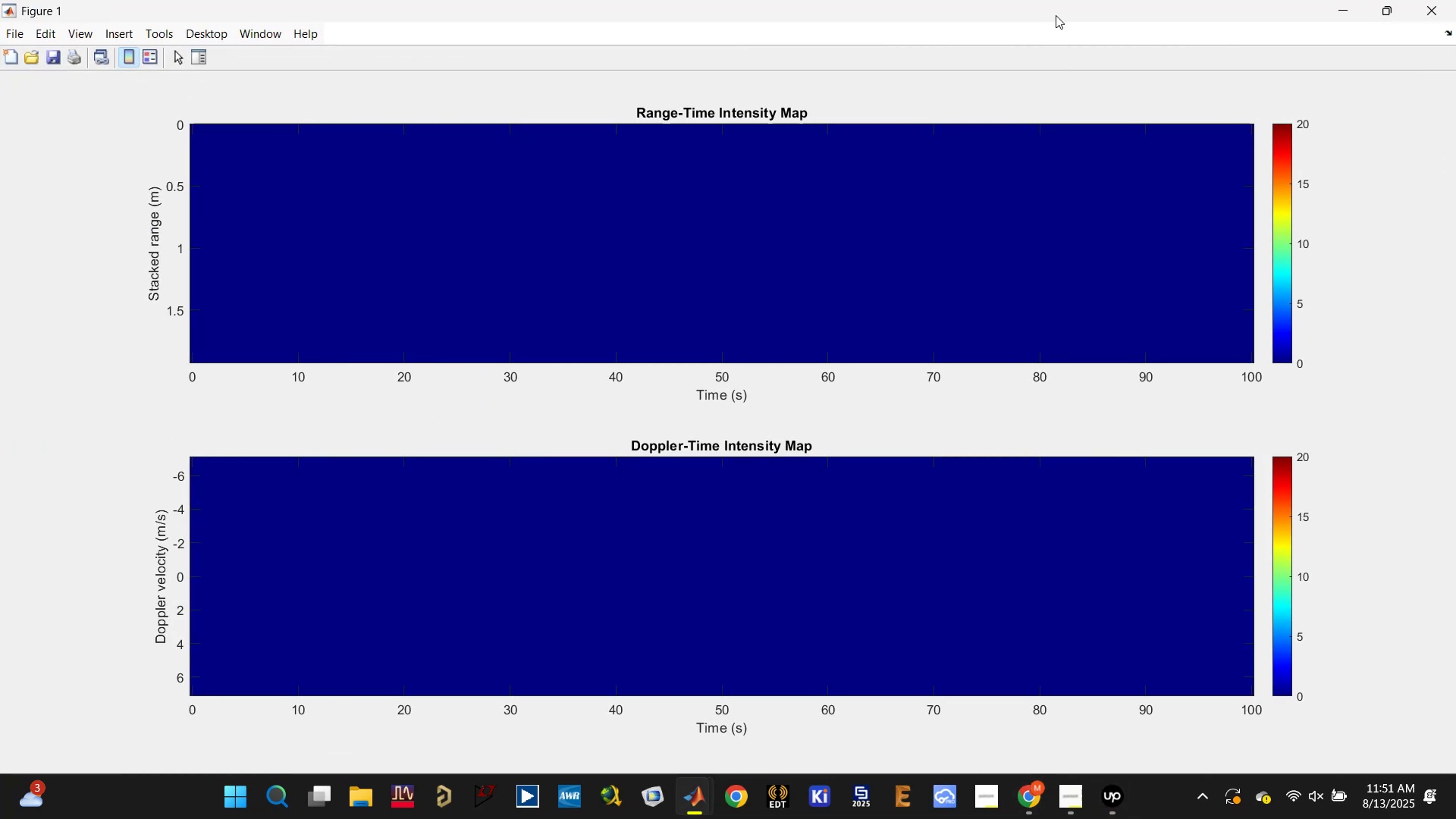 
double_click([1056, 15])
 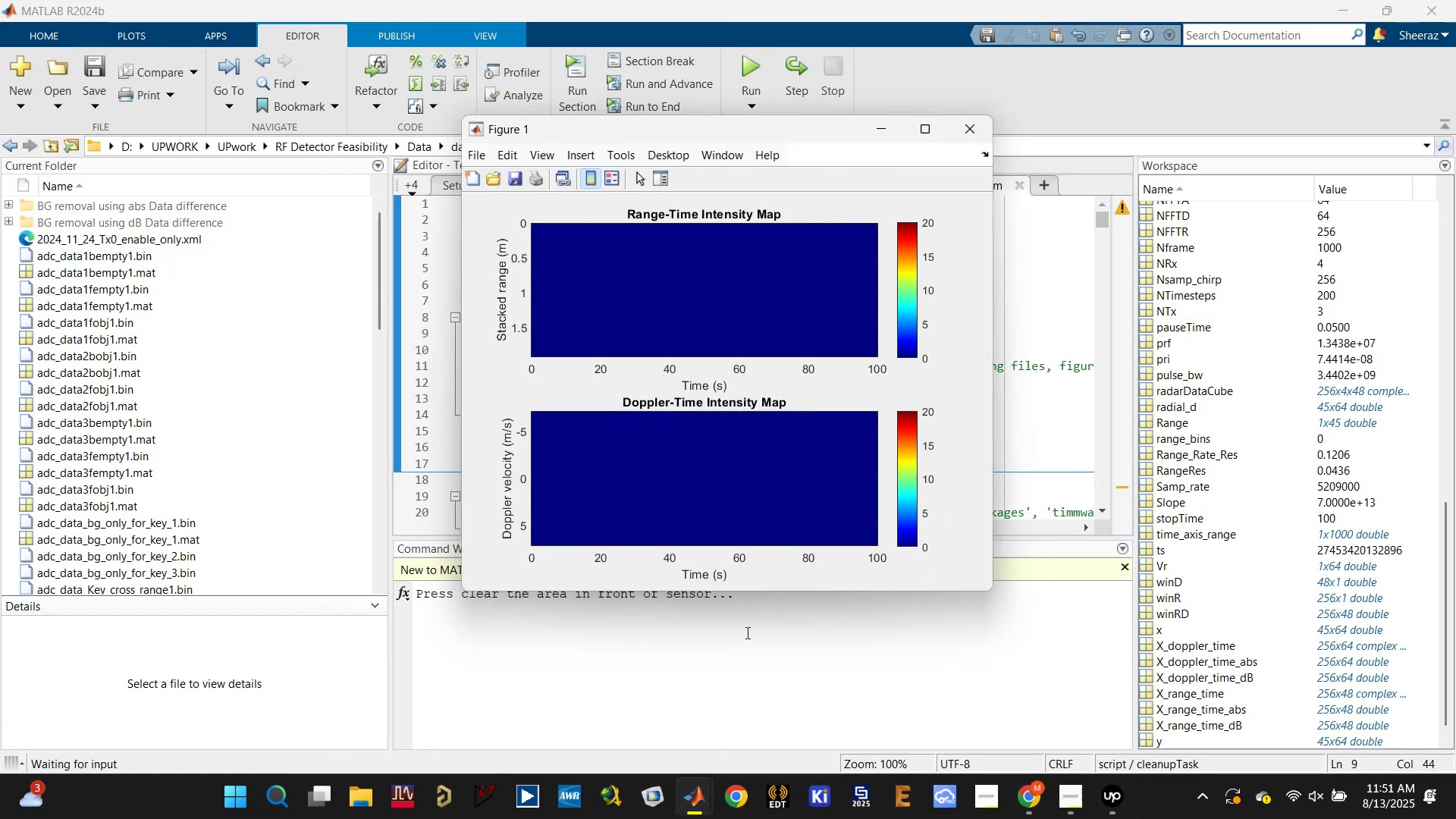 
left_click([742, 644])
 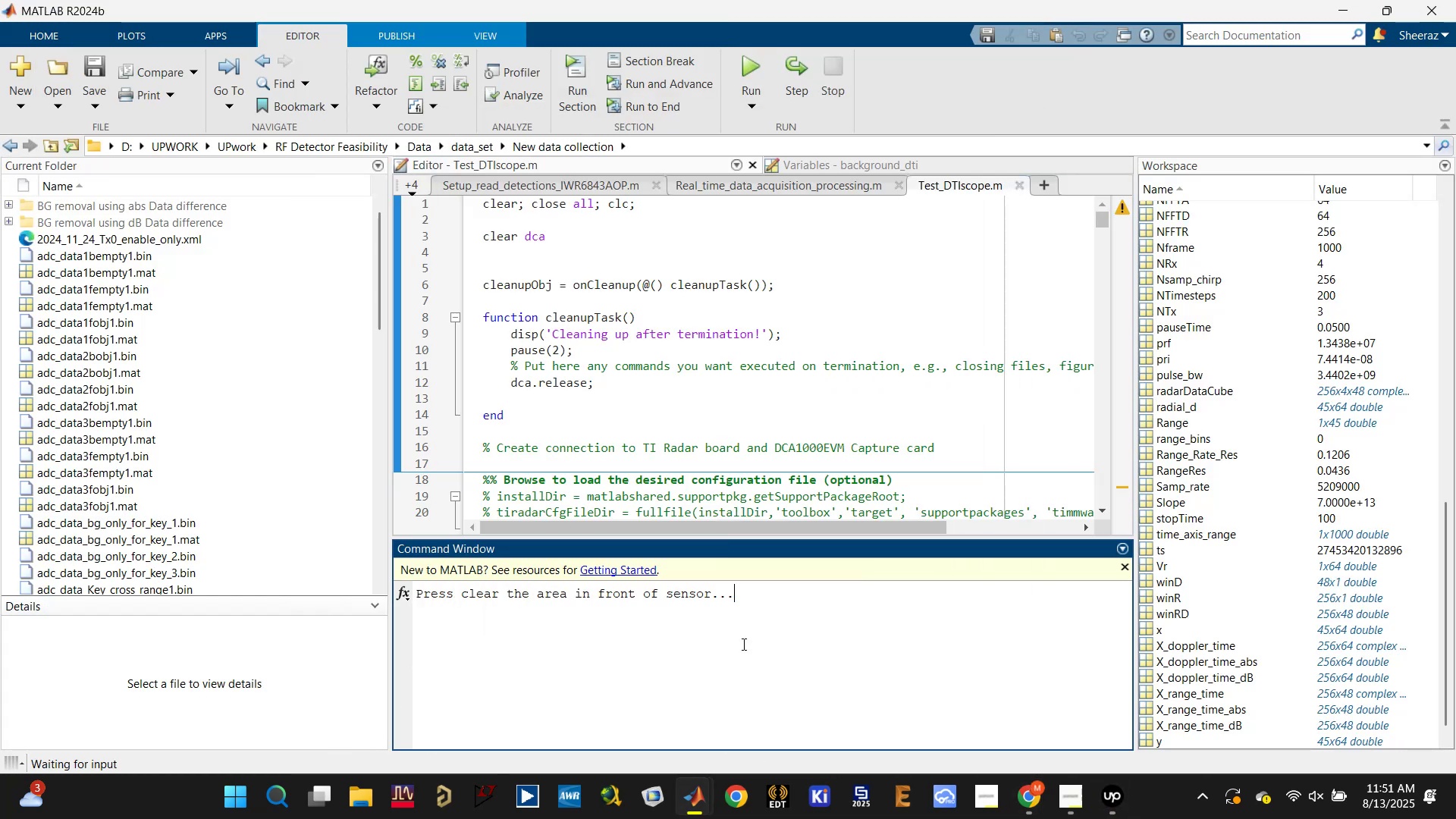 
key(Enter)
 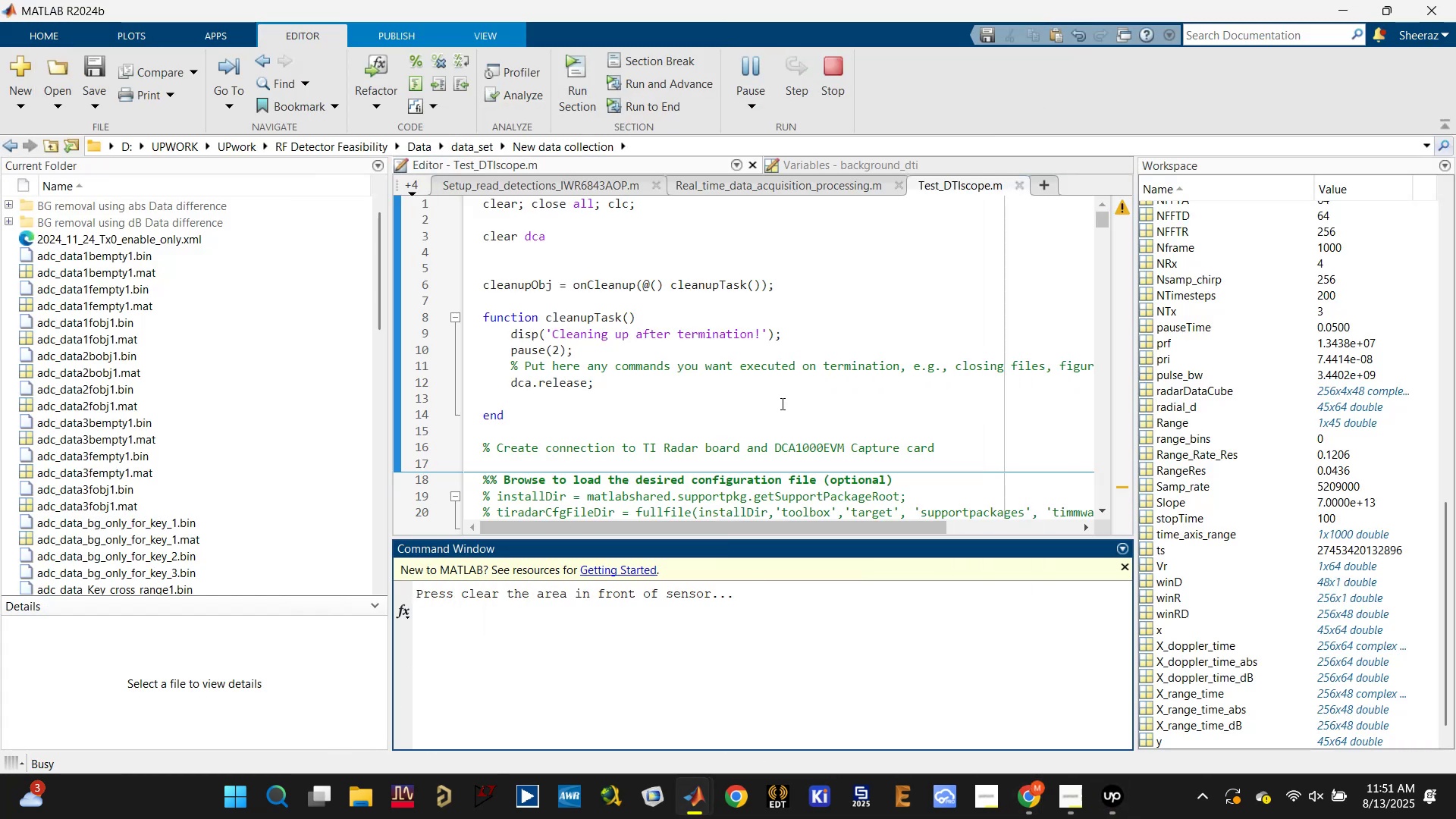 
left_click([840, 71])
 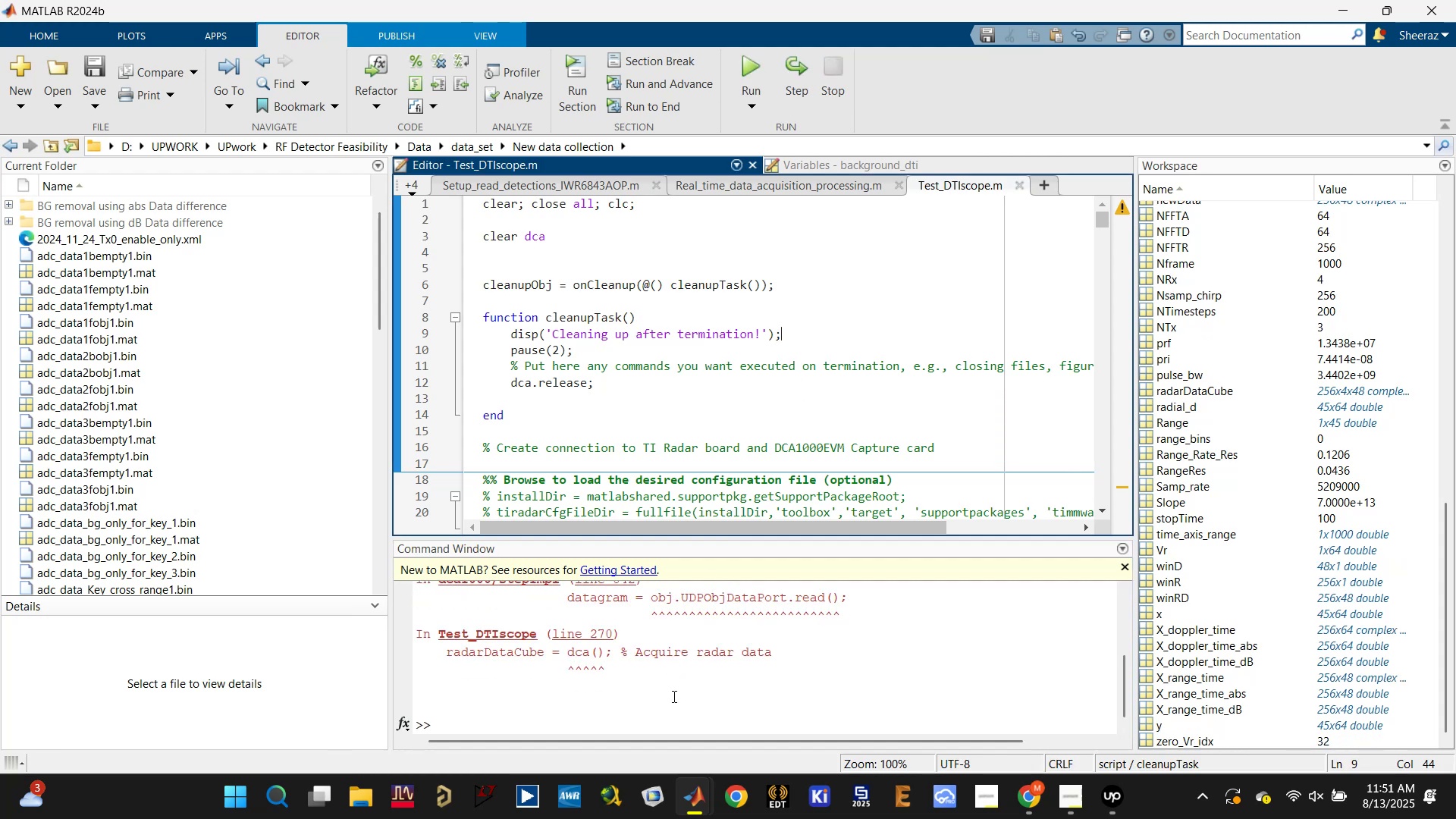 
left_click([645, 708])
 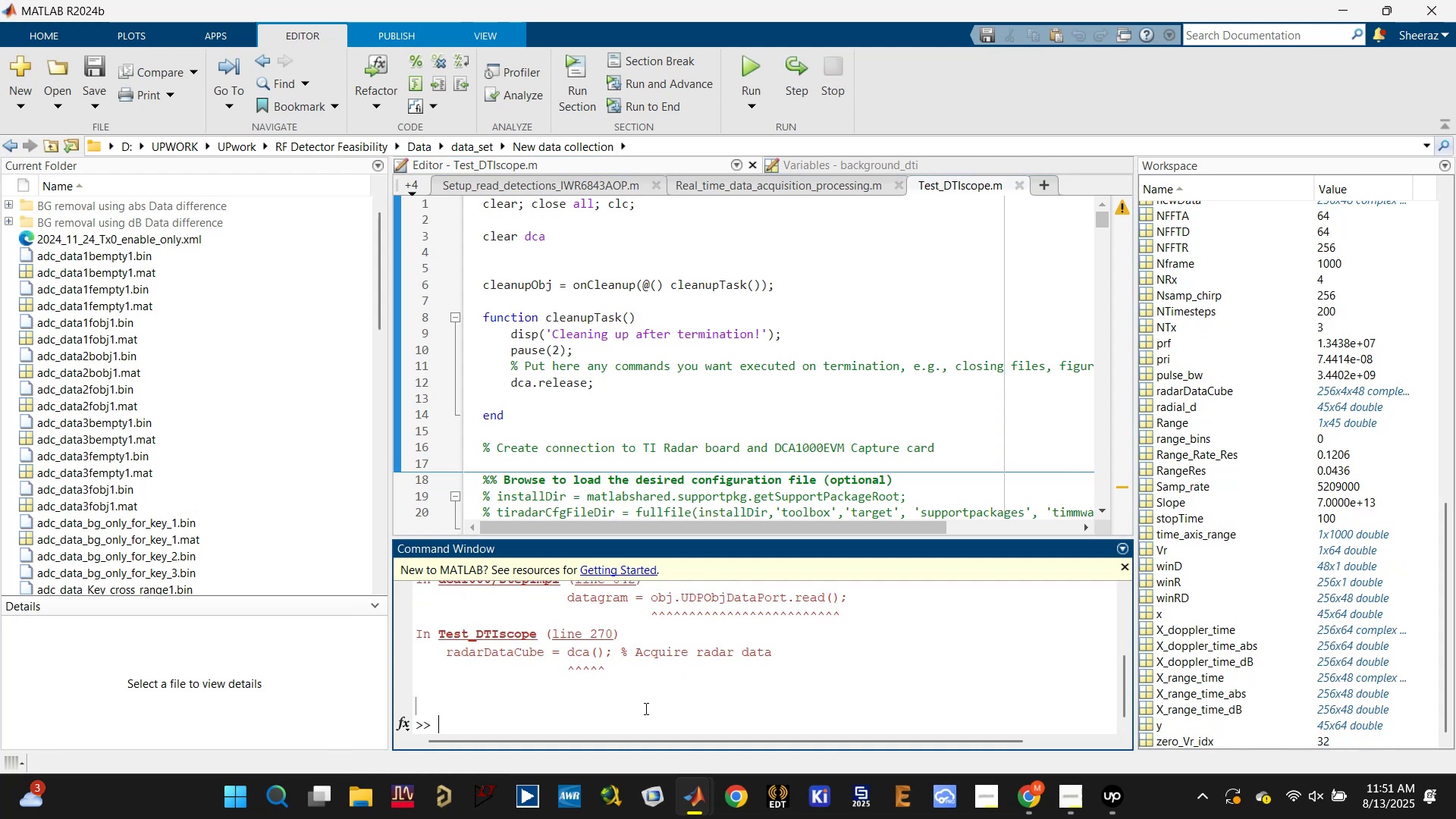 
type(dca.release;)
 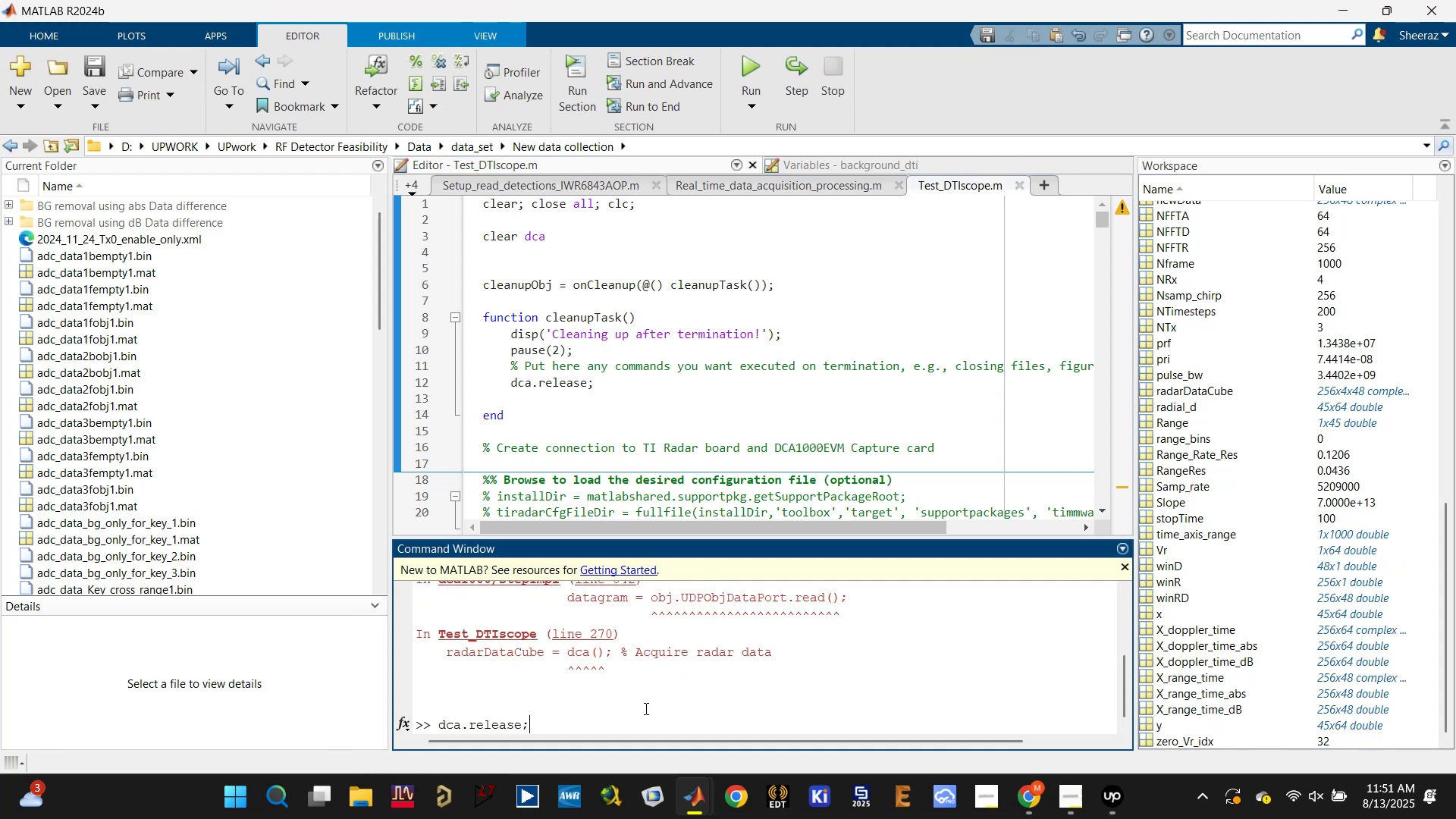 
key(Enter)
 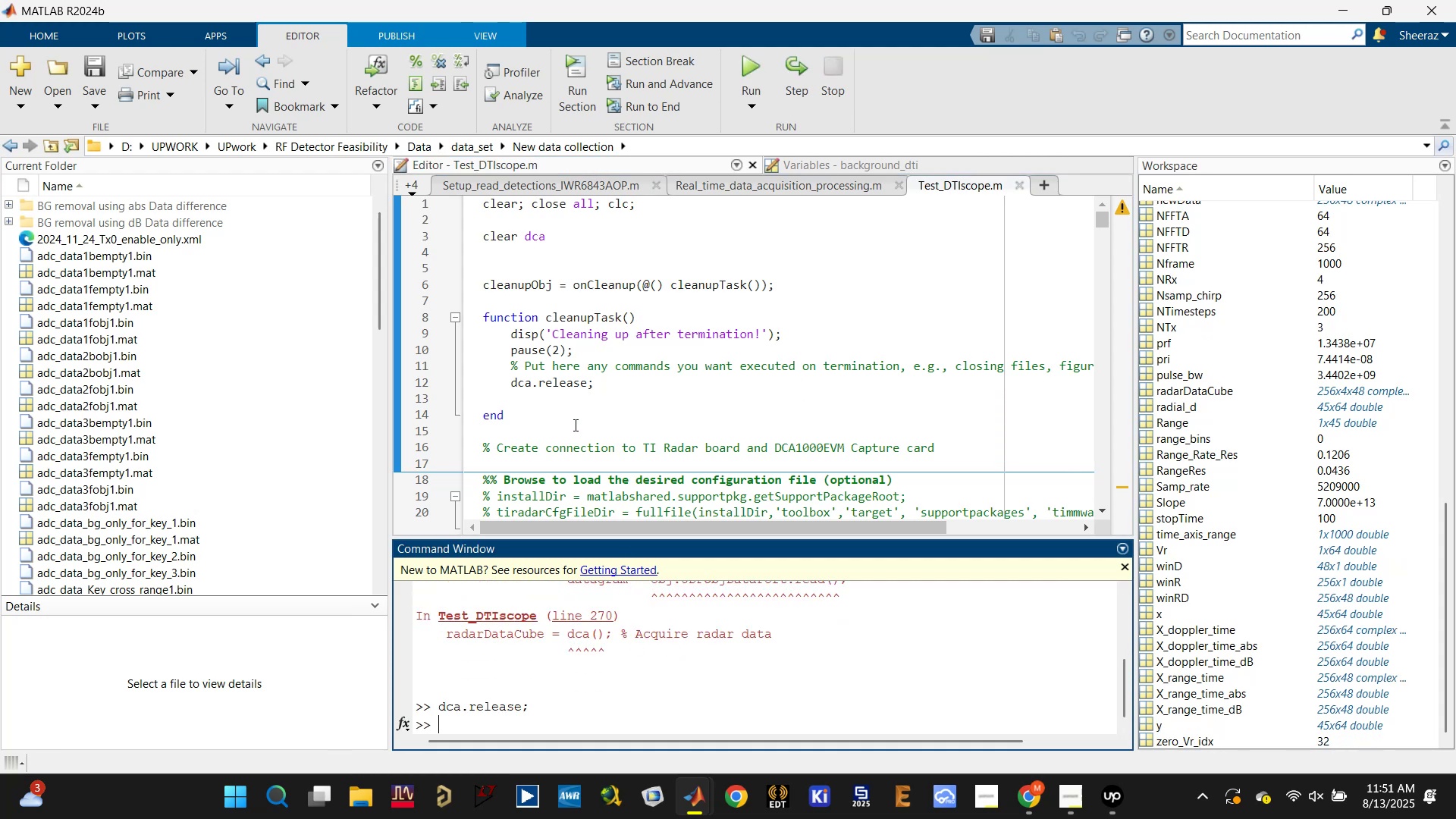 
double_click([567, 400])
 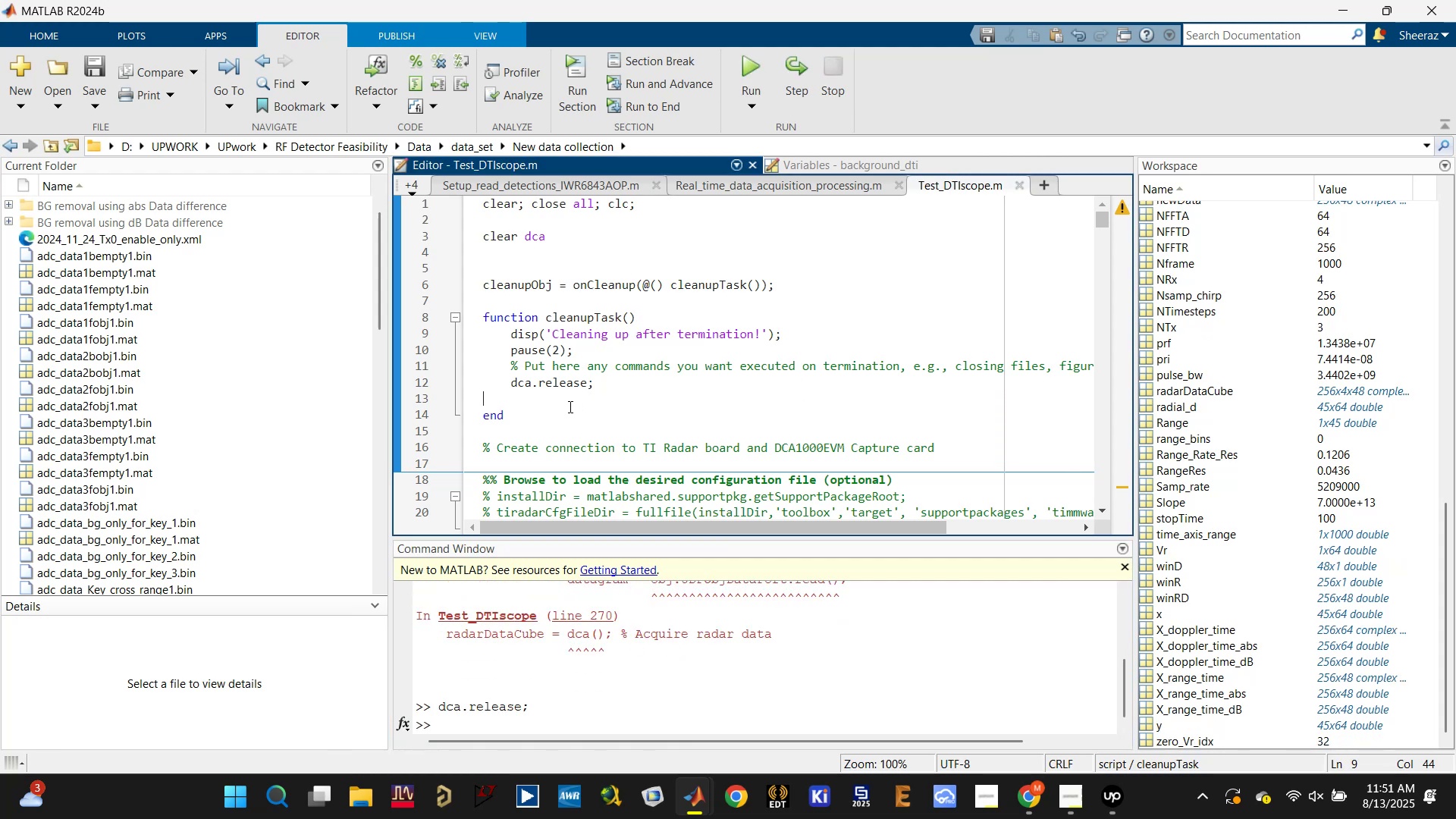 
hold_key(key=ControlLeft, duration=0.44)
 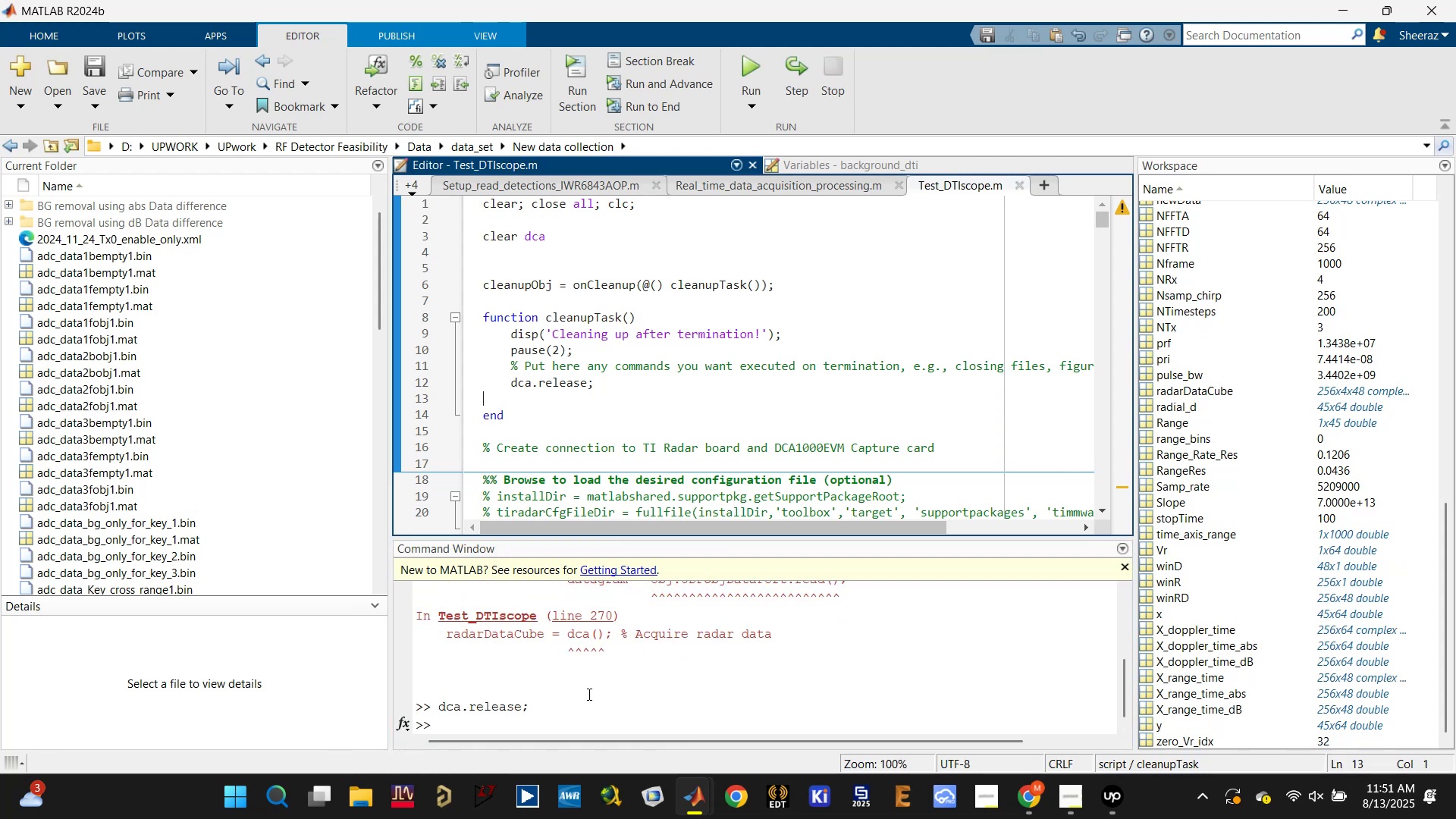 
left_click([590, 711])
 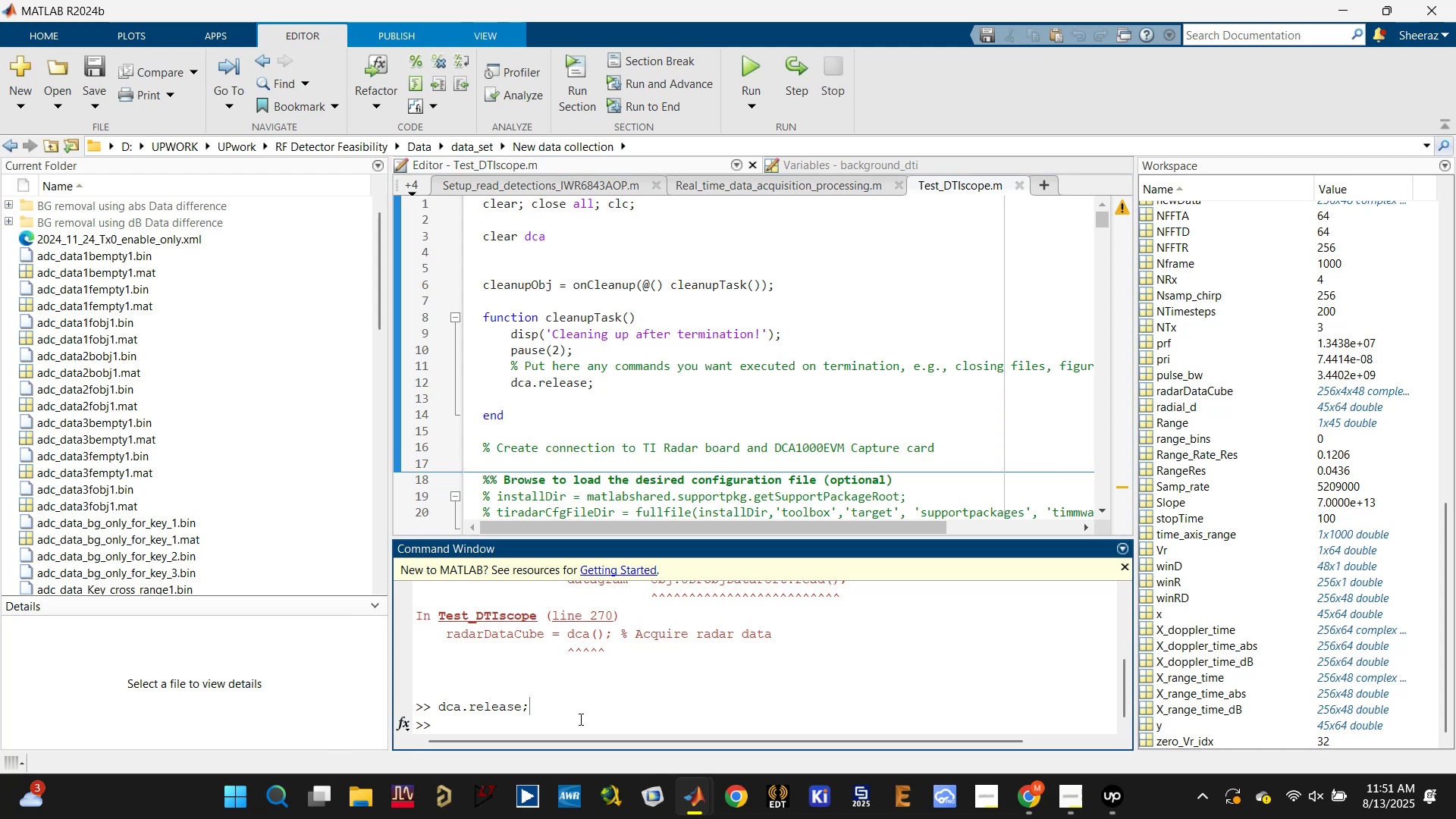 
type(clc)
 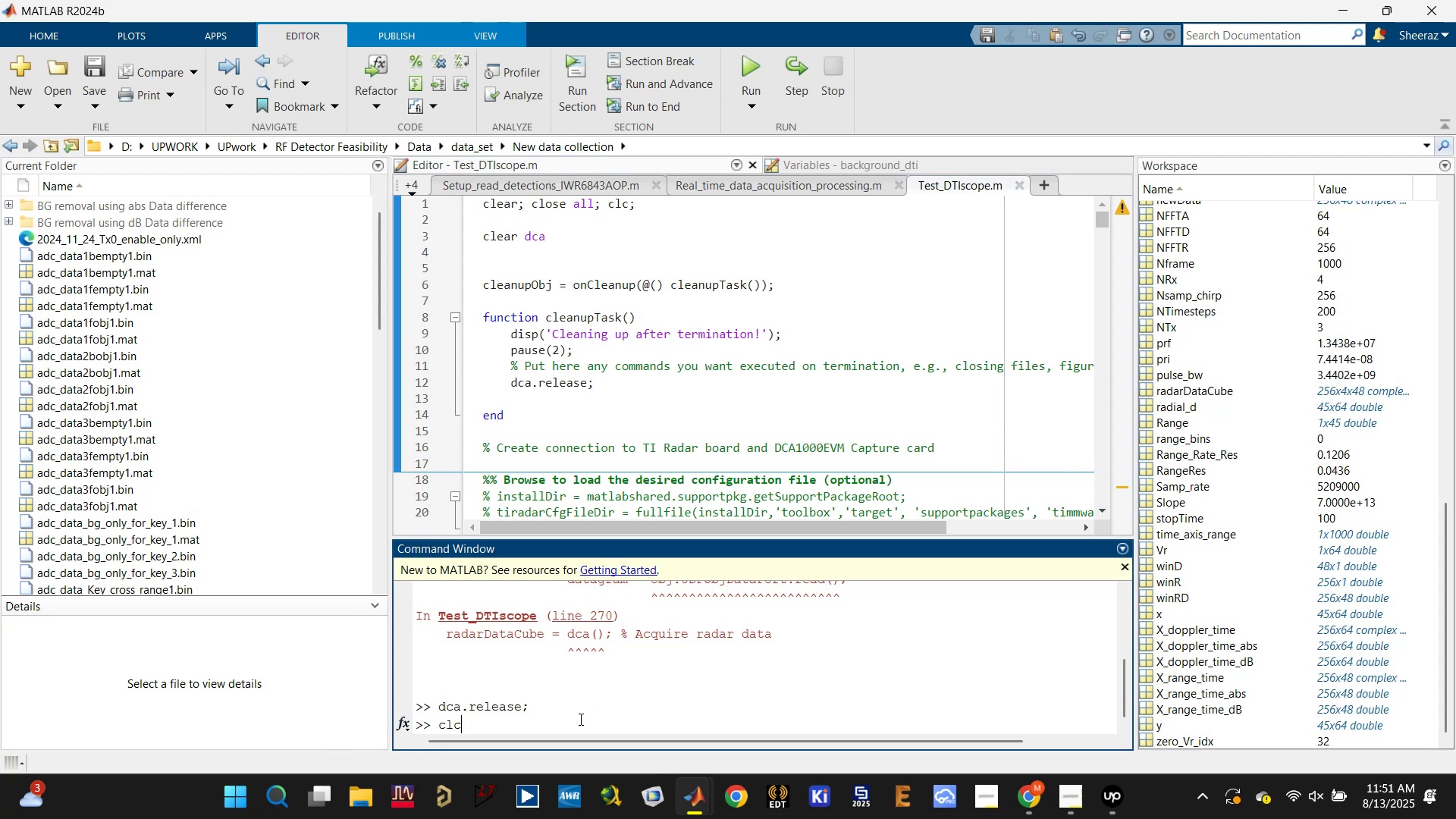 
key(Enter)
 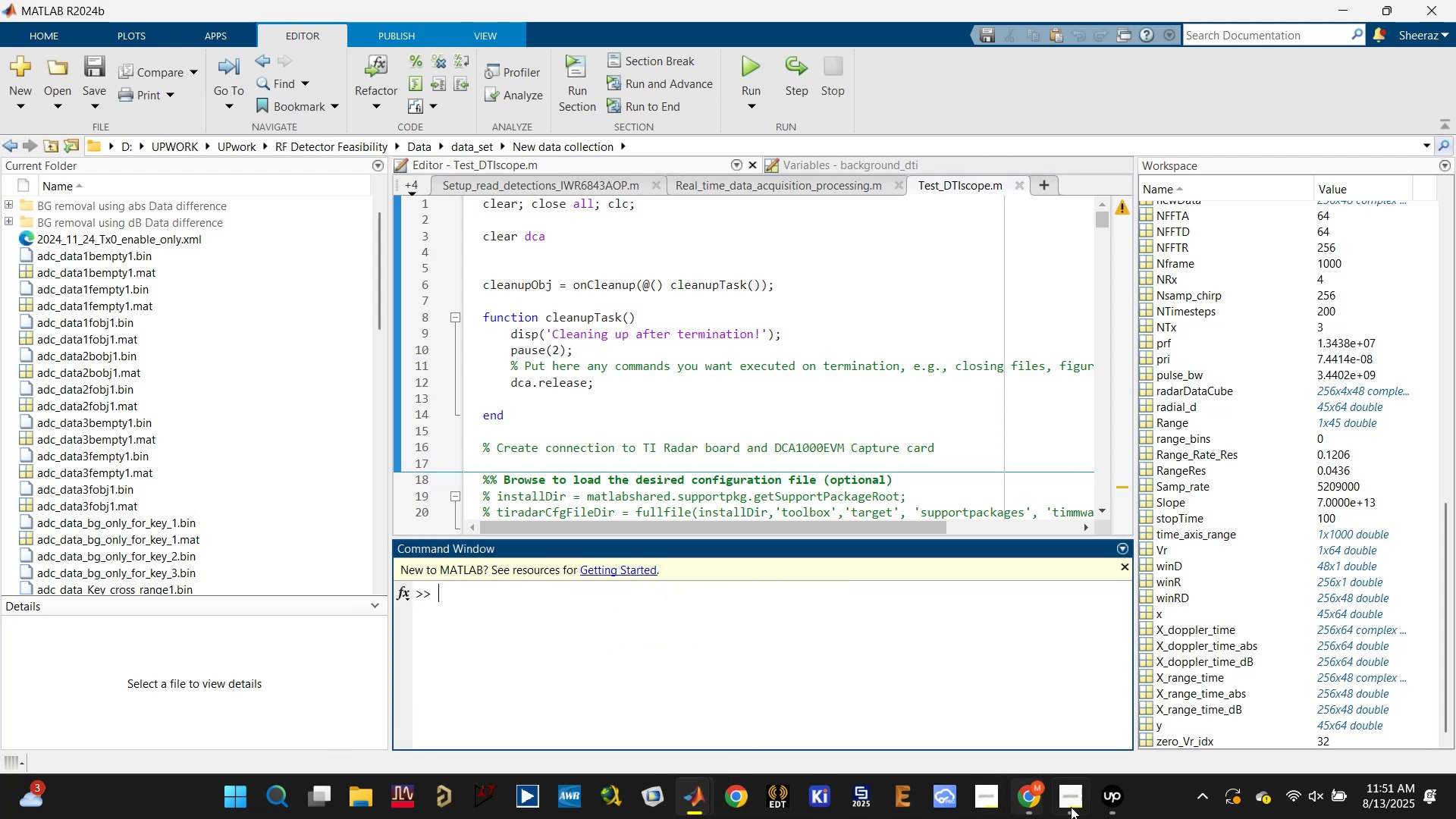 
double_click([921, 719])
 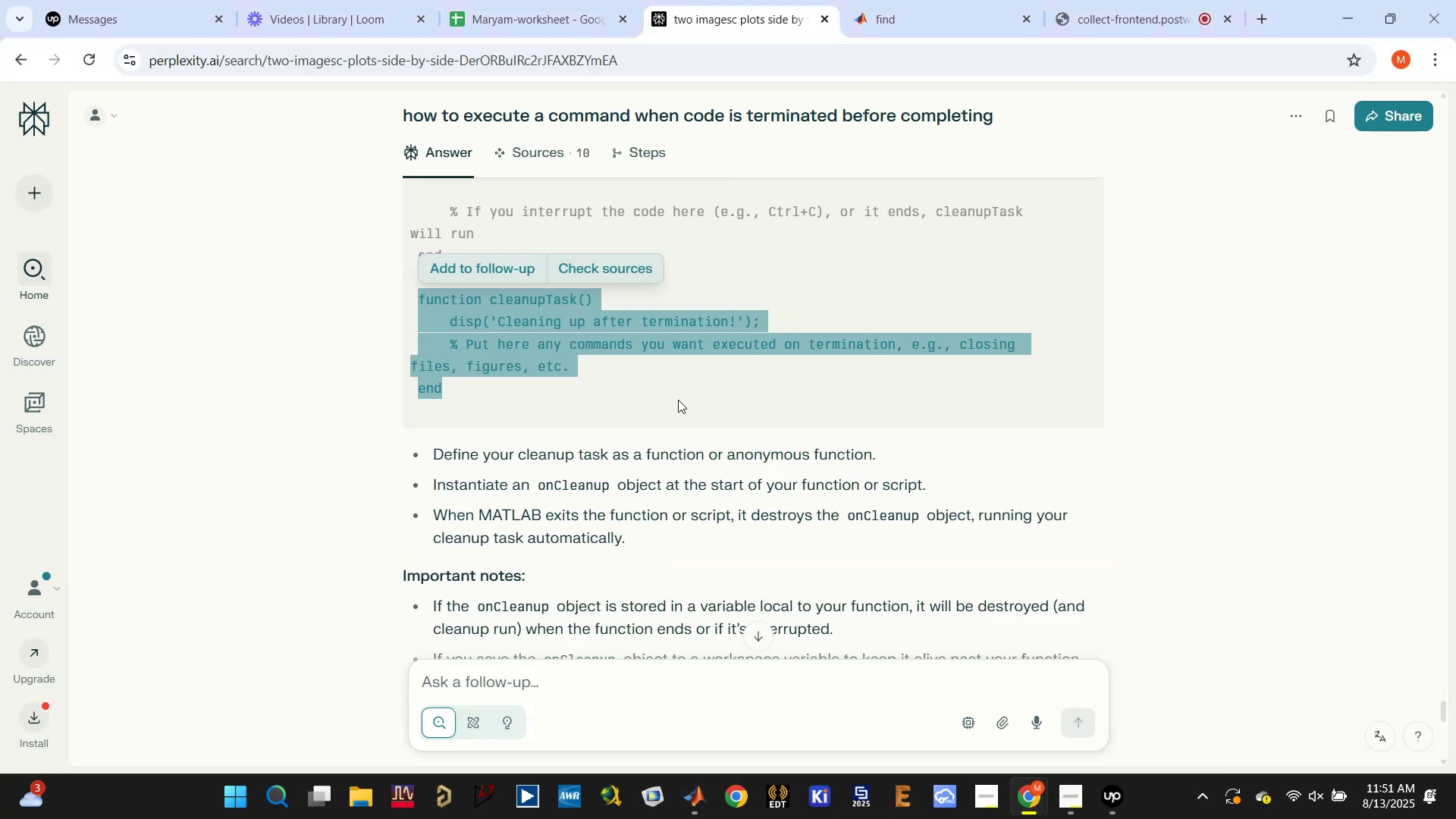 
left_click([664, 381])
 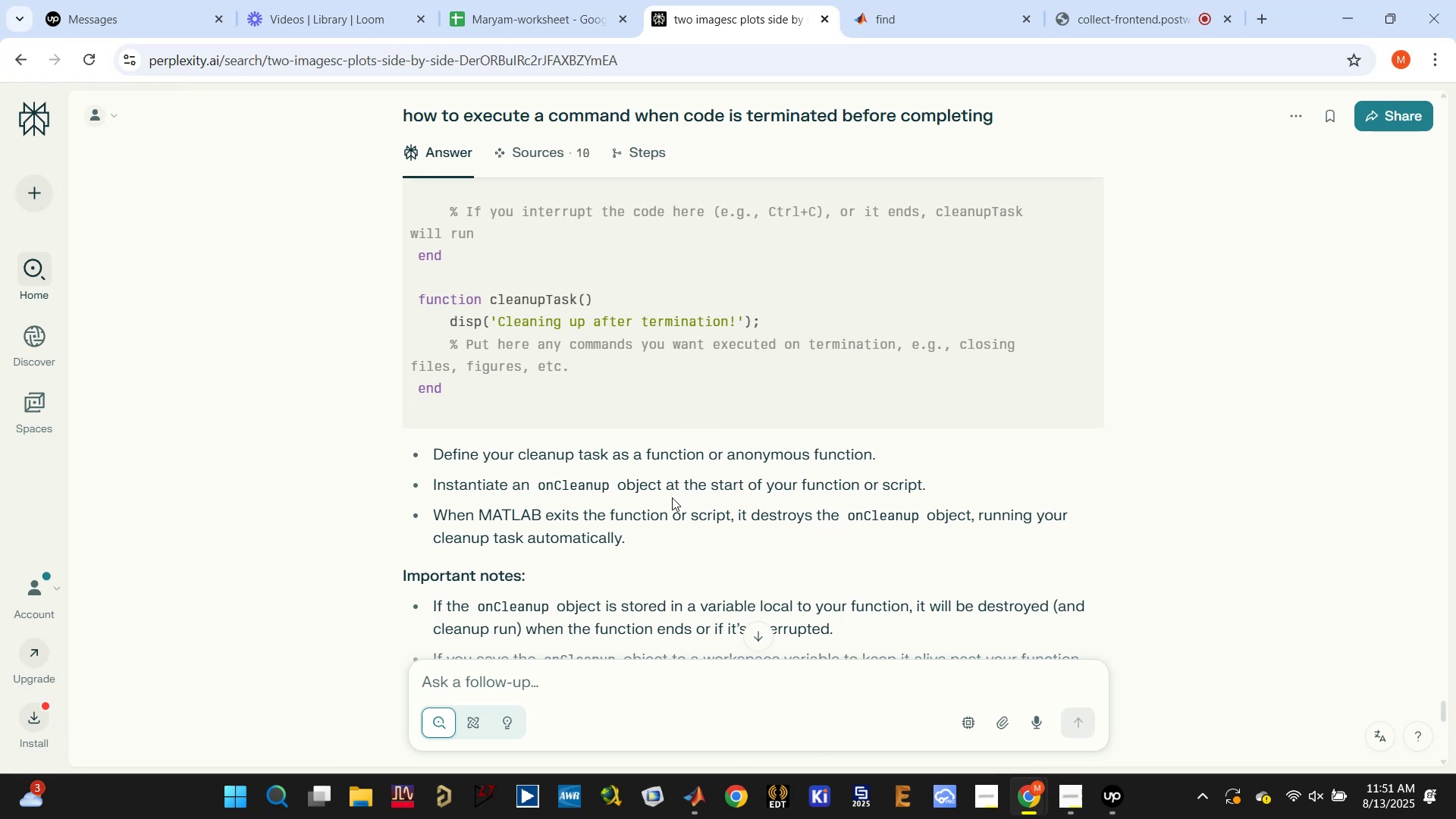 
wait(5.92)
 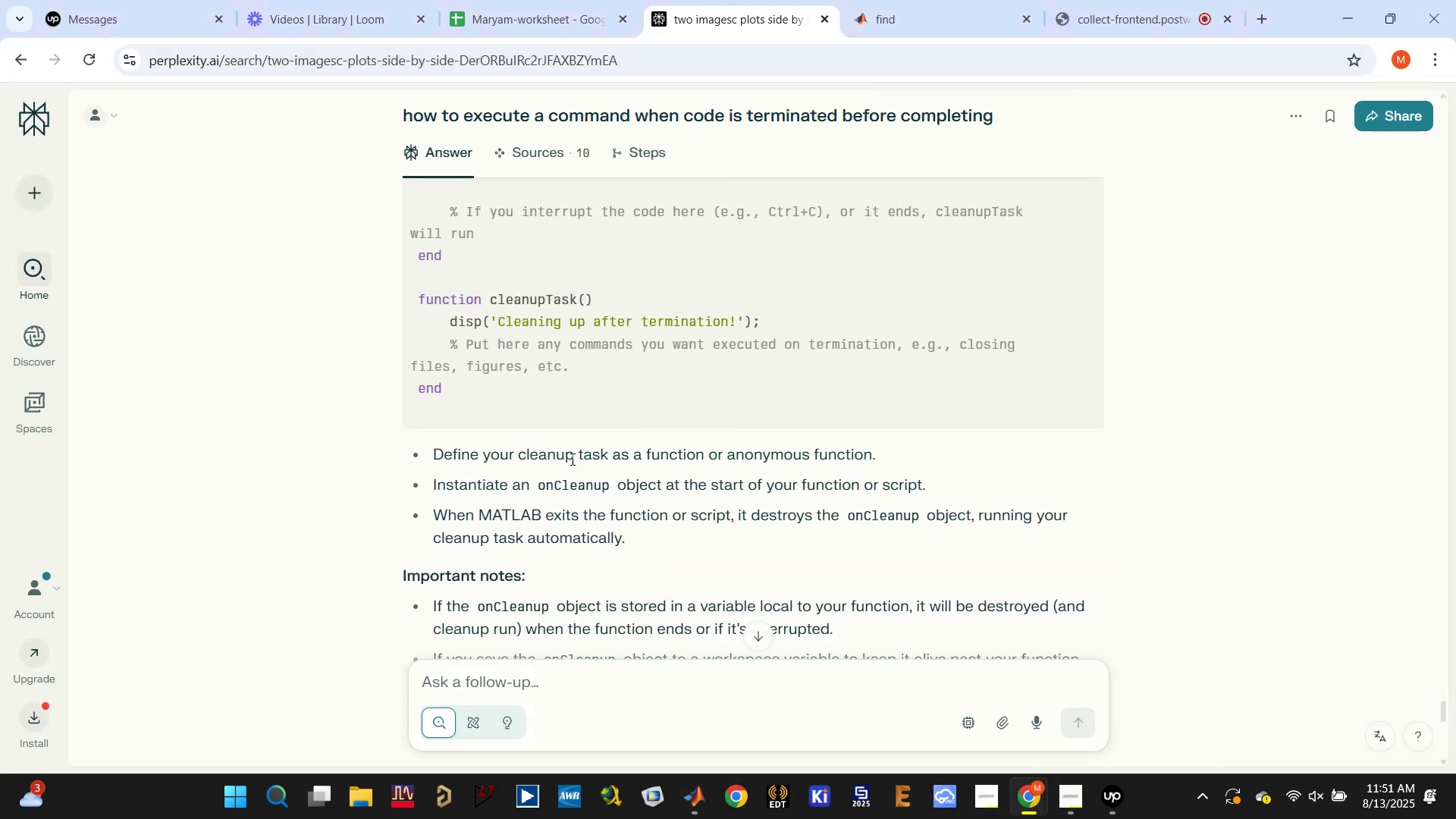 
left_click_drag(start_coordinate=[542, 485], to_coordinate=[614, 486])
 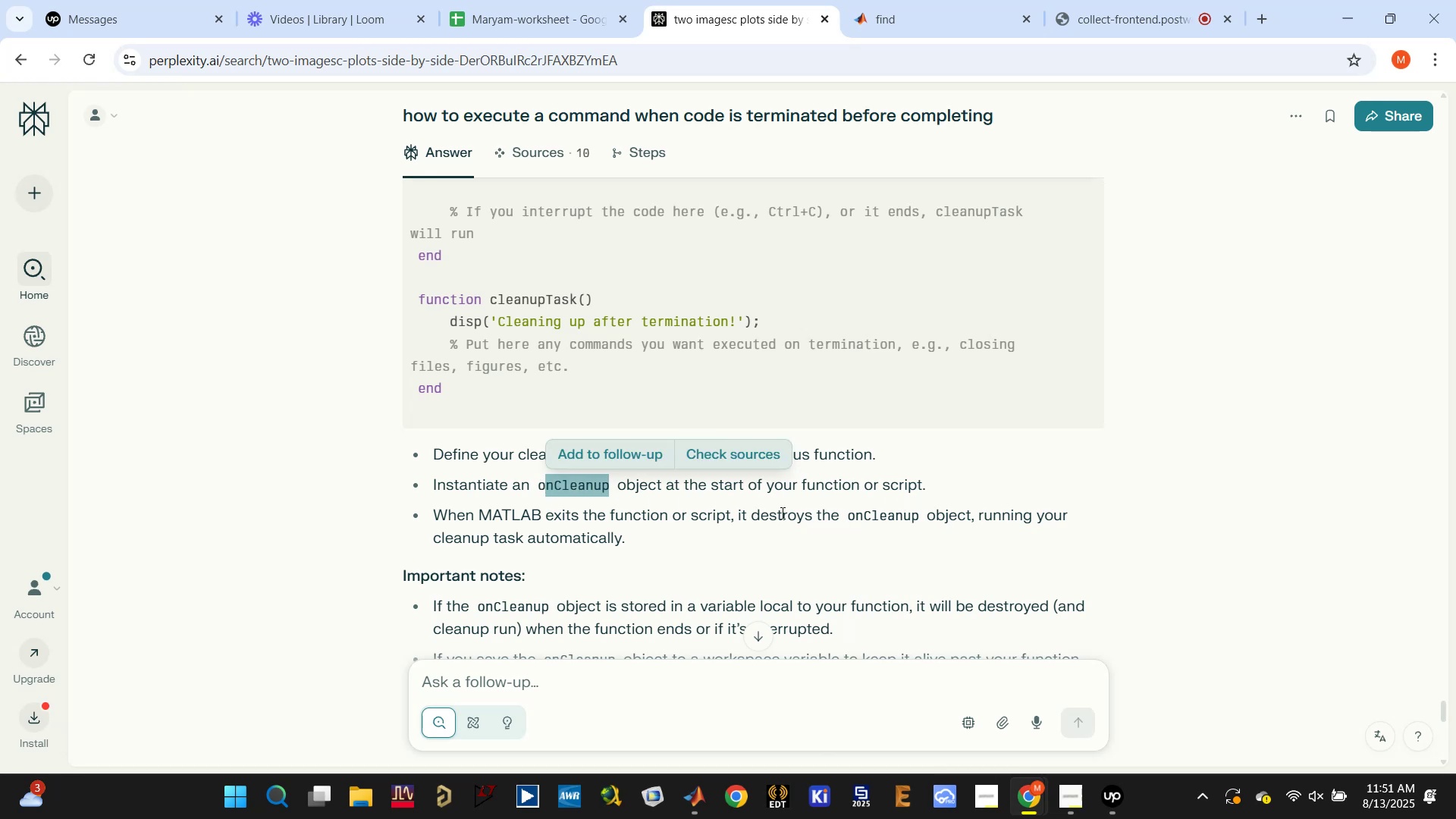 
left_click([801, 508])
 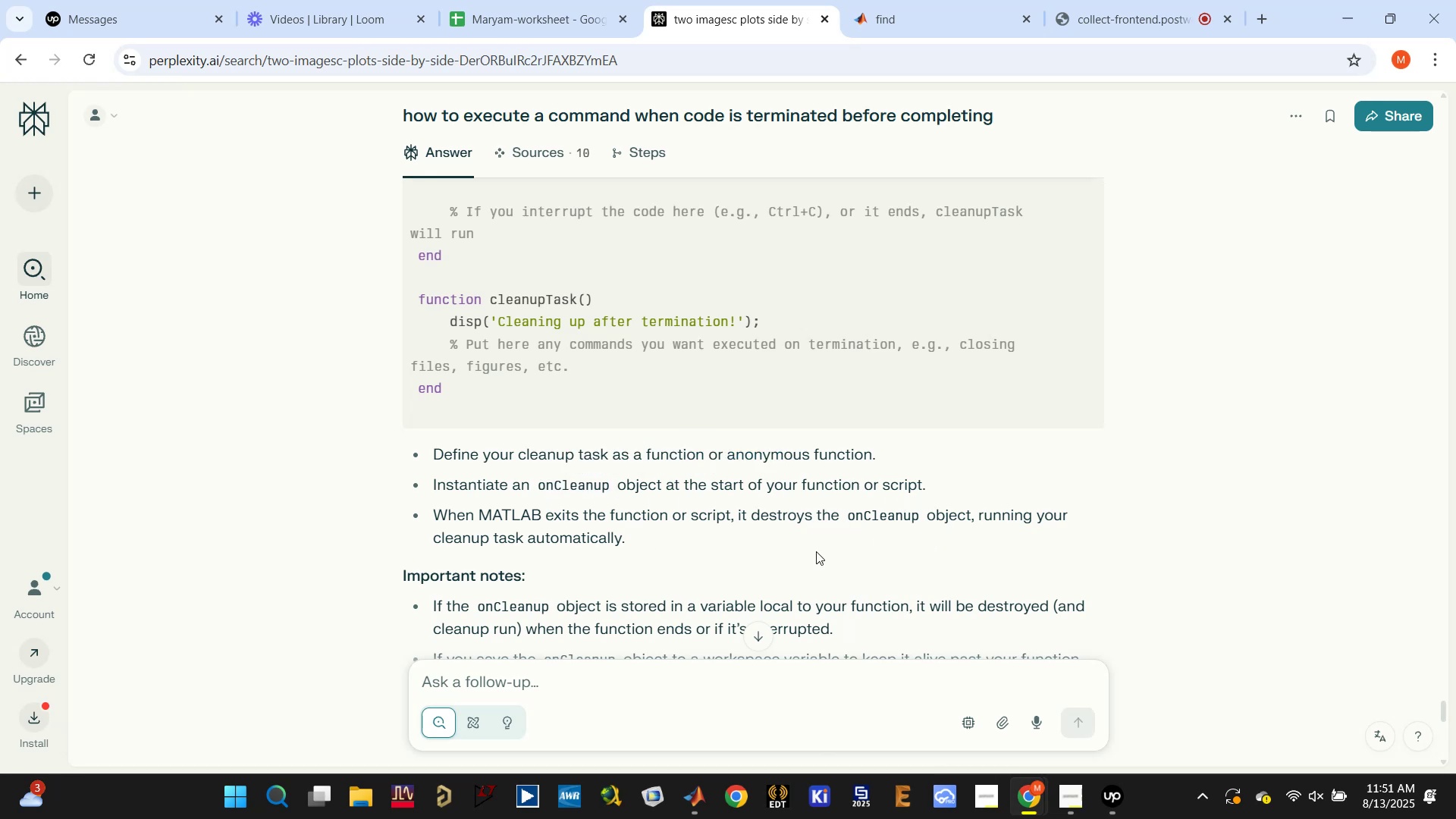 
double_click([582, 538])
 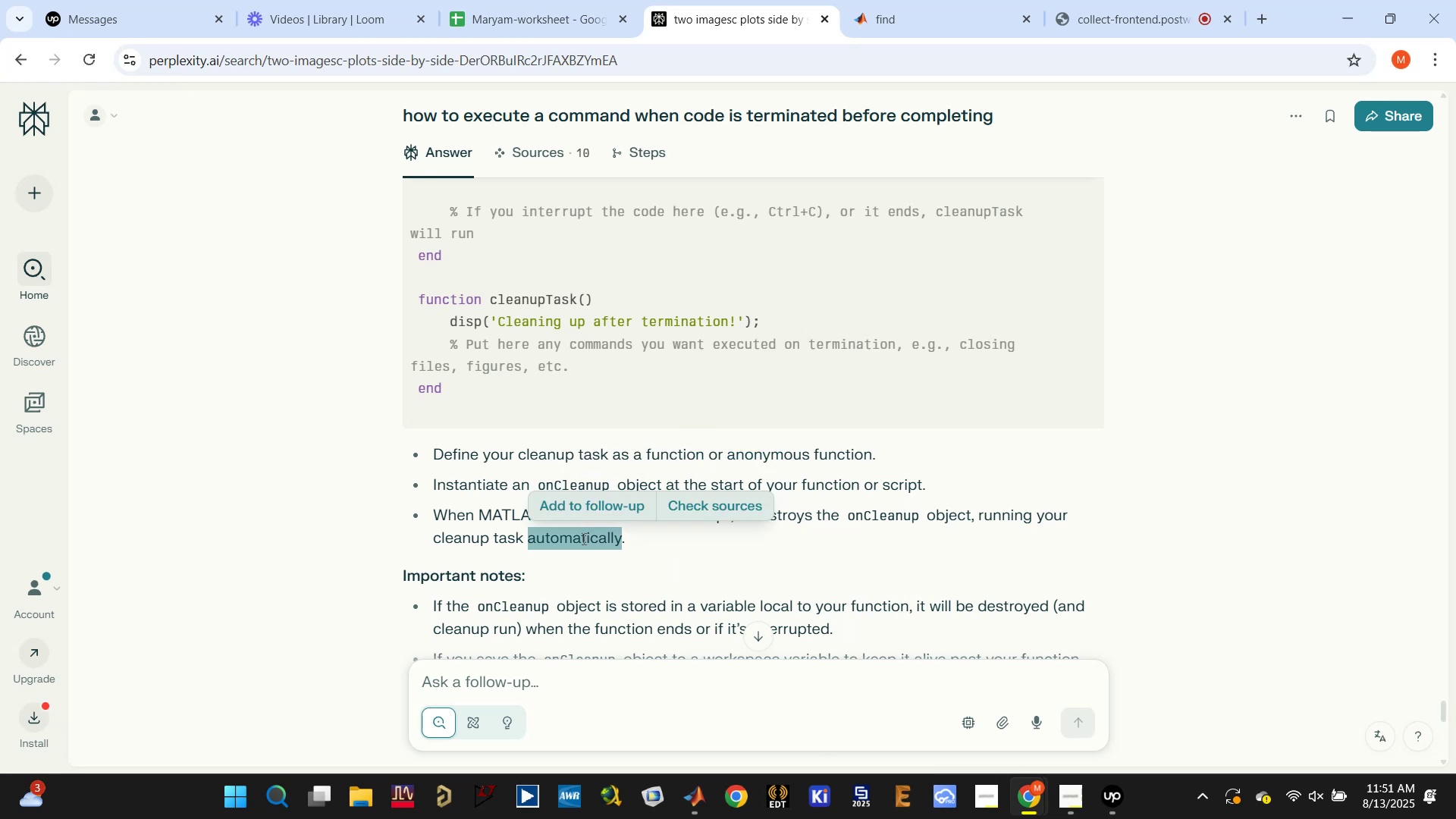 
left_click([582, 538])
 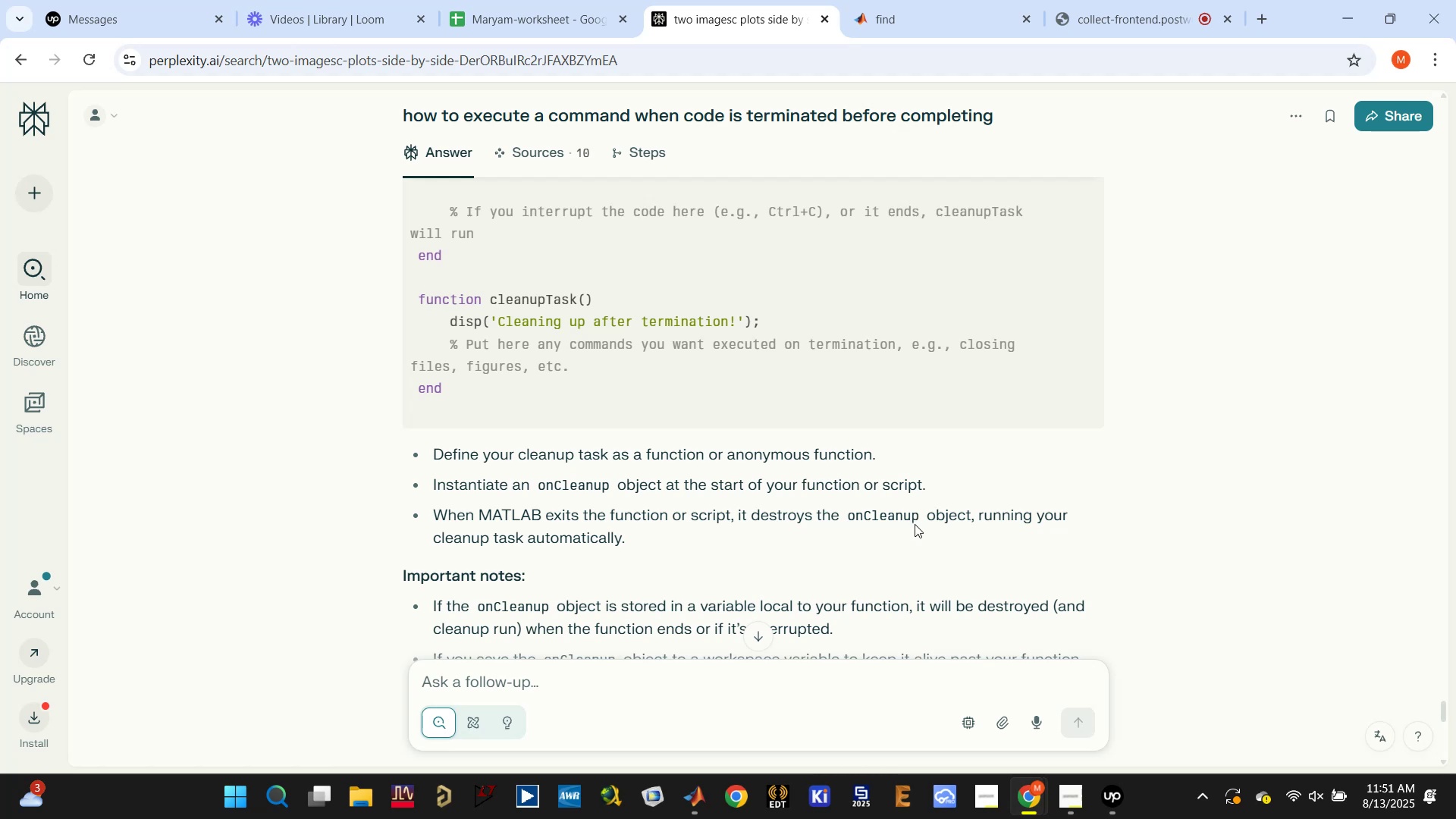 
left_click([702, 792])
 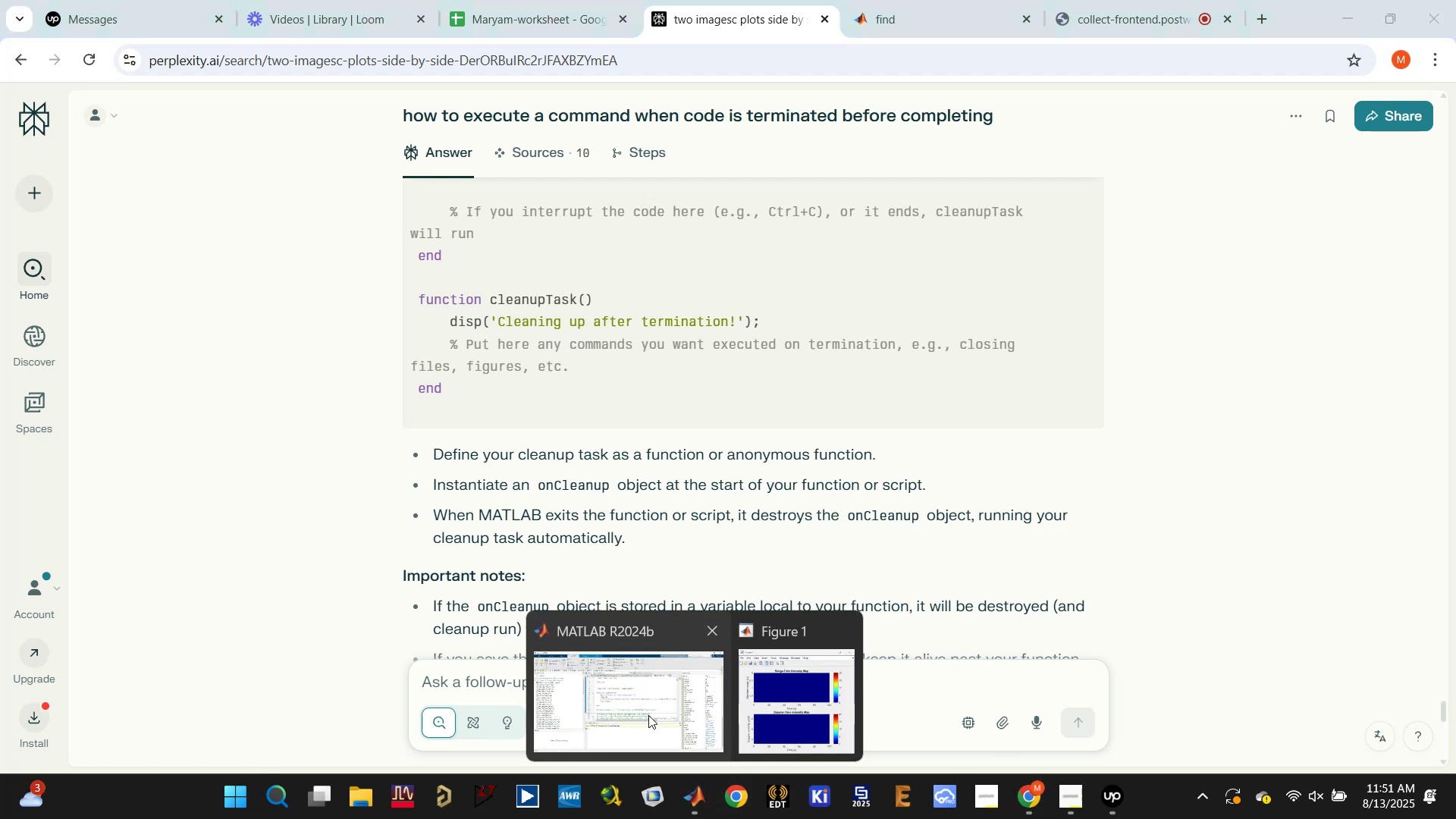 
left_click([648, 714])
 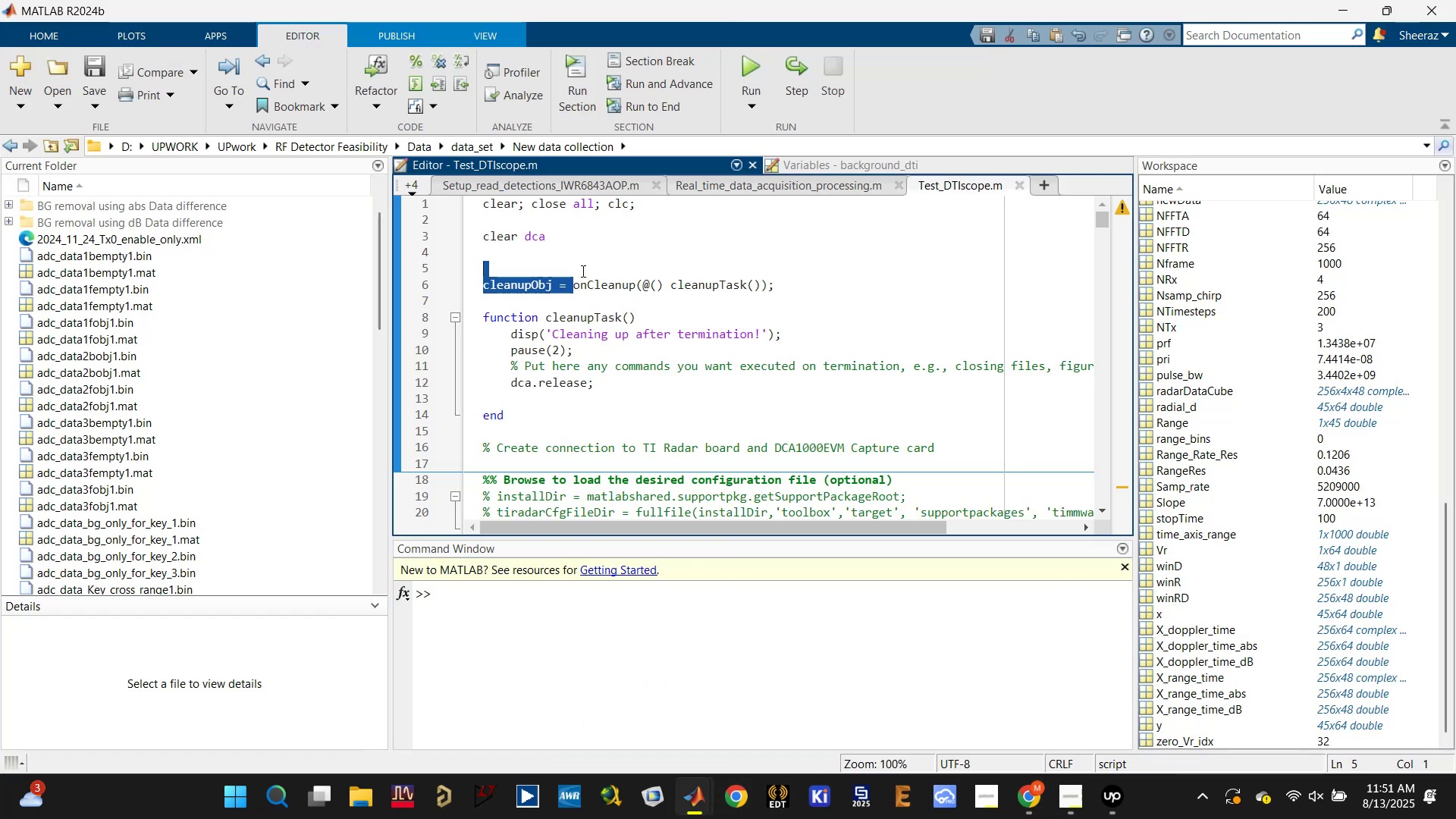 
key(Backspace)
 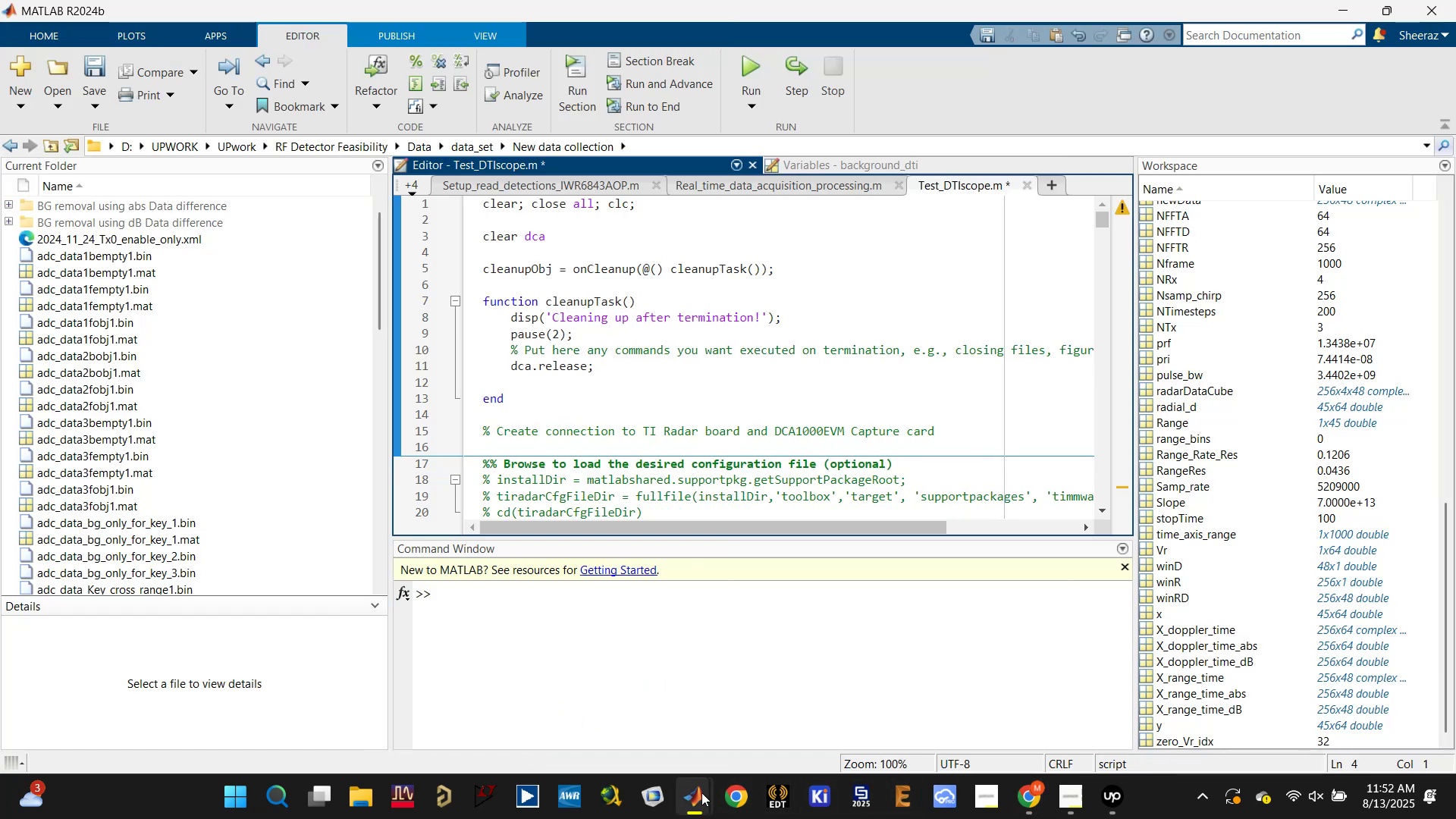 
mouse_move([651, 723])
 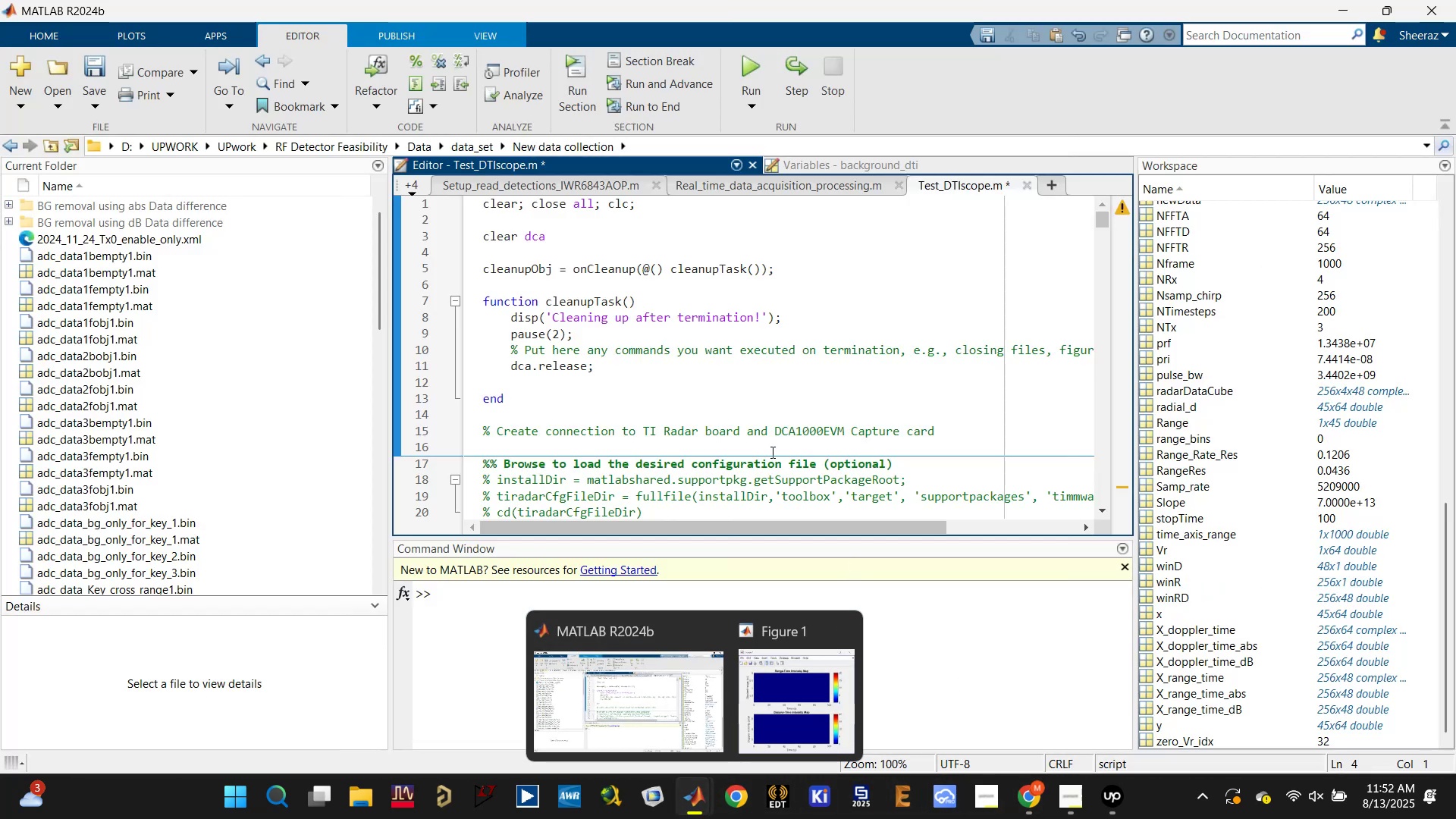 
left_click([723, 384])
 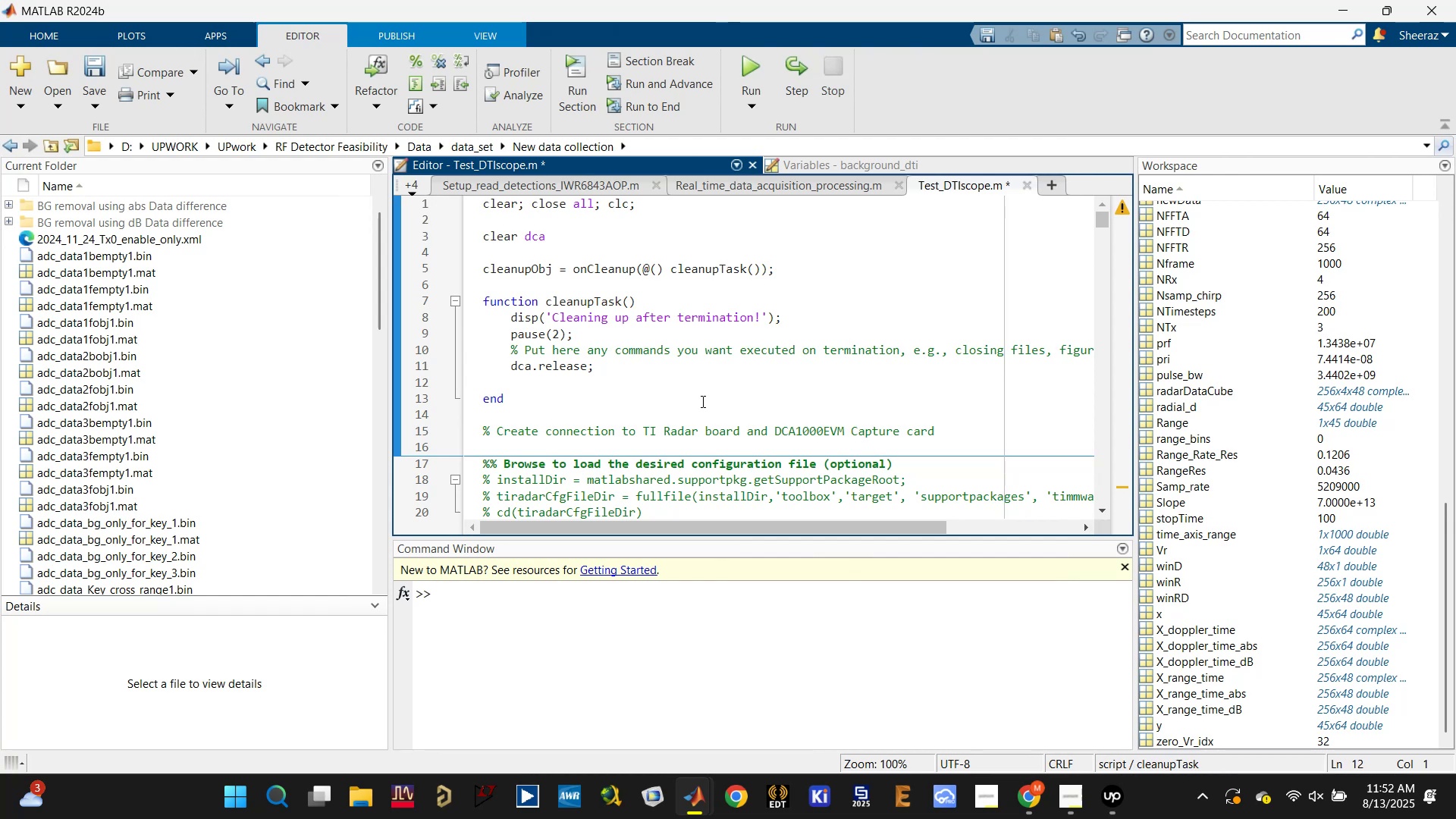 
key(Backspace)
 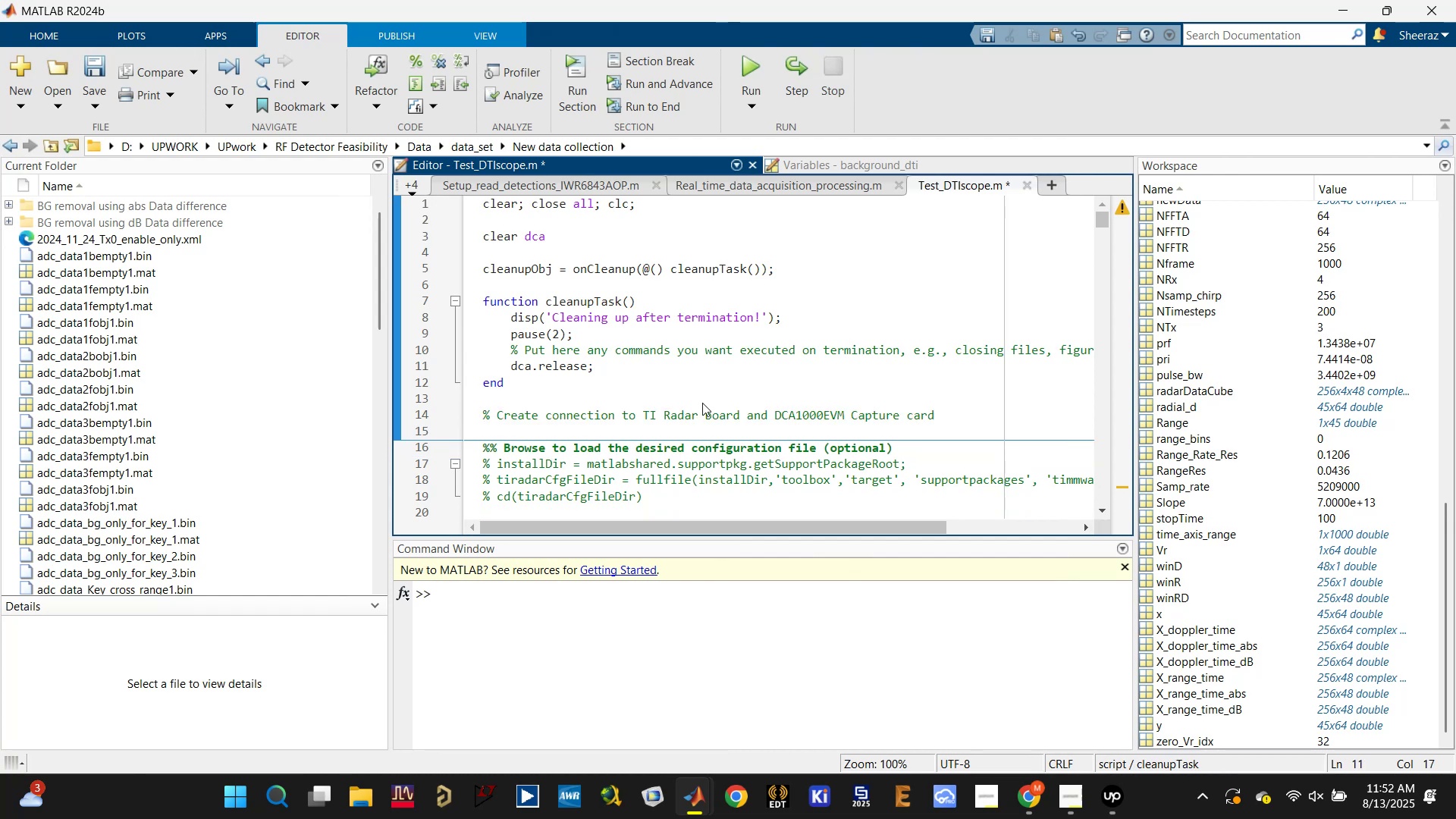 
key(Control+S)
 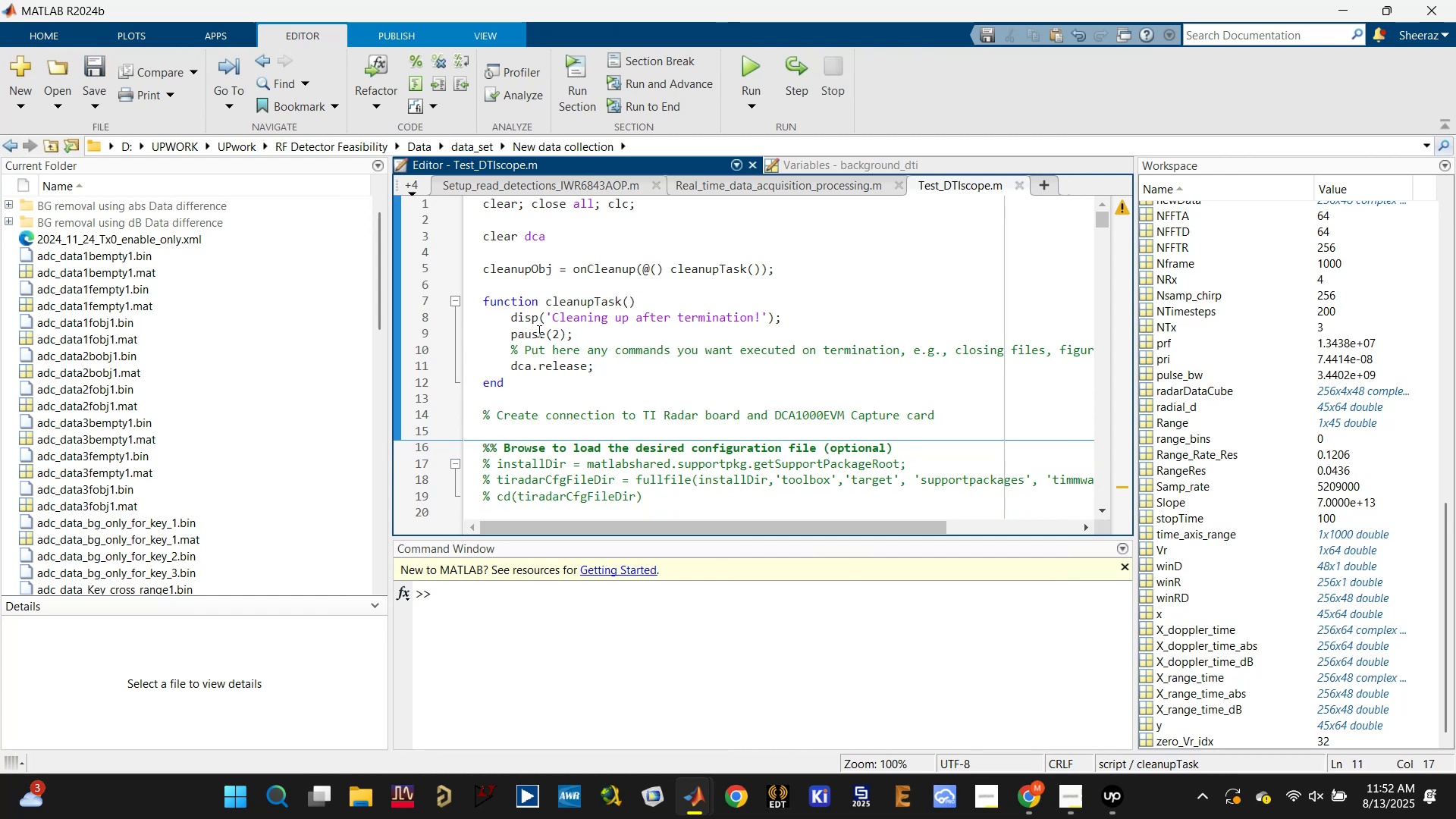 
double_click([537, 330])
 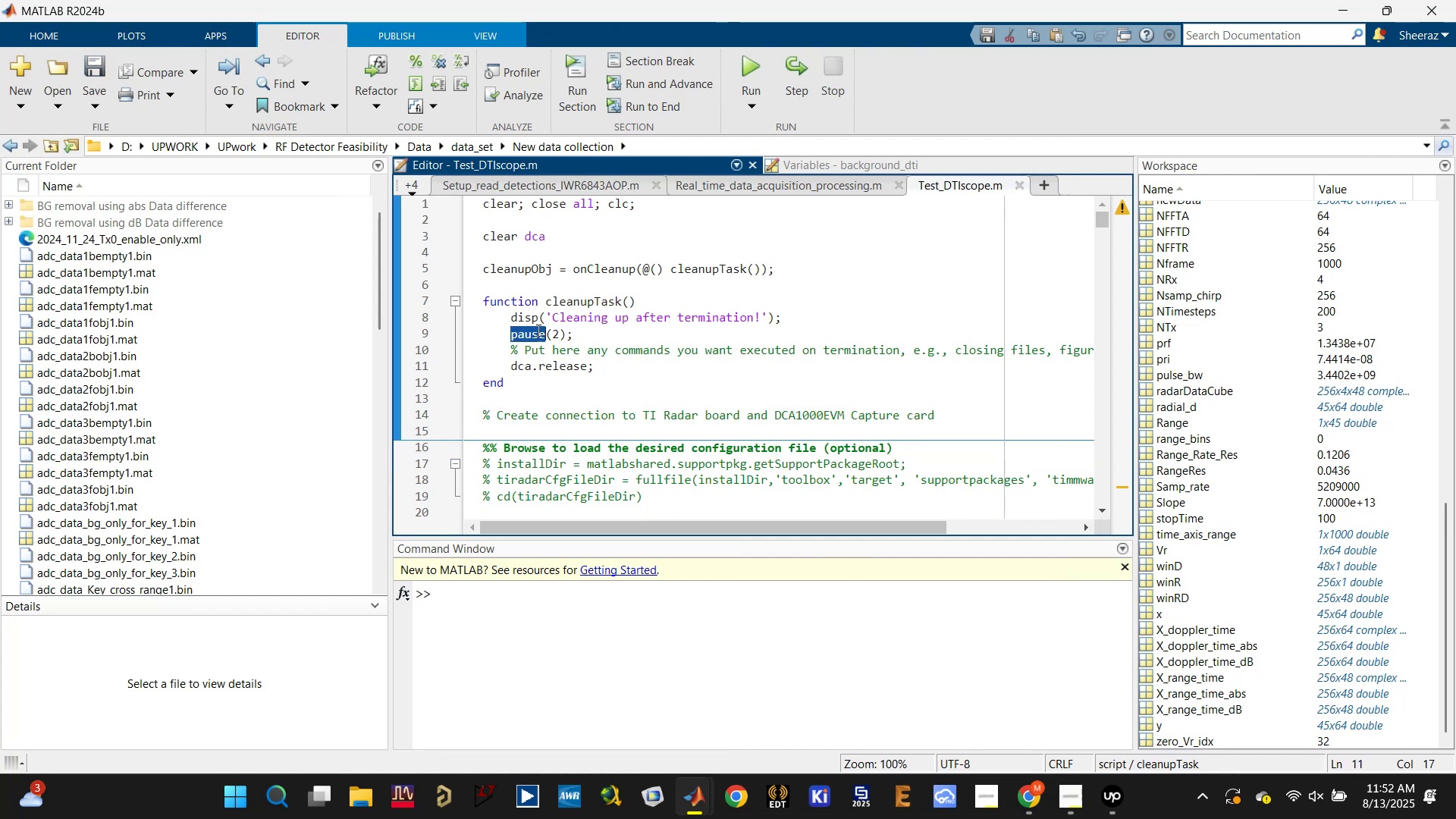 
triple_click([537, 330])
 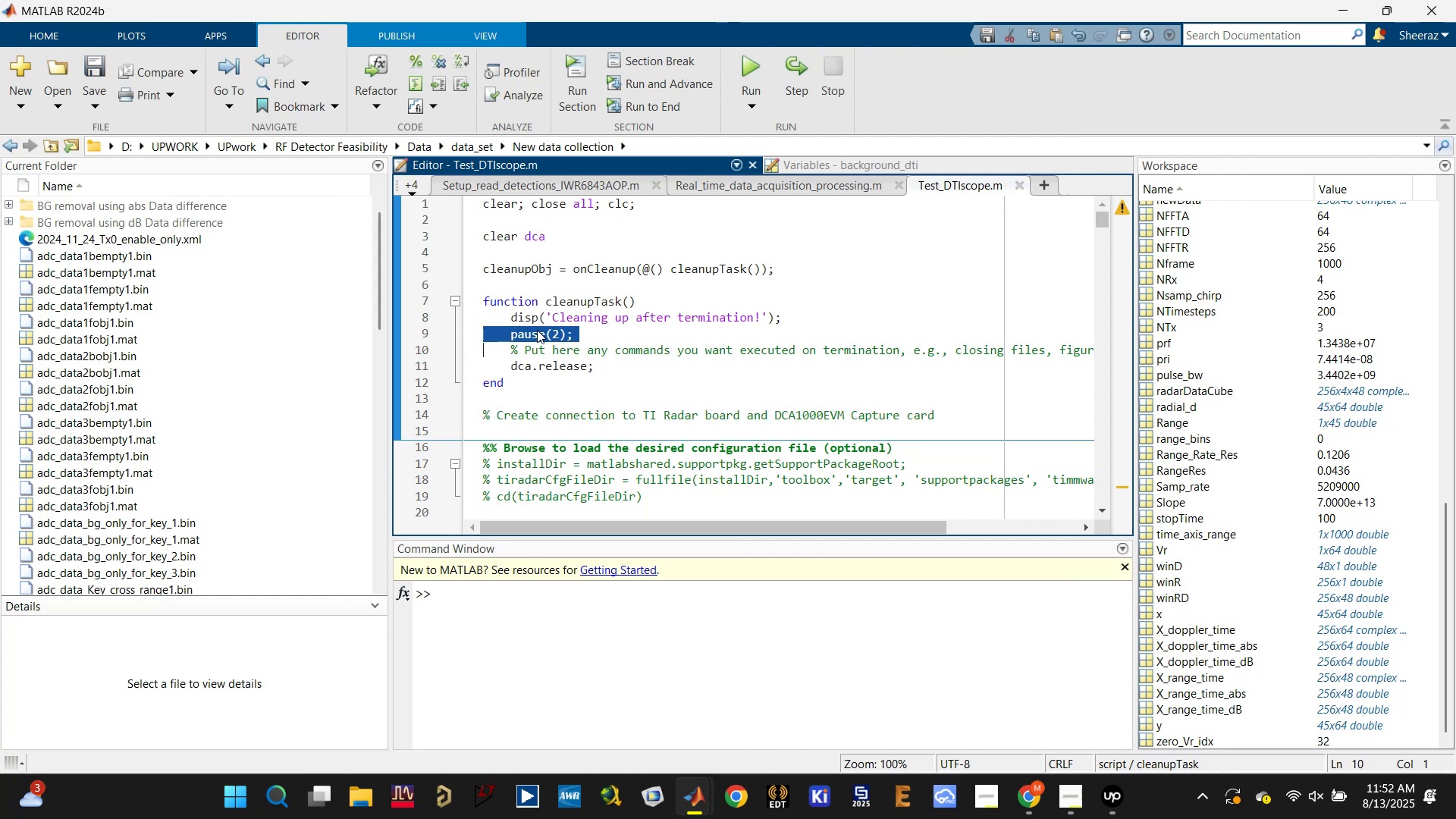 
key(Backspace)
 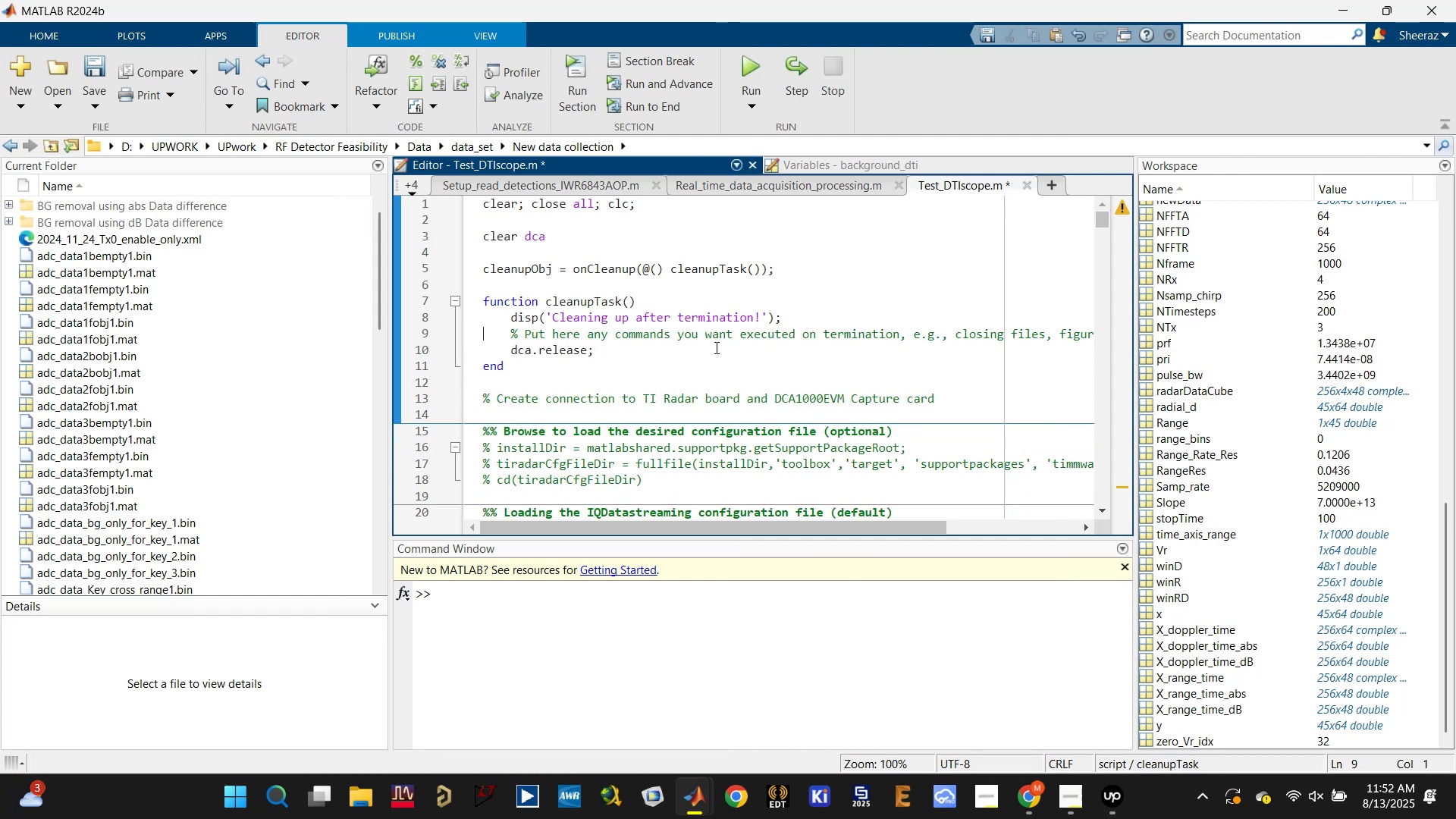 
key(Control+S)
 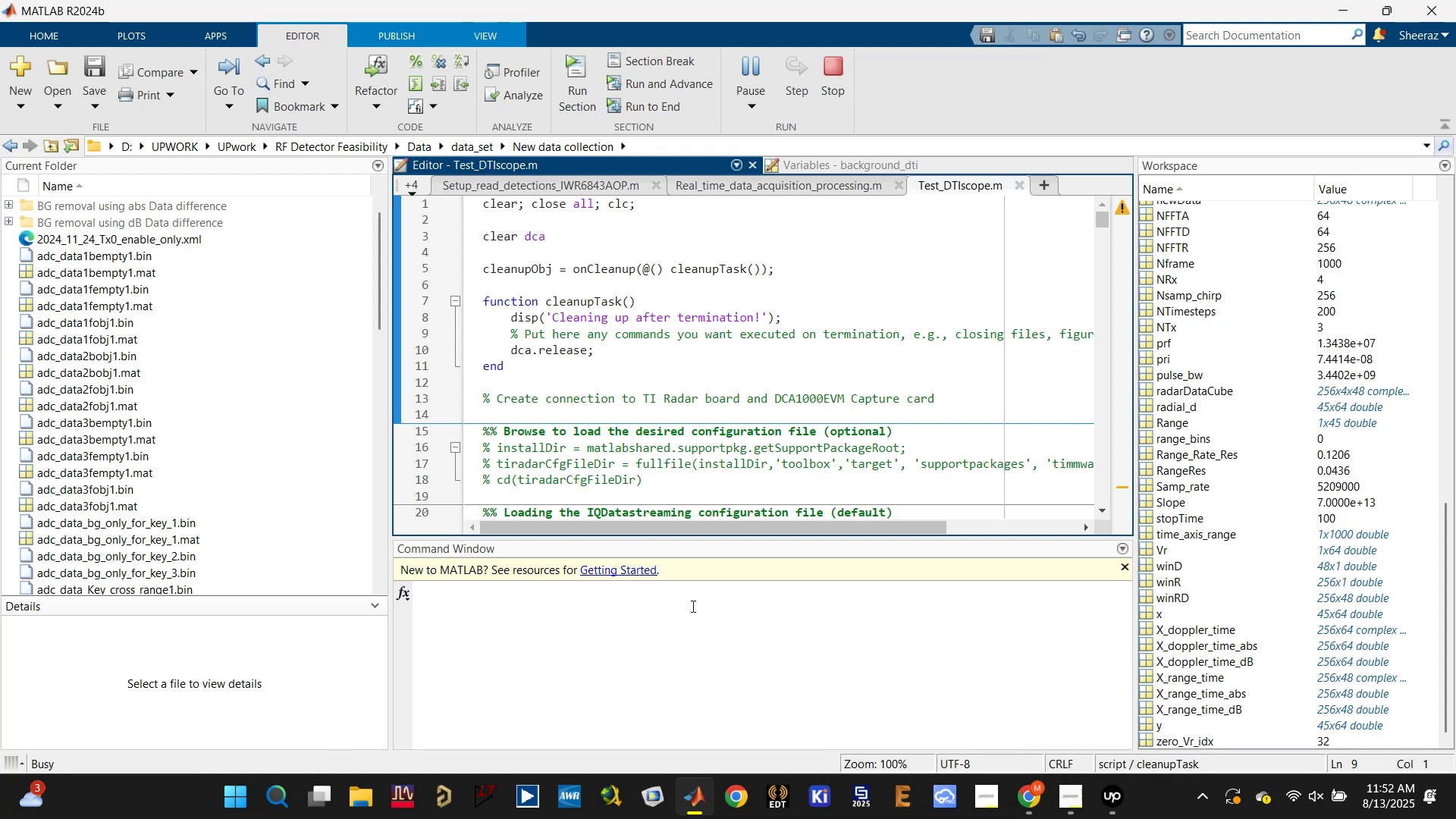 
wait(14.48)
 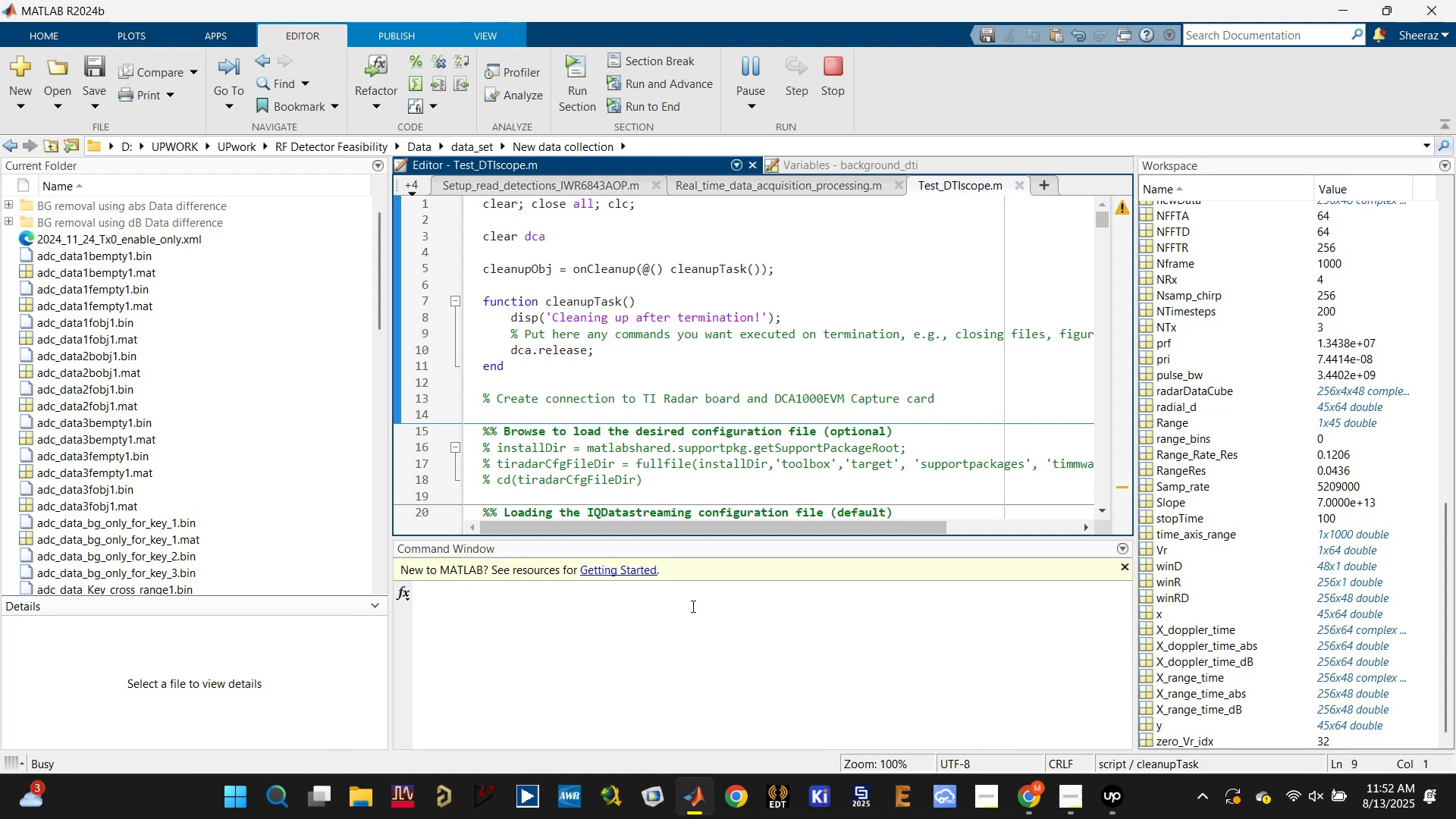 
double_click([992, 14])
 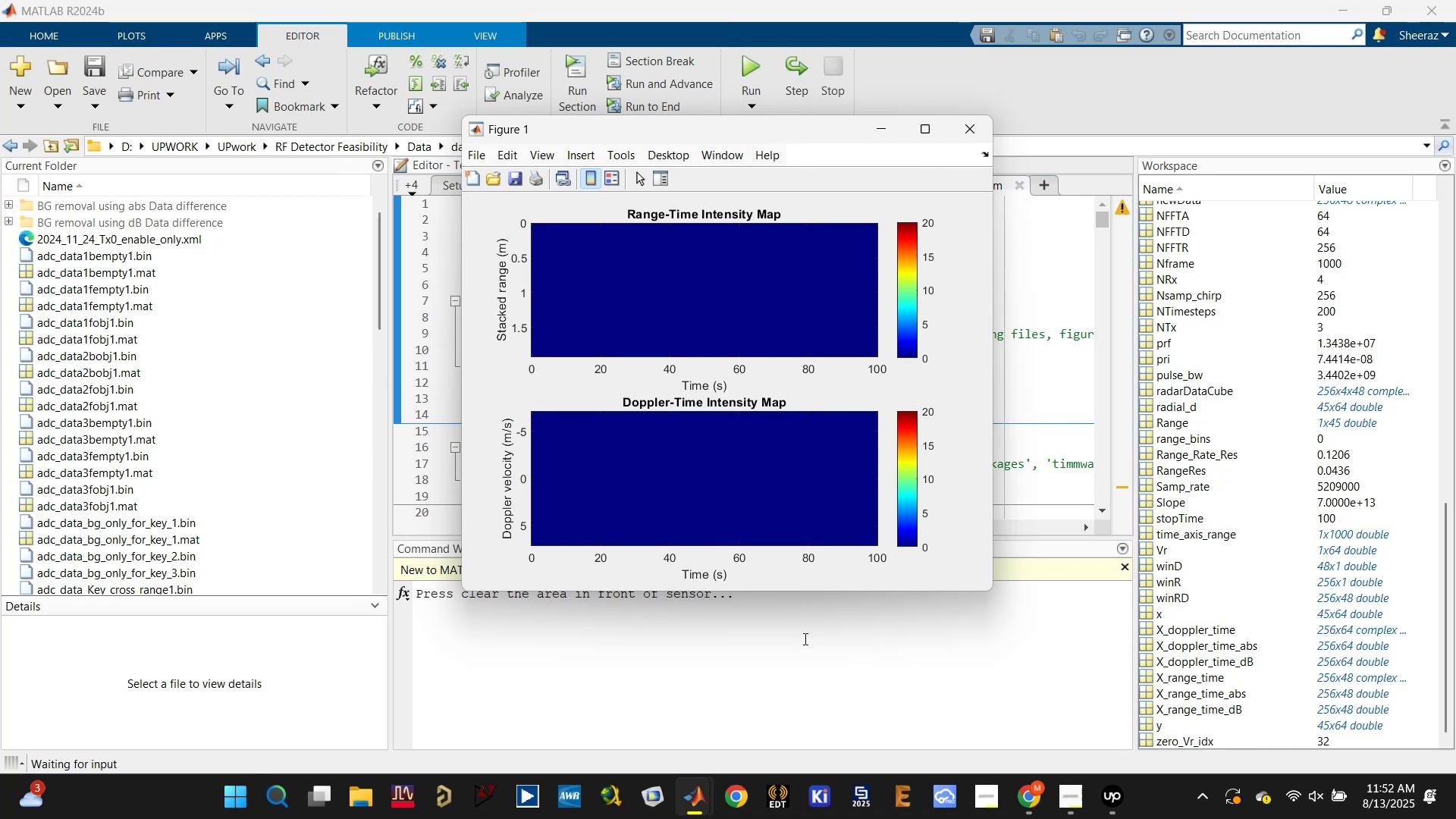 
key(Enter)
 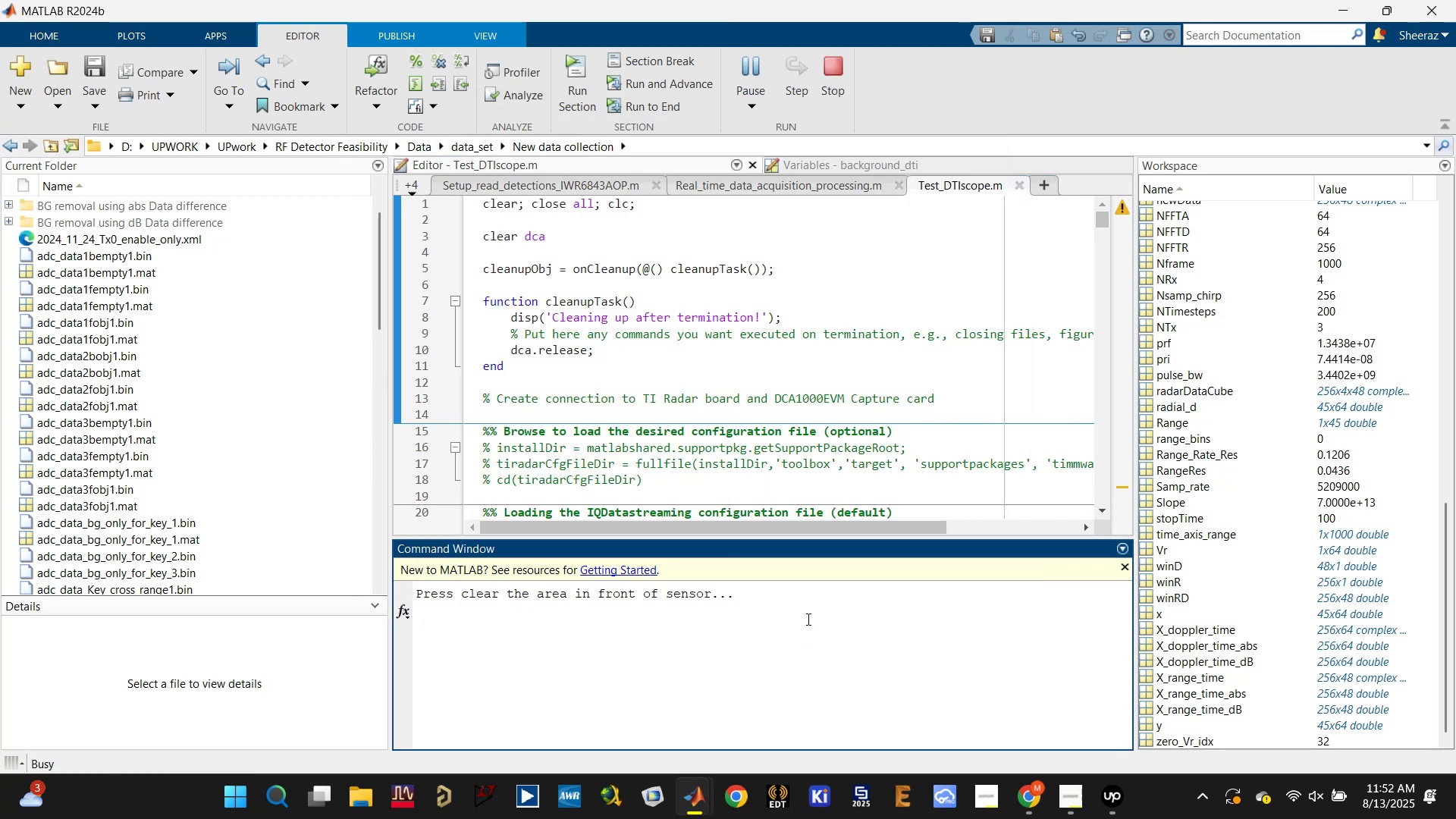 
wait(8.81)
 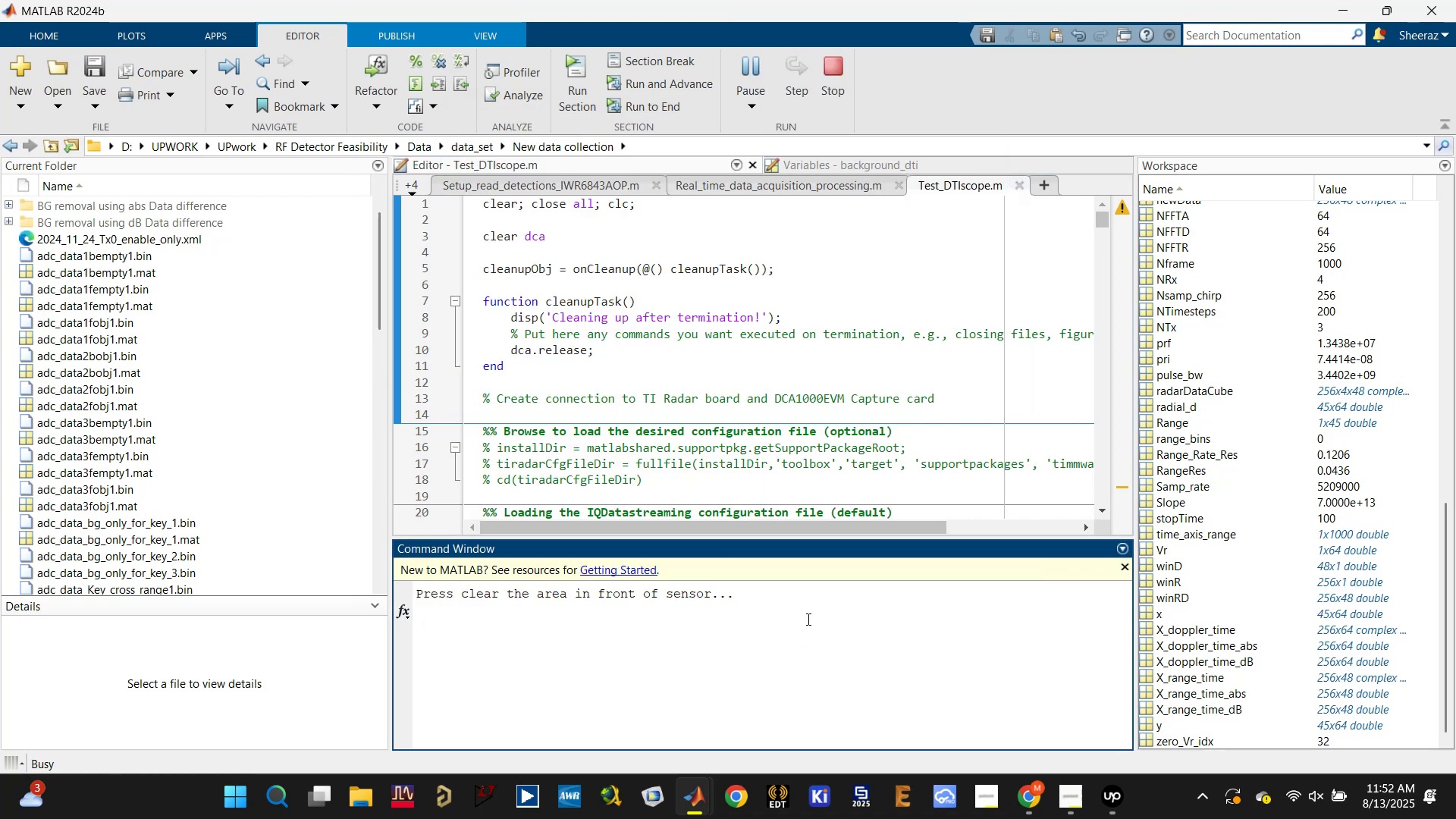 
left_click([807, 619])
 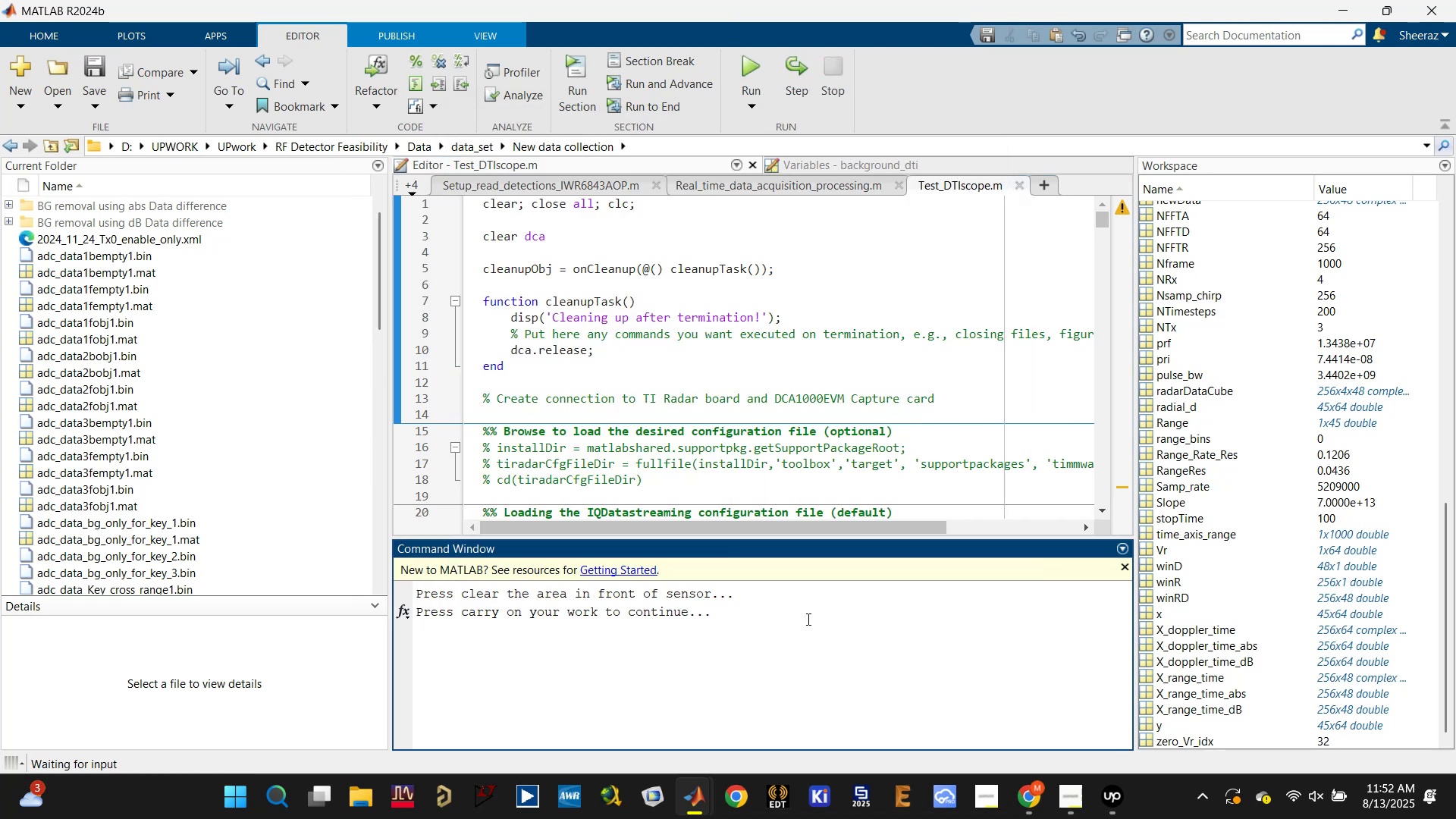 
key(Enter)
 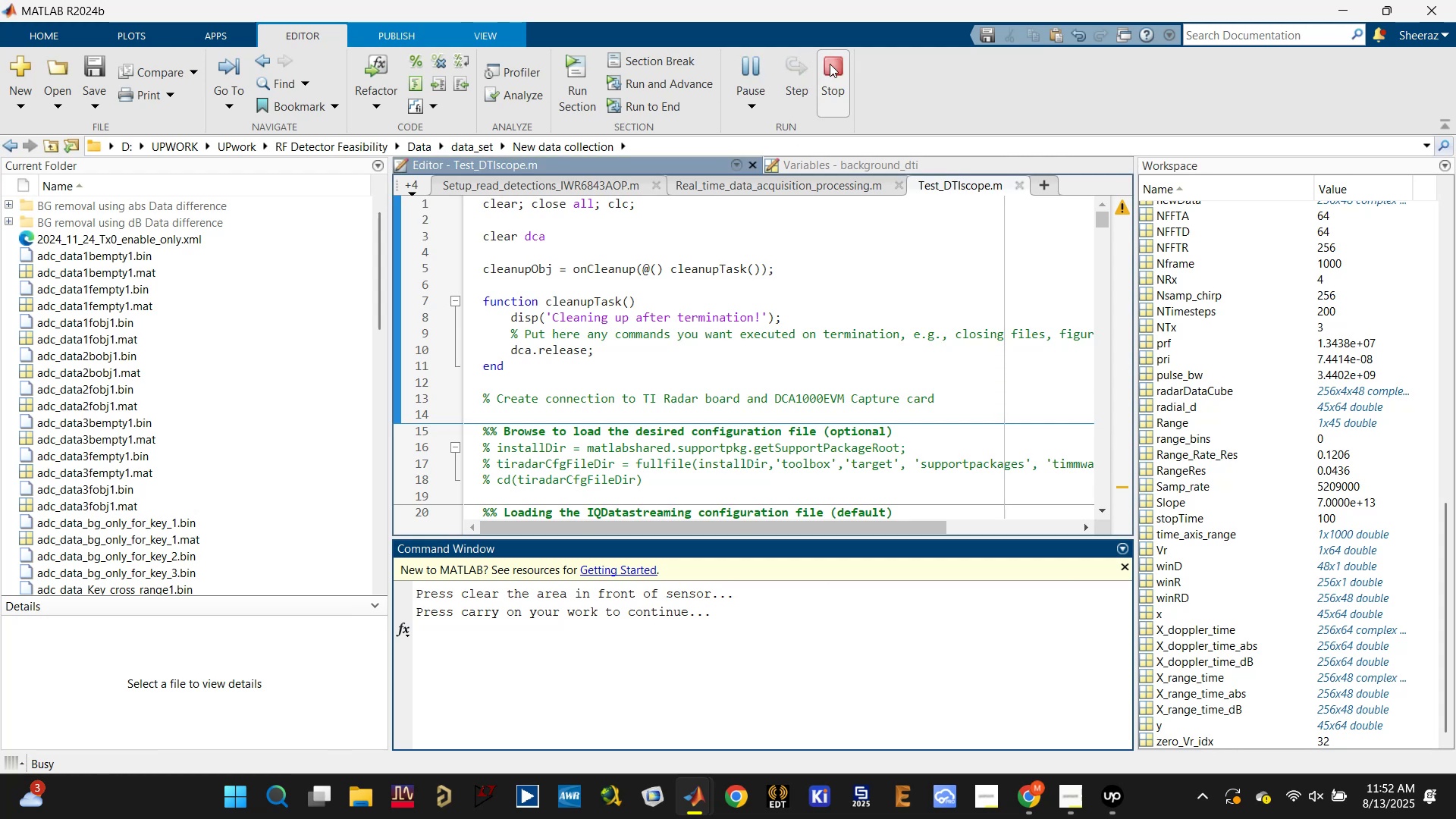 
wait(5.22)
 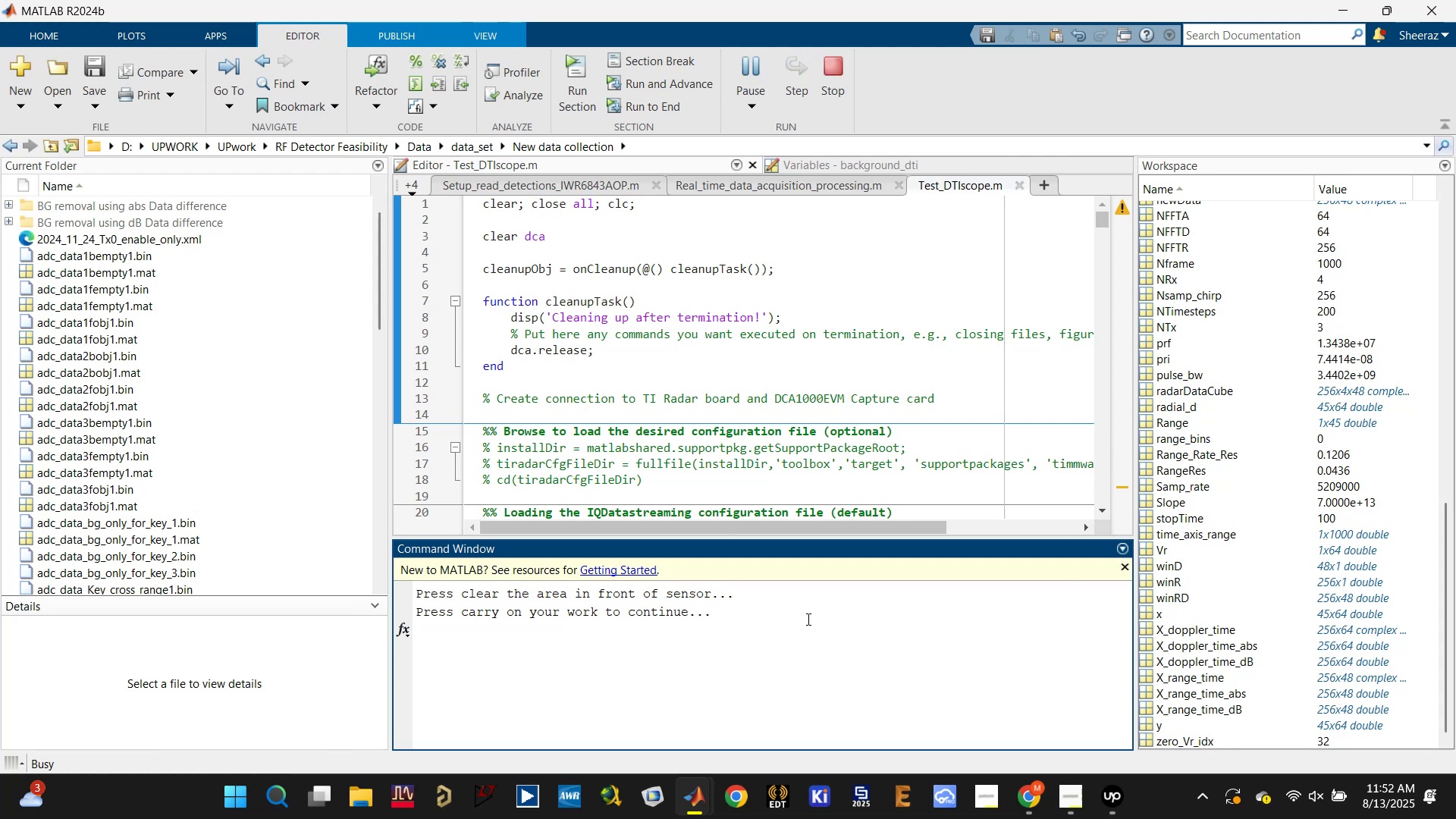 
left_click([831, 67])
 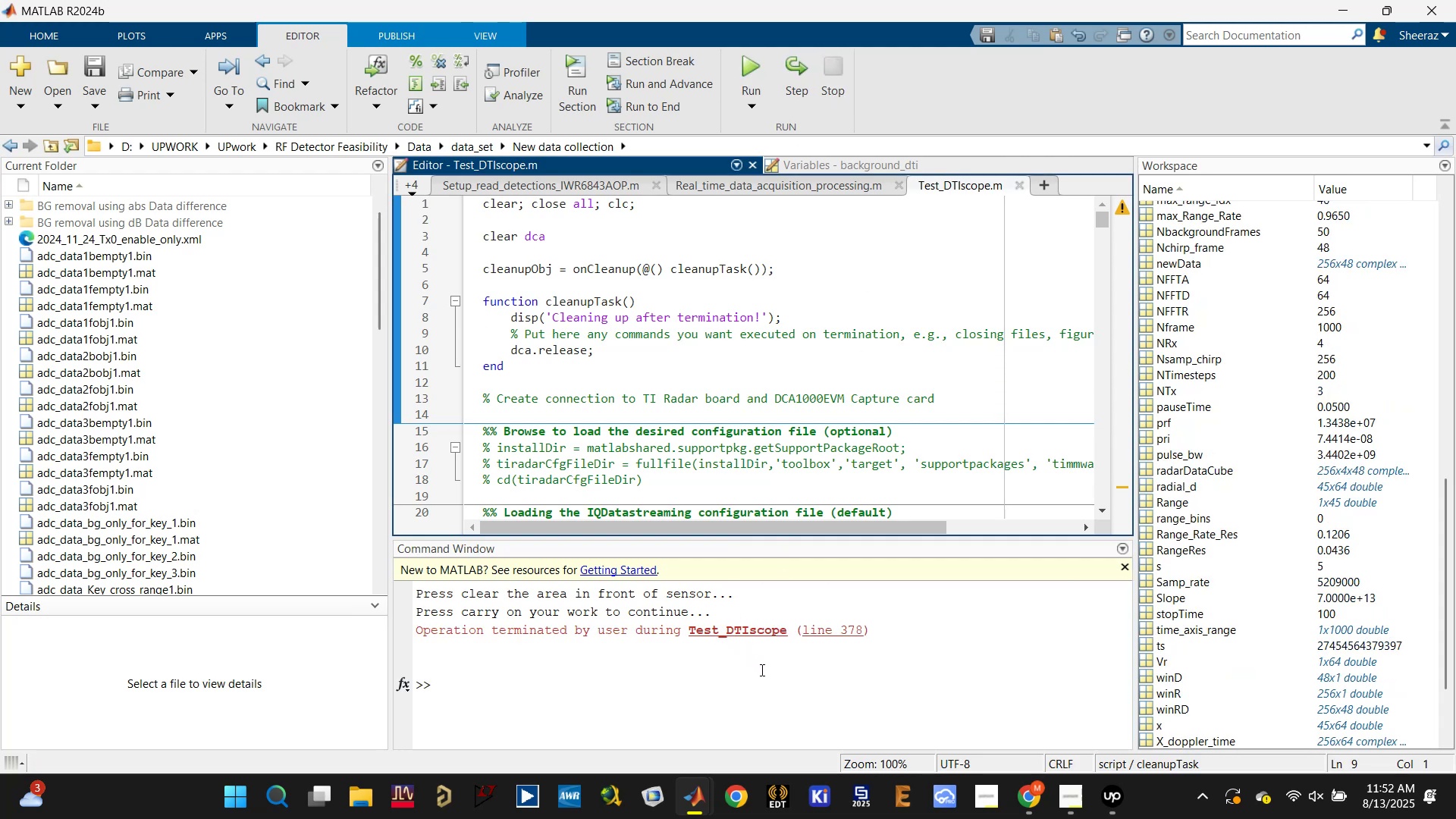 
left_click([756, 689])
 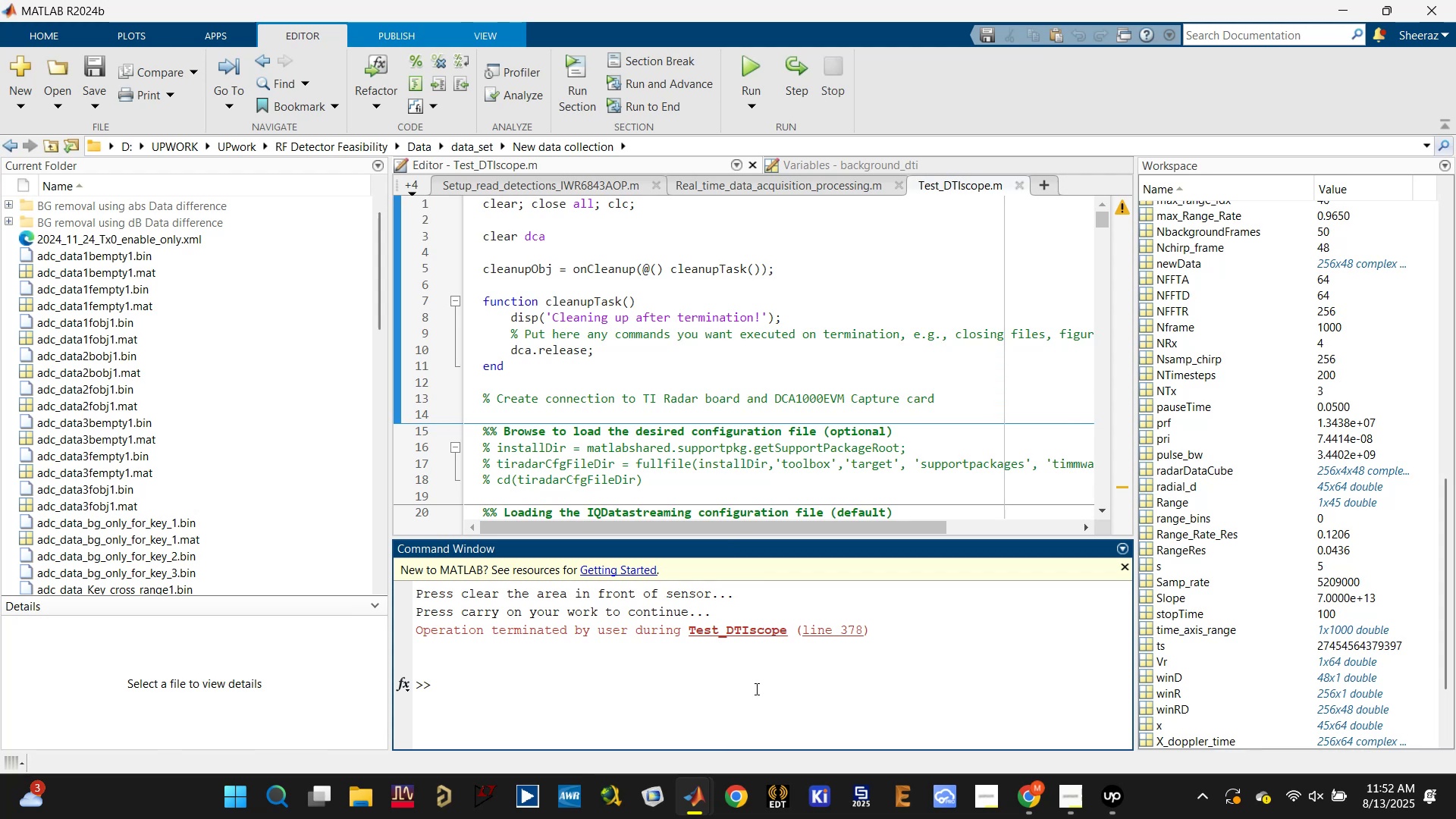 
type(c)
key(Backspace)
type(dca.release;)
 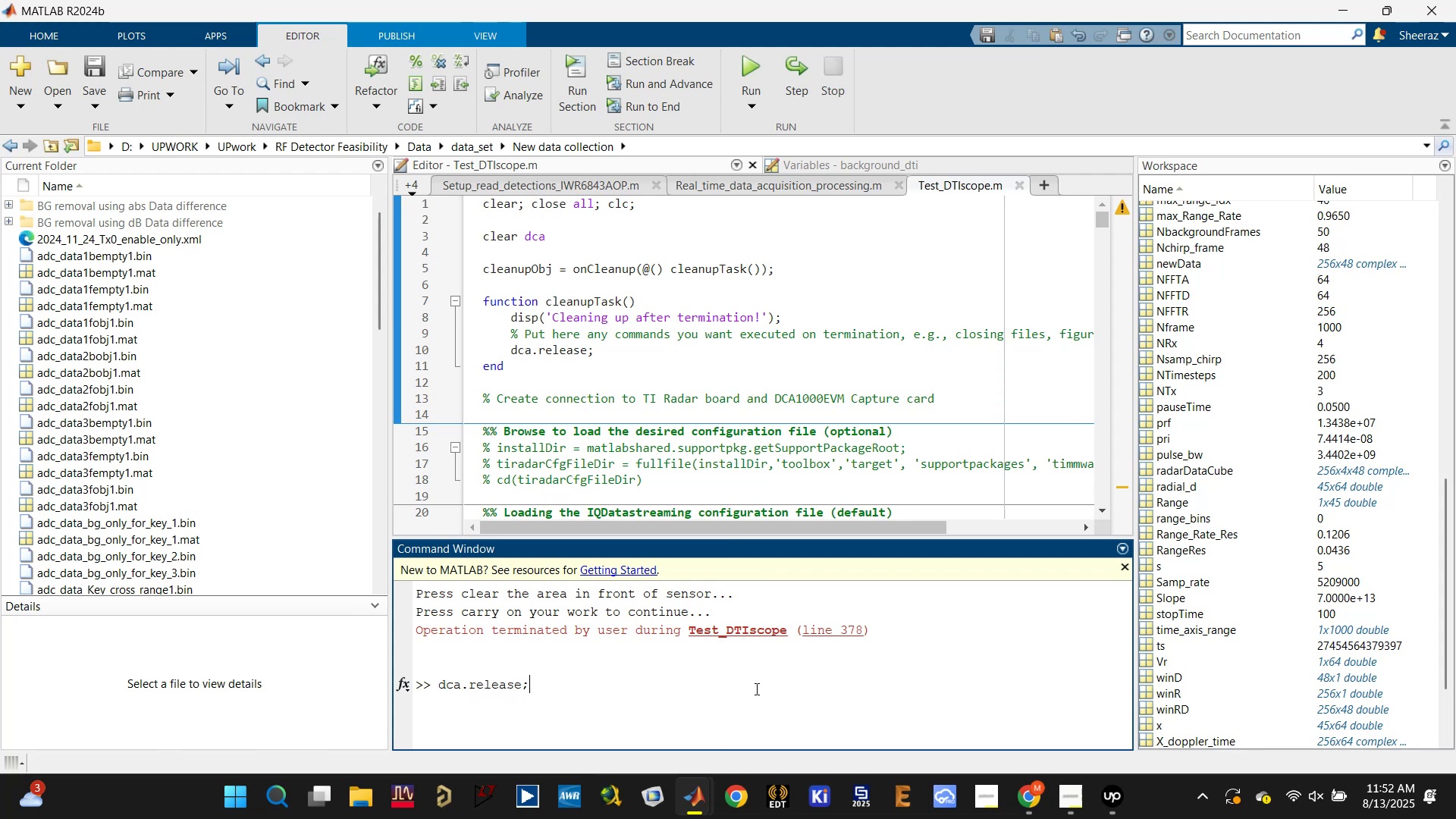 
key(Enter)
 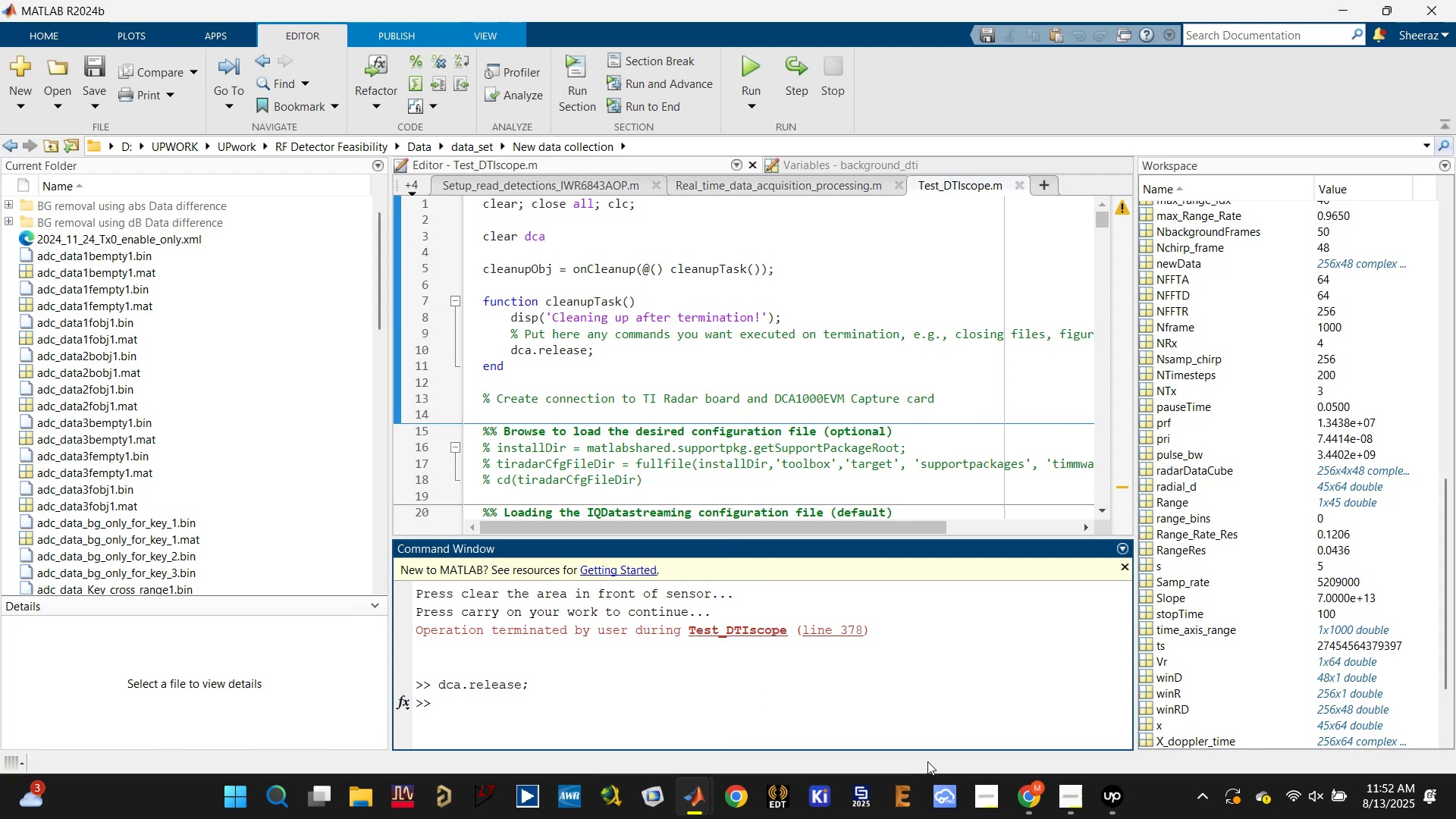 
left_click([1029, 799])
 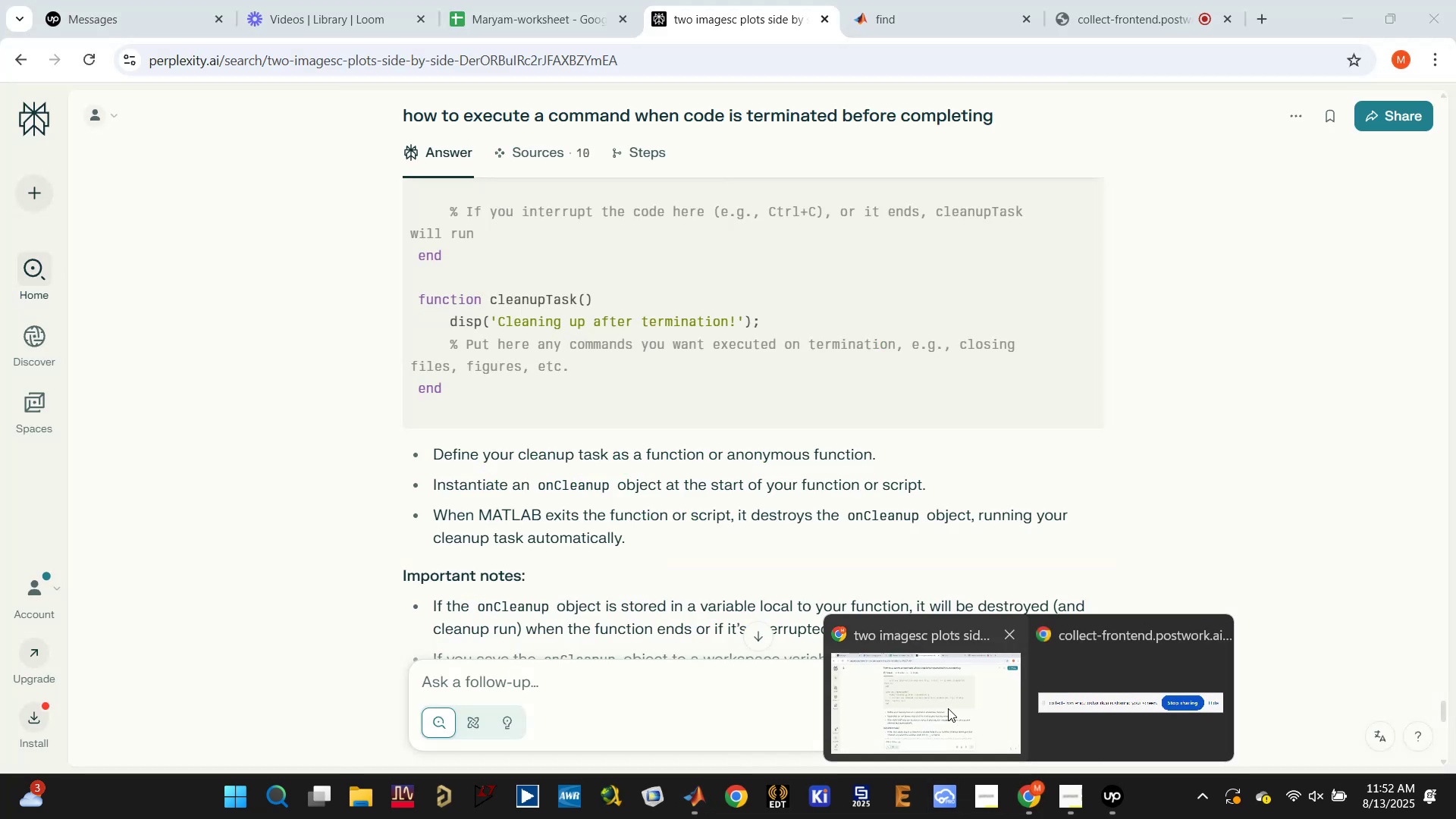 
left_click([945, 708])
 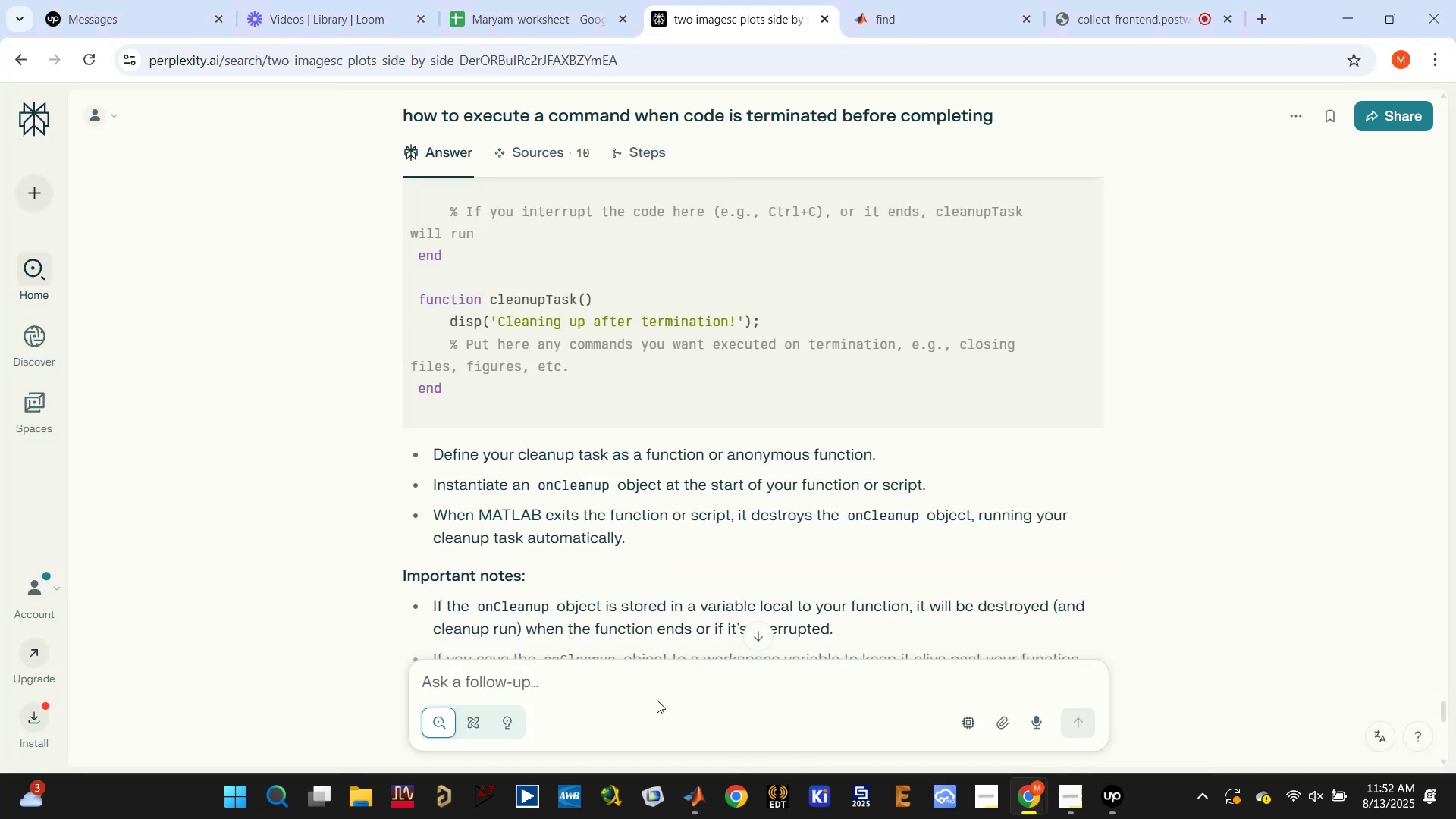 
left_click([667, 680])
 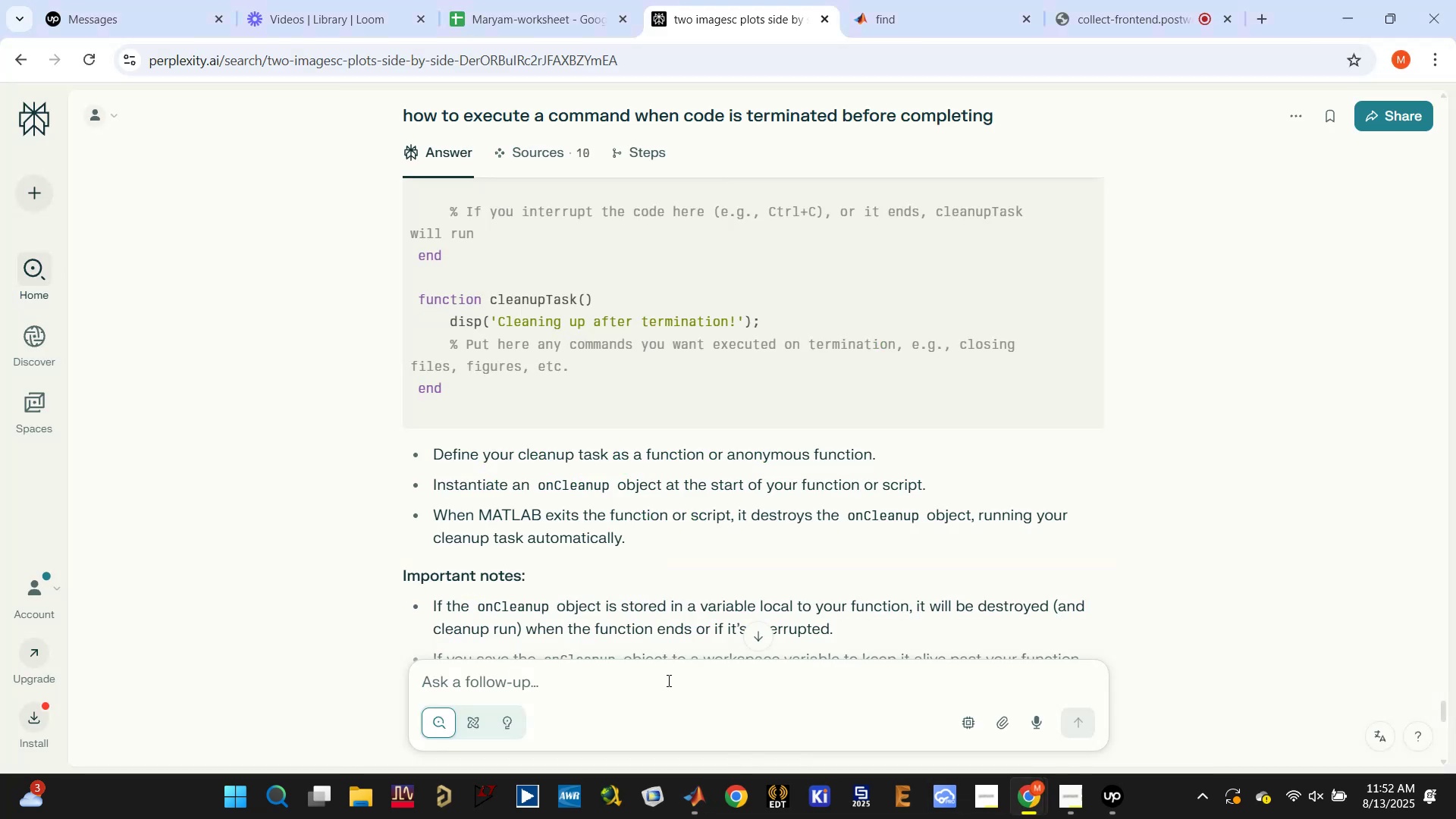 
type(when user stops the code , this doesnt )
key(Backspace)
type(cm)
key(Backspace)
key(Backspace)
type(function is not working)
 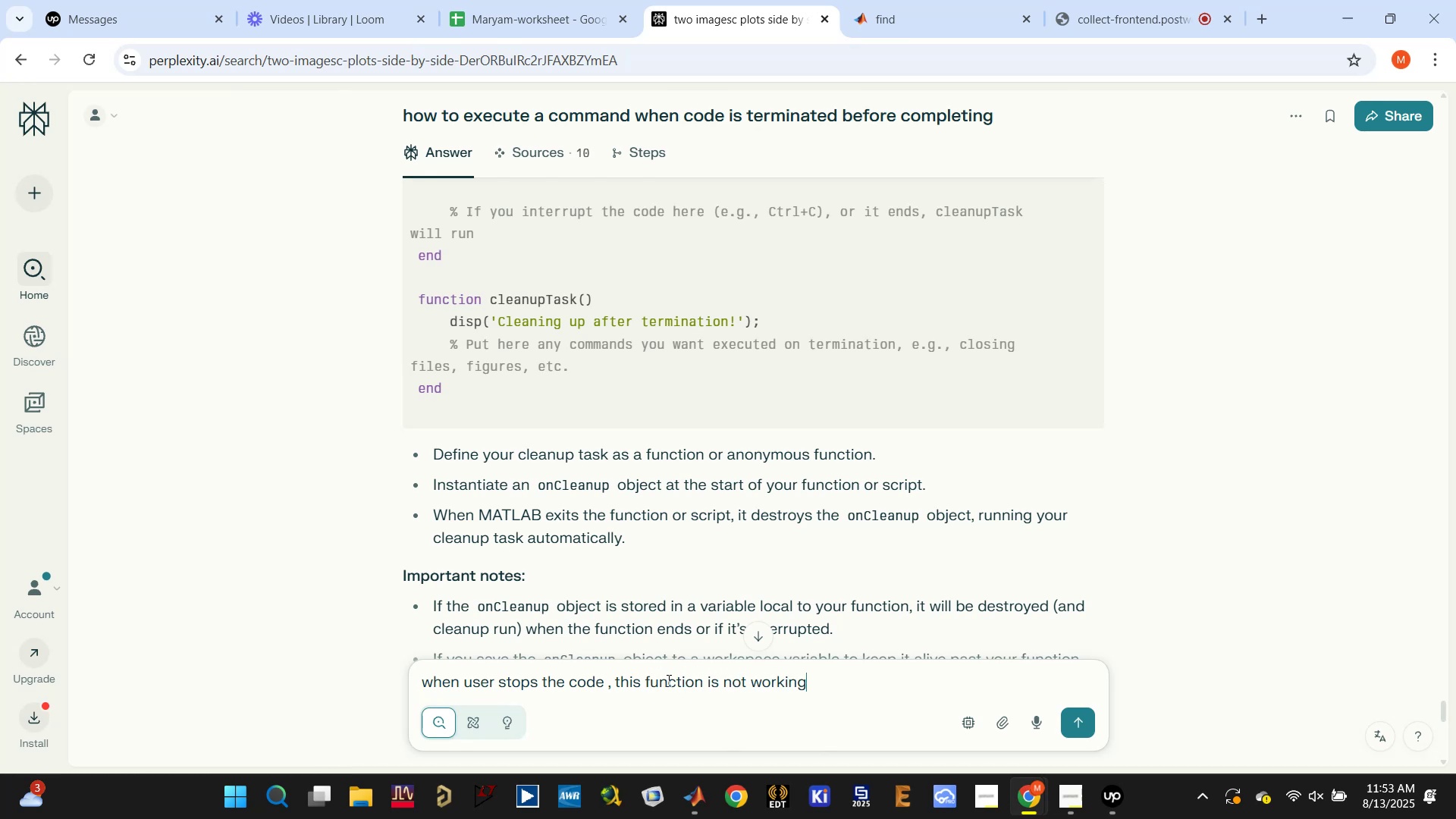 
key(Enter)
 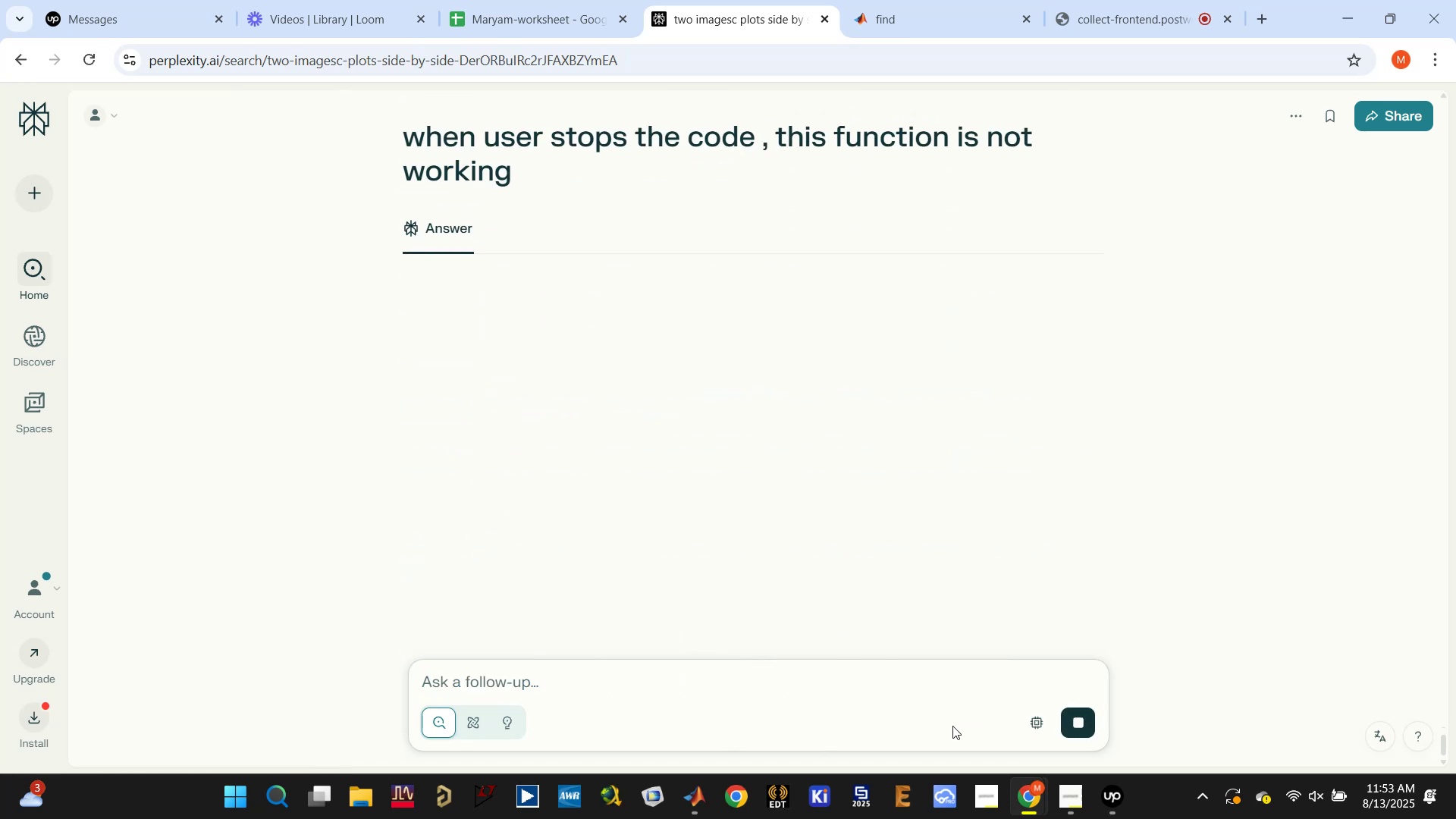 
left_click([1112, 802])
 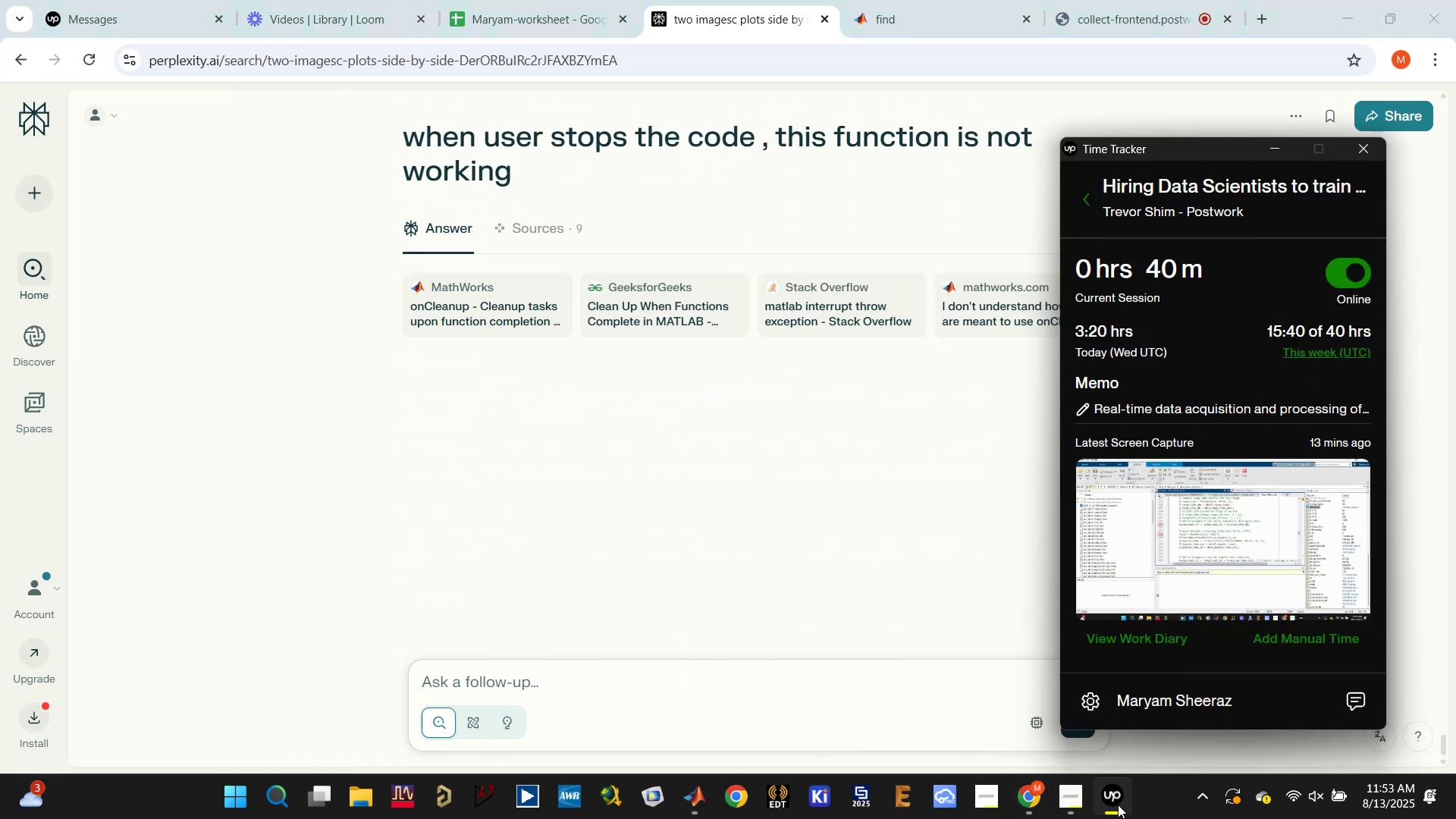 
left_click([1118, 805])
 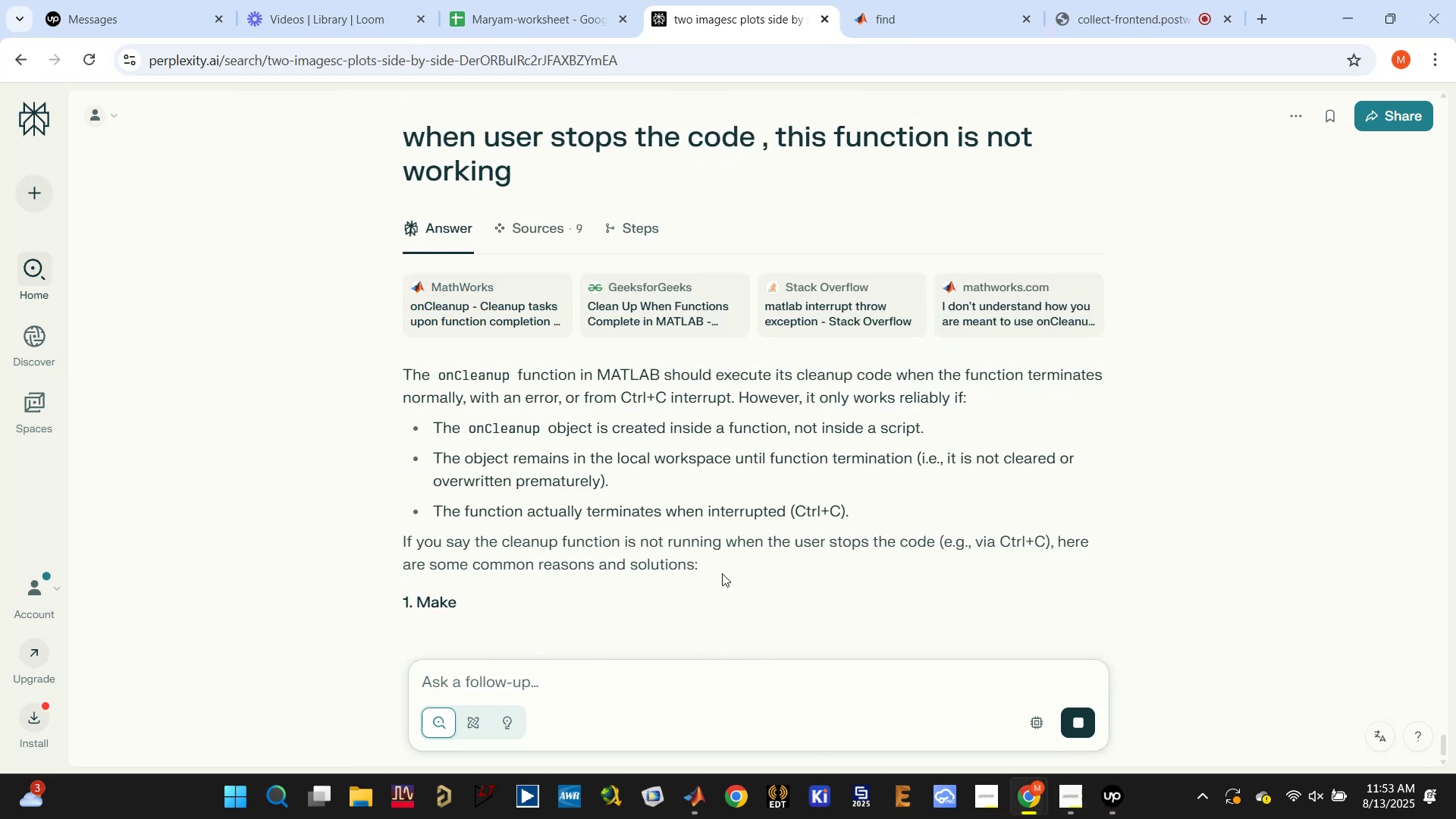 
scroll: coordinate [722, 573], scroll_direction: down, amount: 2.0
 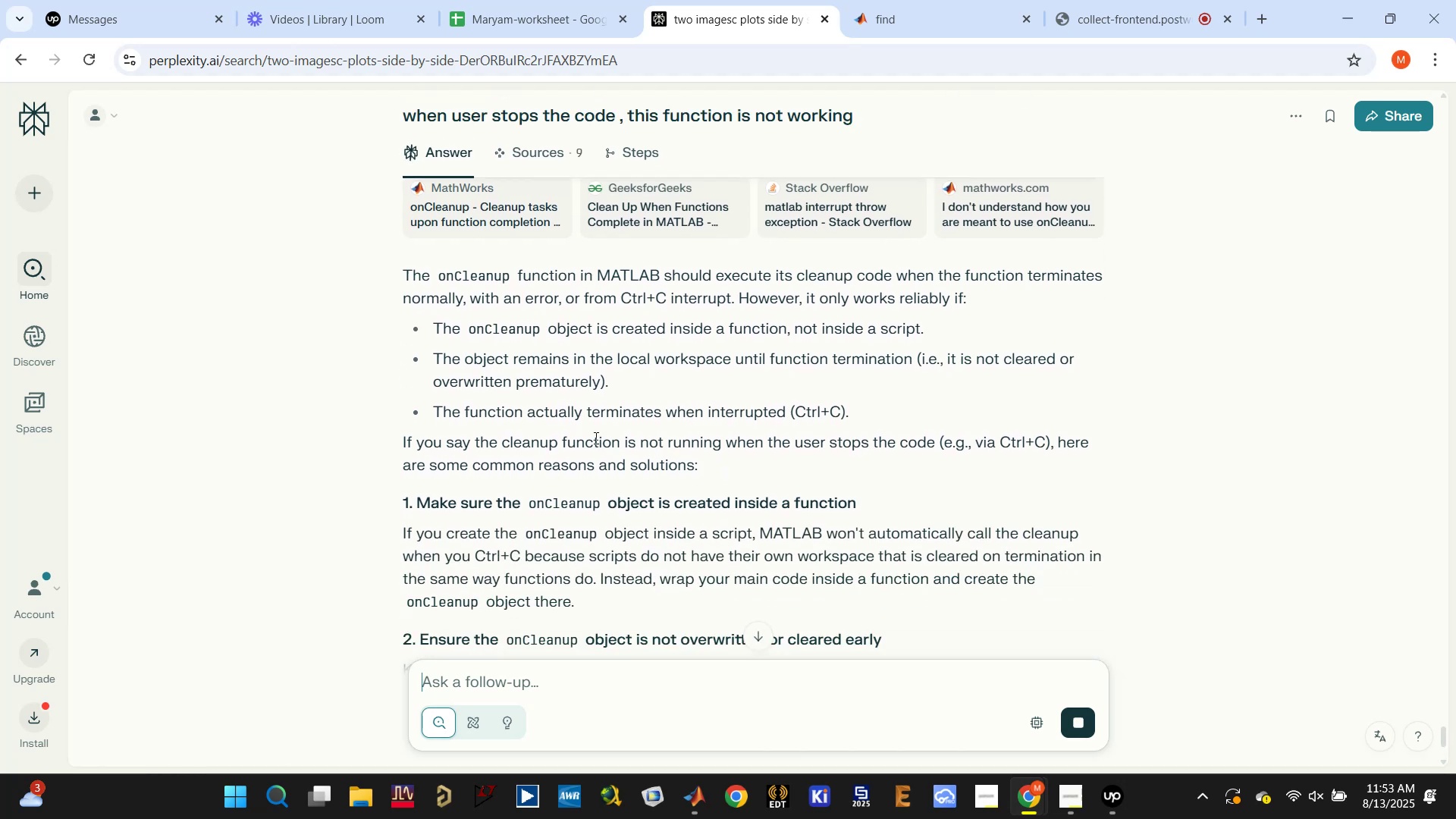 
left_click_drag(start_coordinate=[491, 403], to_coordinate=[860, 410])
 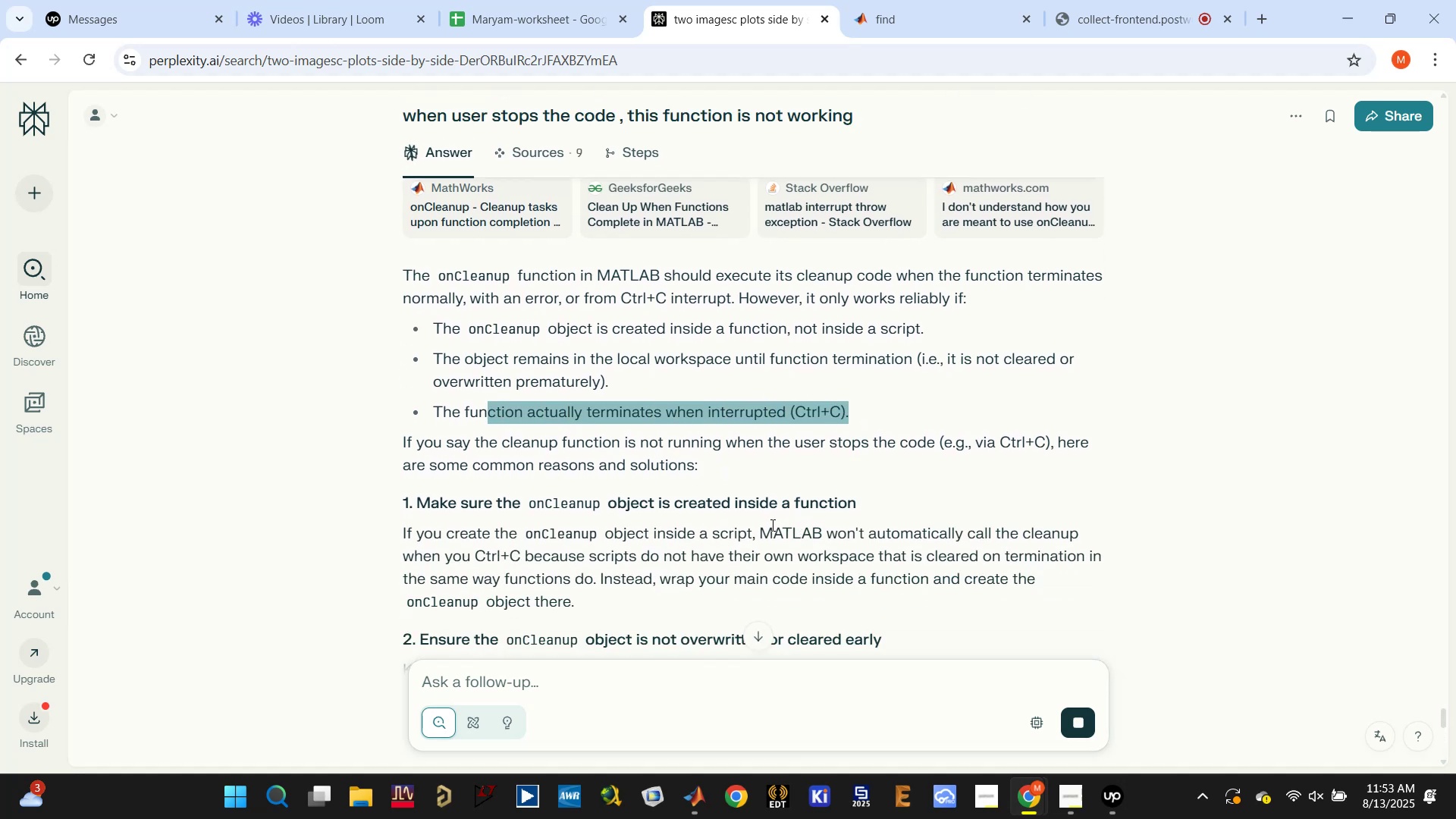 
scroll: coordinate [771, 526], scroll_direction: down, amount: 1.0
 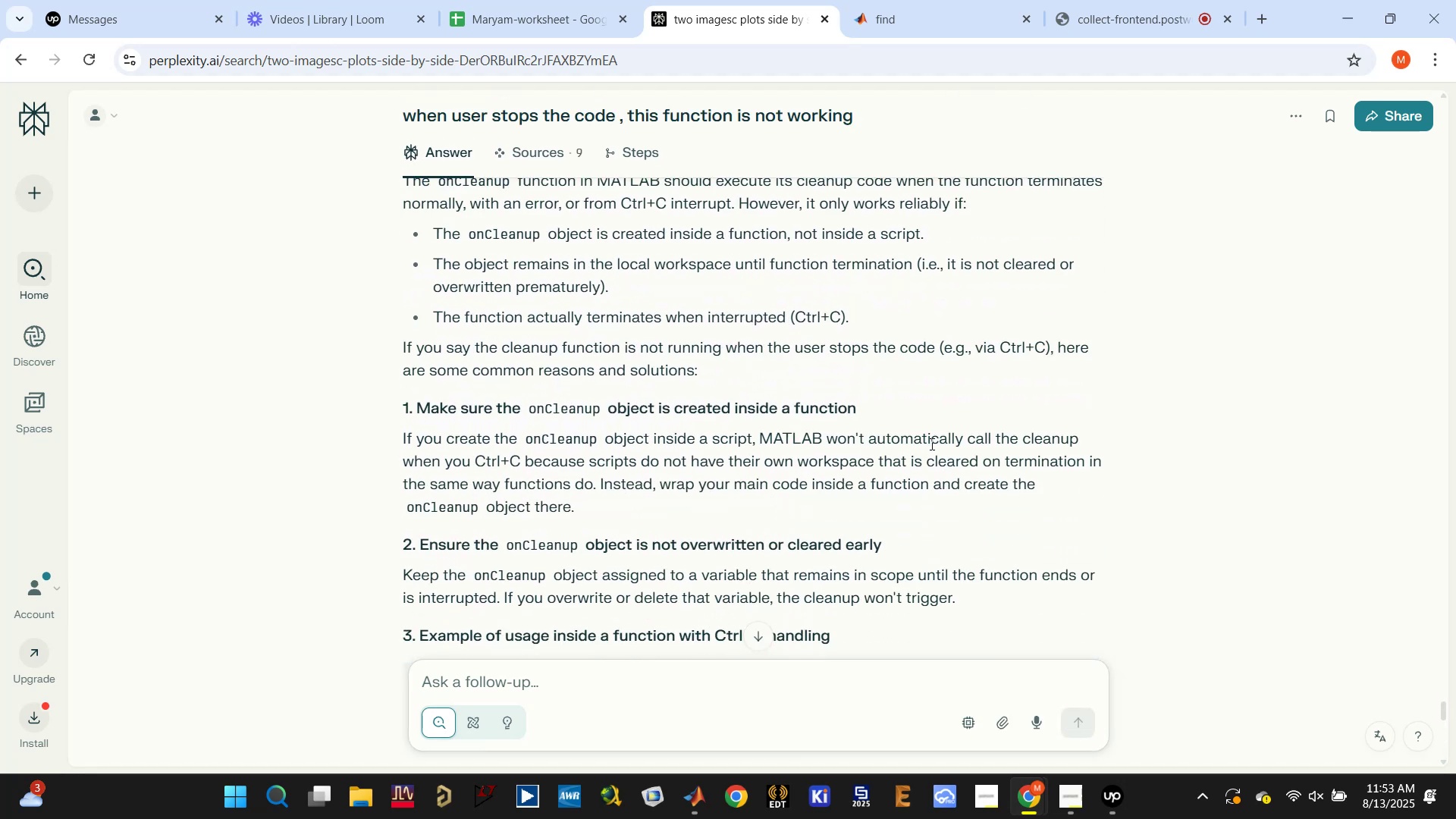 
wait(8.09)
 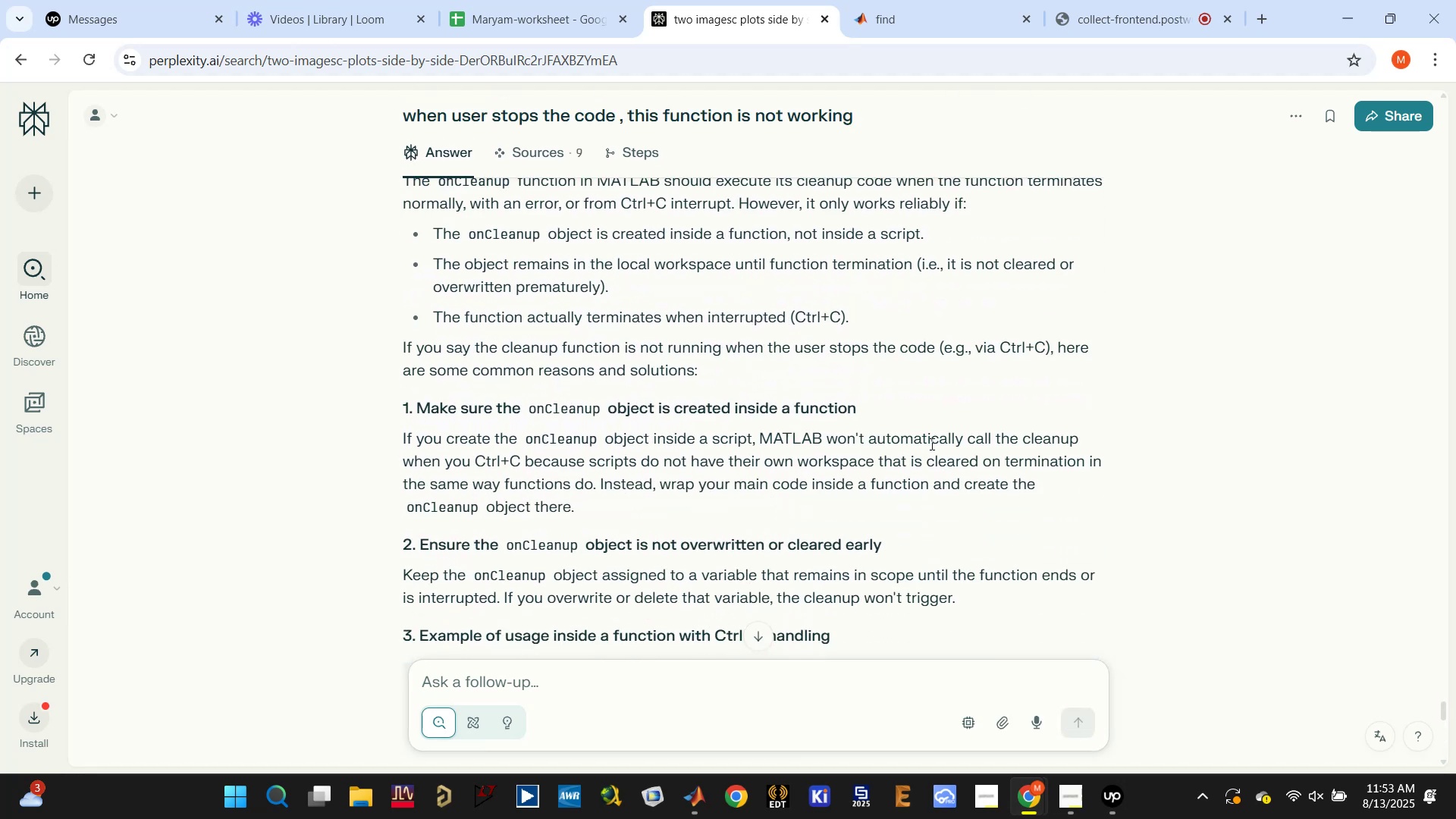 
double_click([522, 551])
 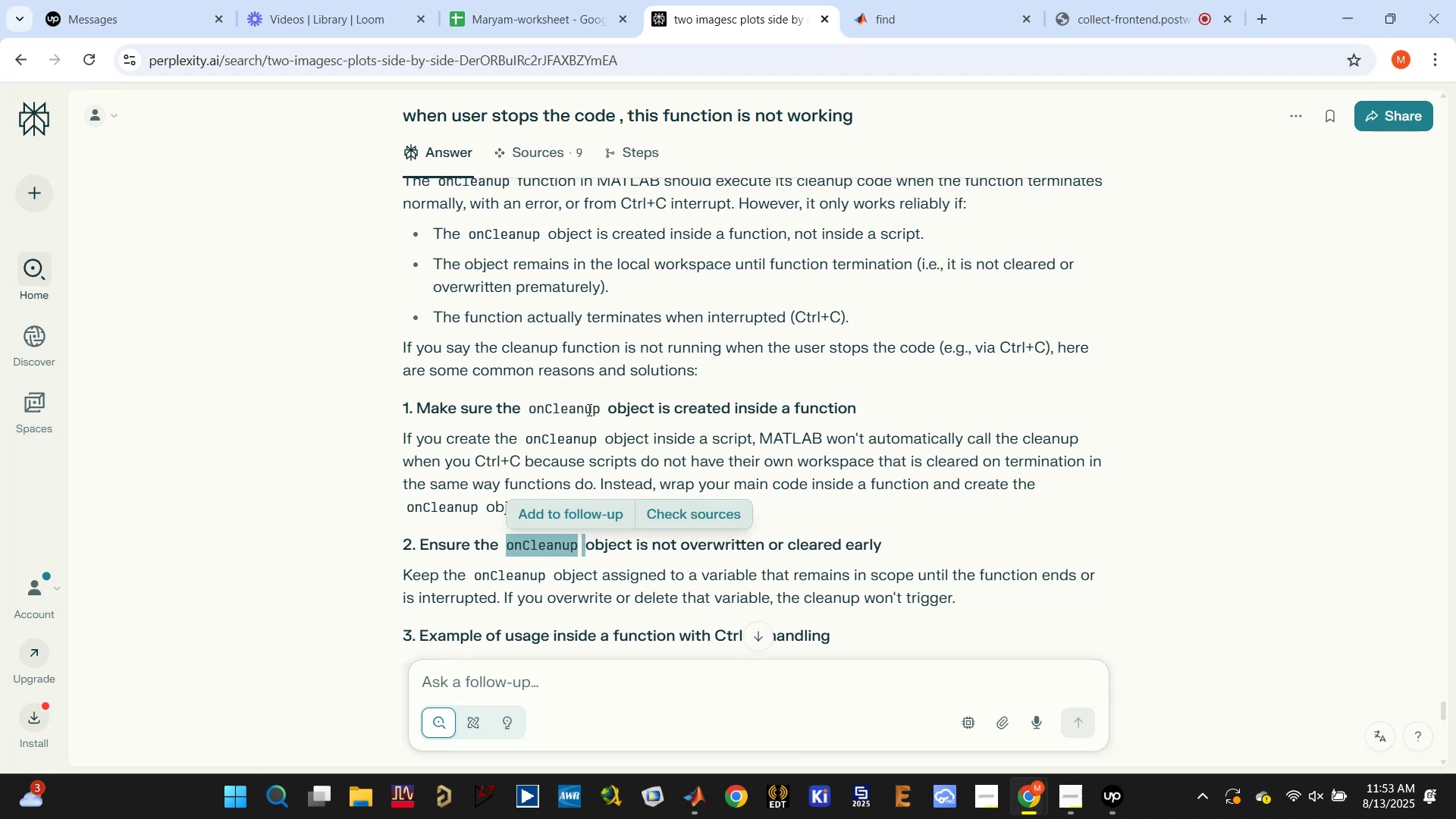 
double_click([570, 413])
 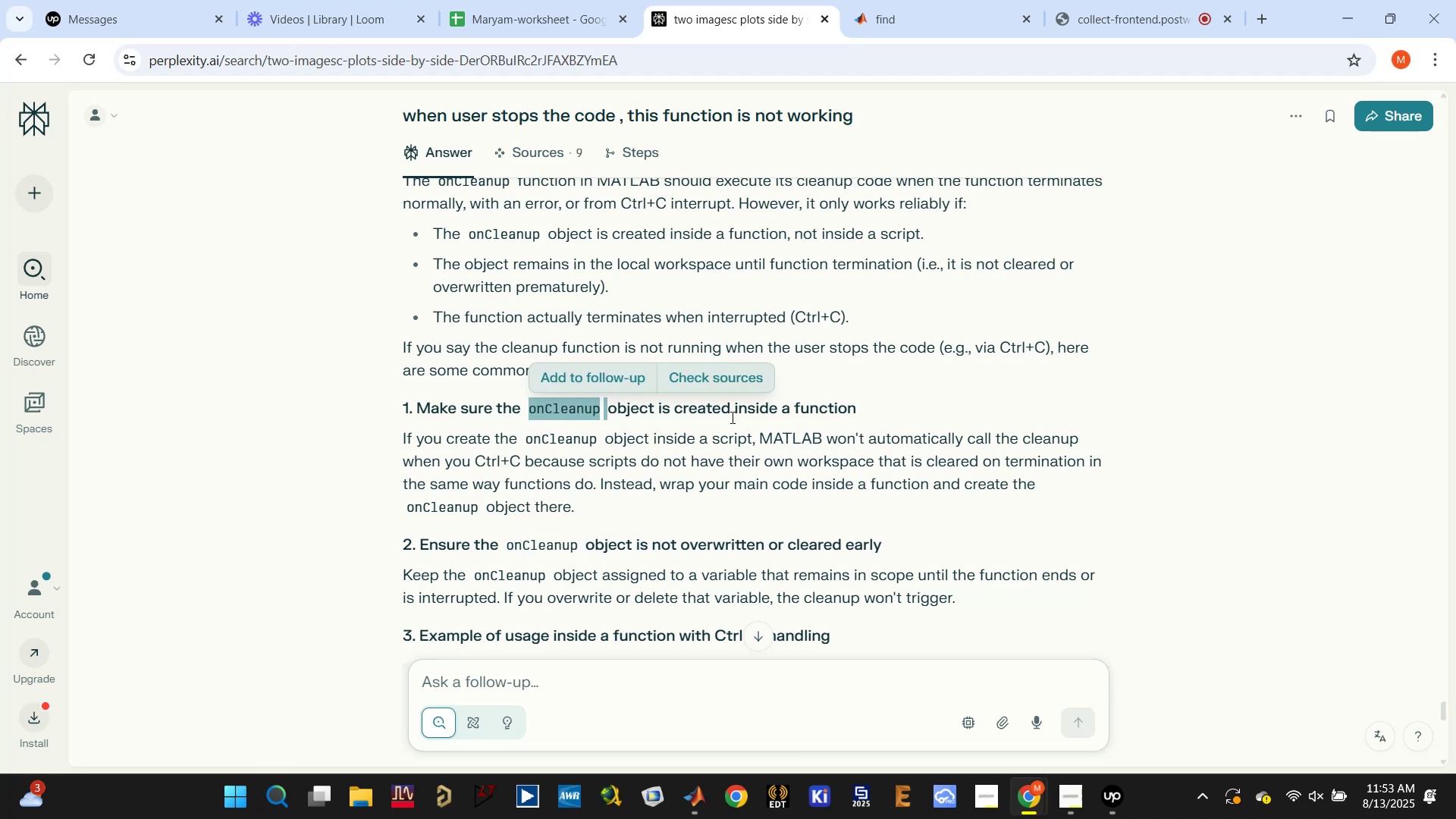 
scroll: coordinate [528, 432], scroll_direction: down, amount: 5.0
 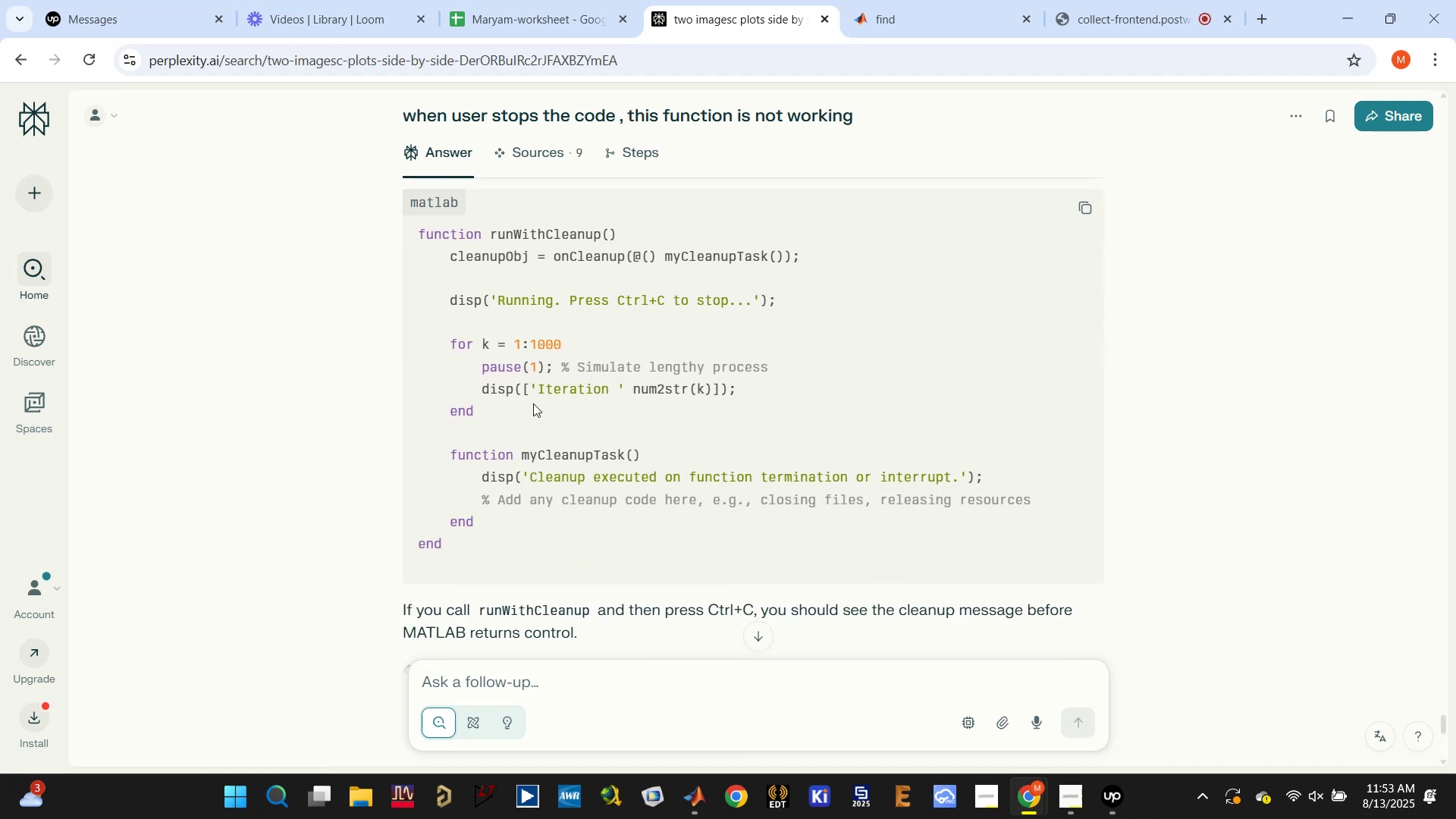 
wait(11.06)
 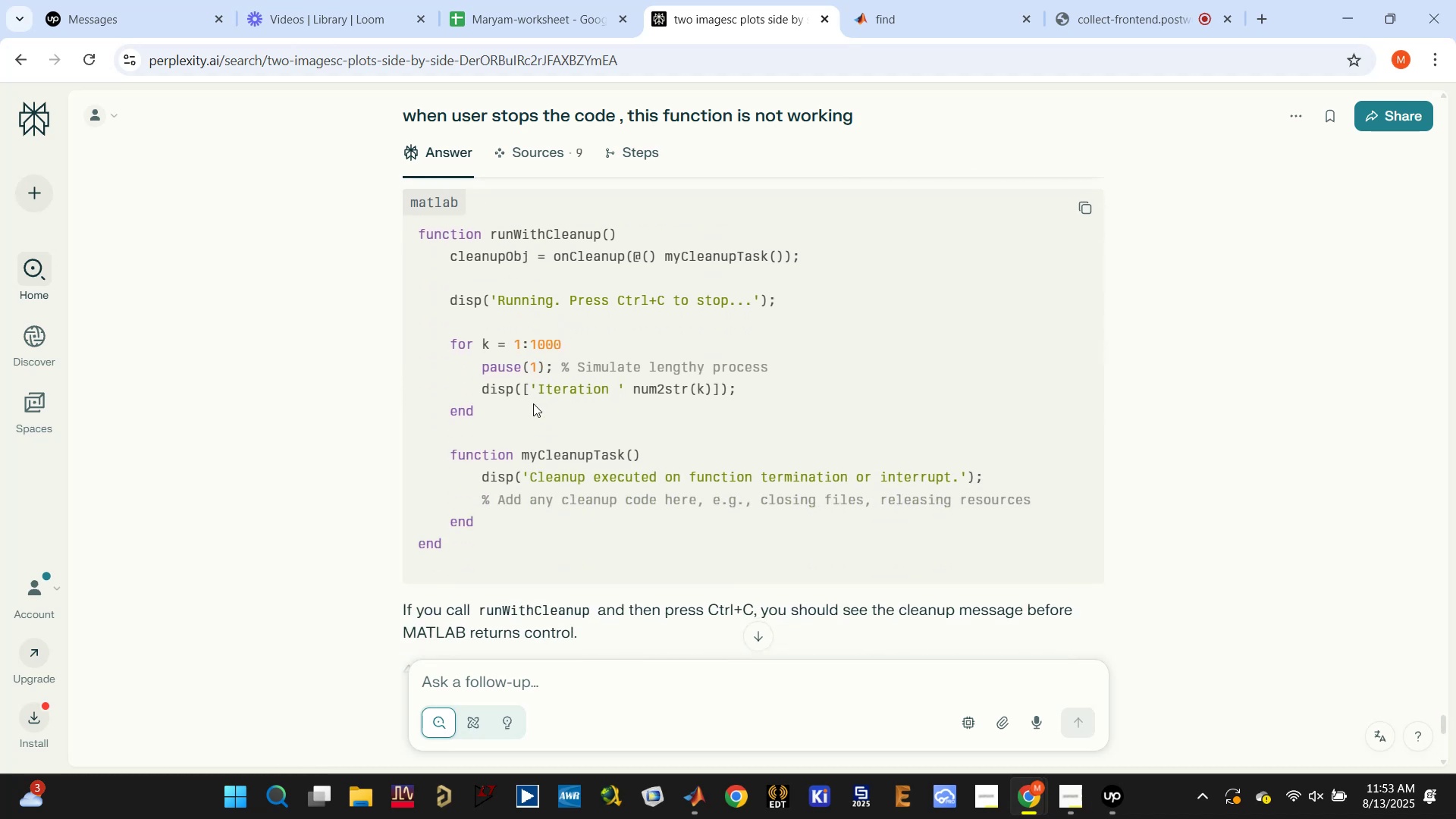 
left_click_drag(start_coordinate=[480, 413], to_coordinate=[390, 239])
 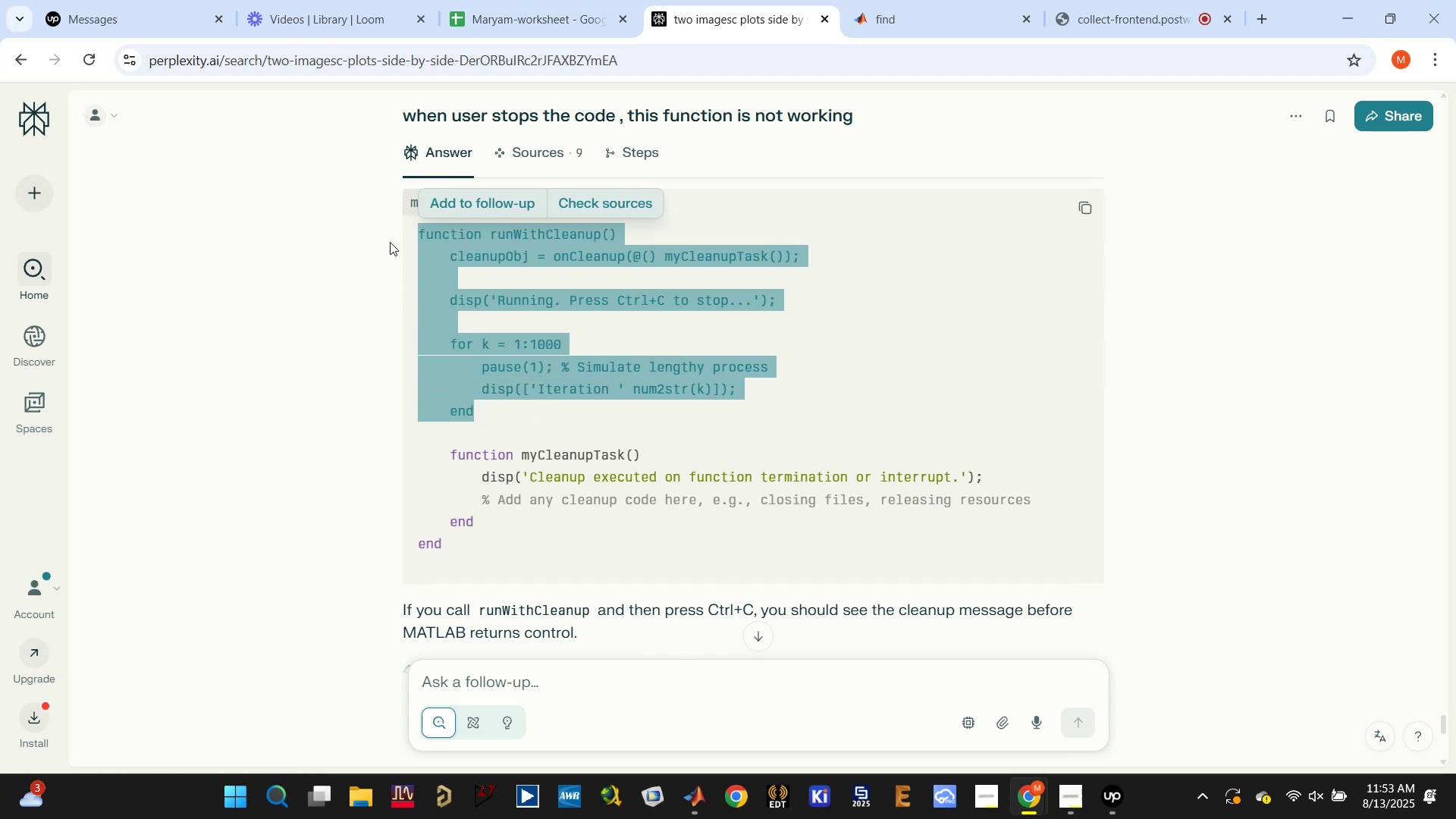 
key(Control+C)
 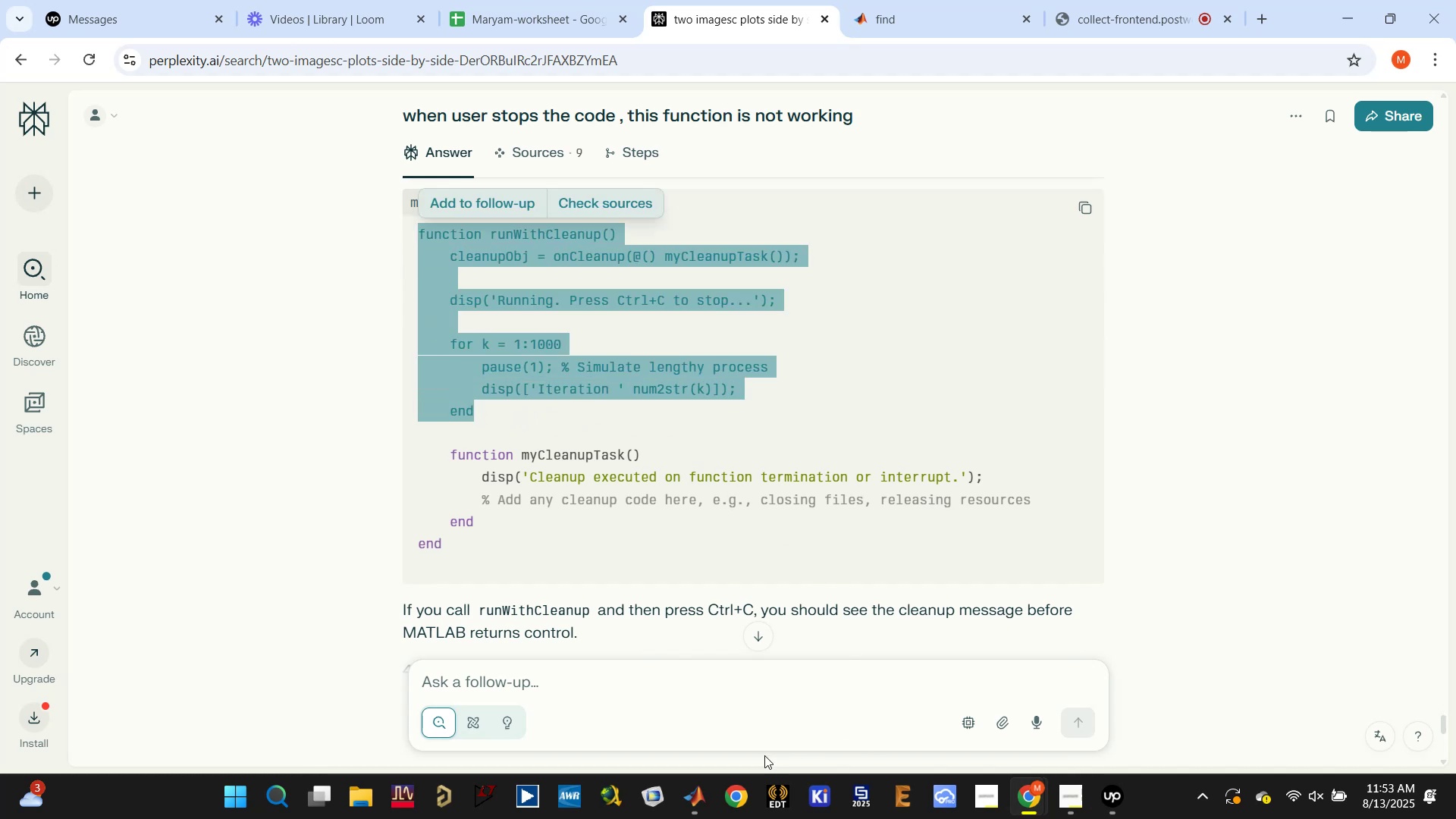 
left_click([698, 792])
 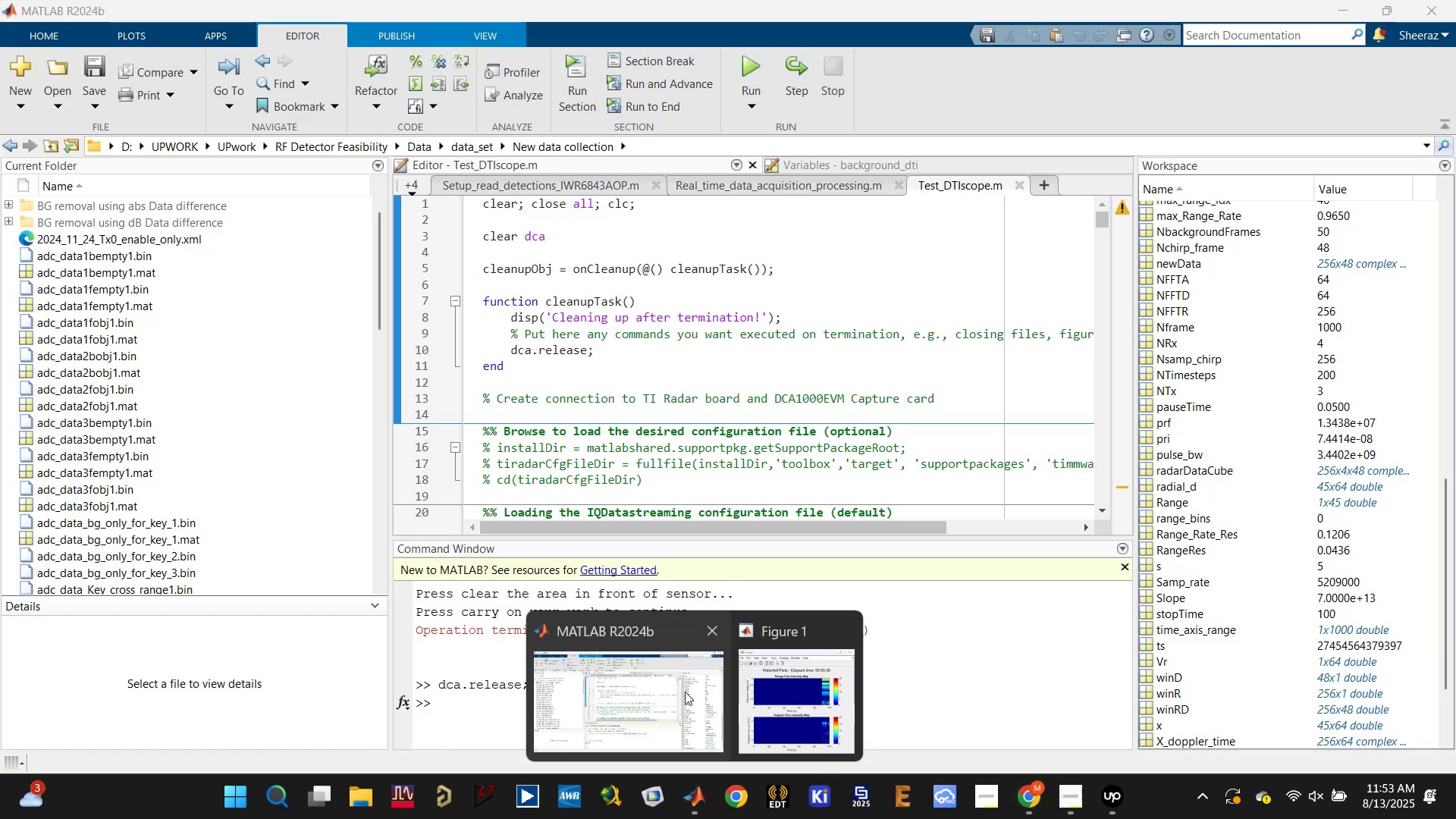 
left_click([685, 692])
 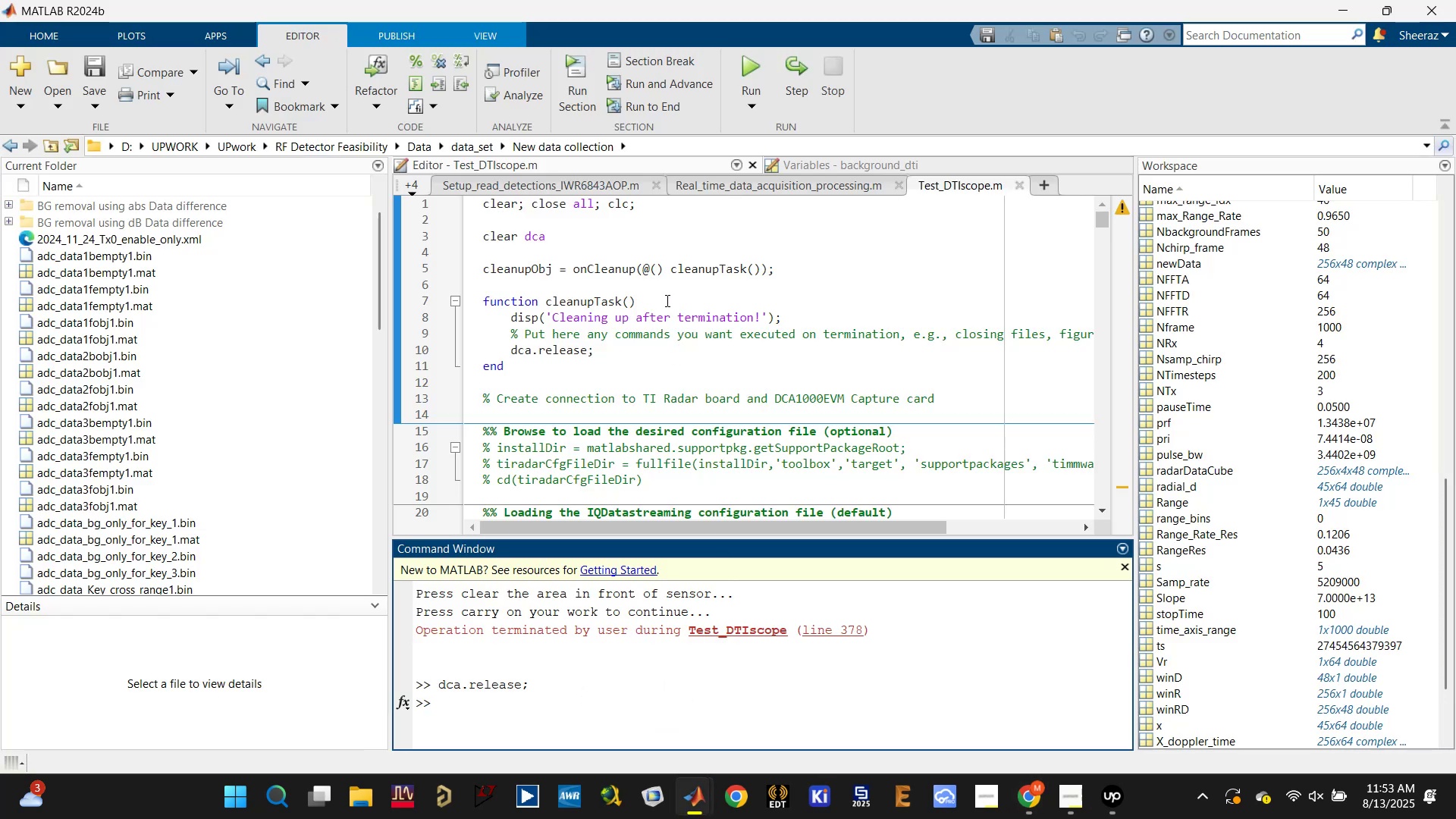 
left_click_drag(start_coordinate=[814, 267], to_coordinate=[461, 267])
 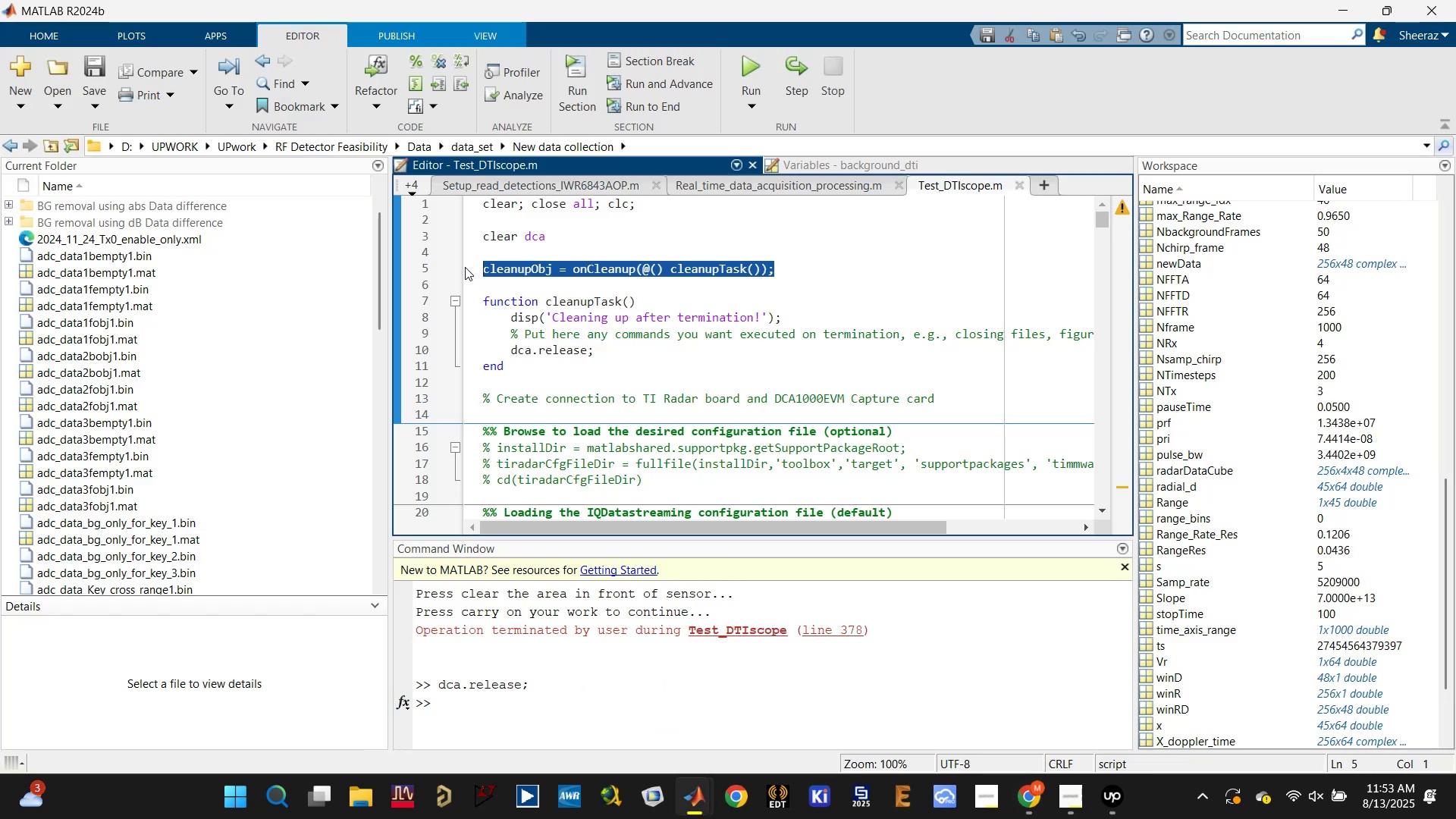 
key(Control+V)
 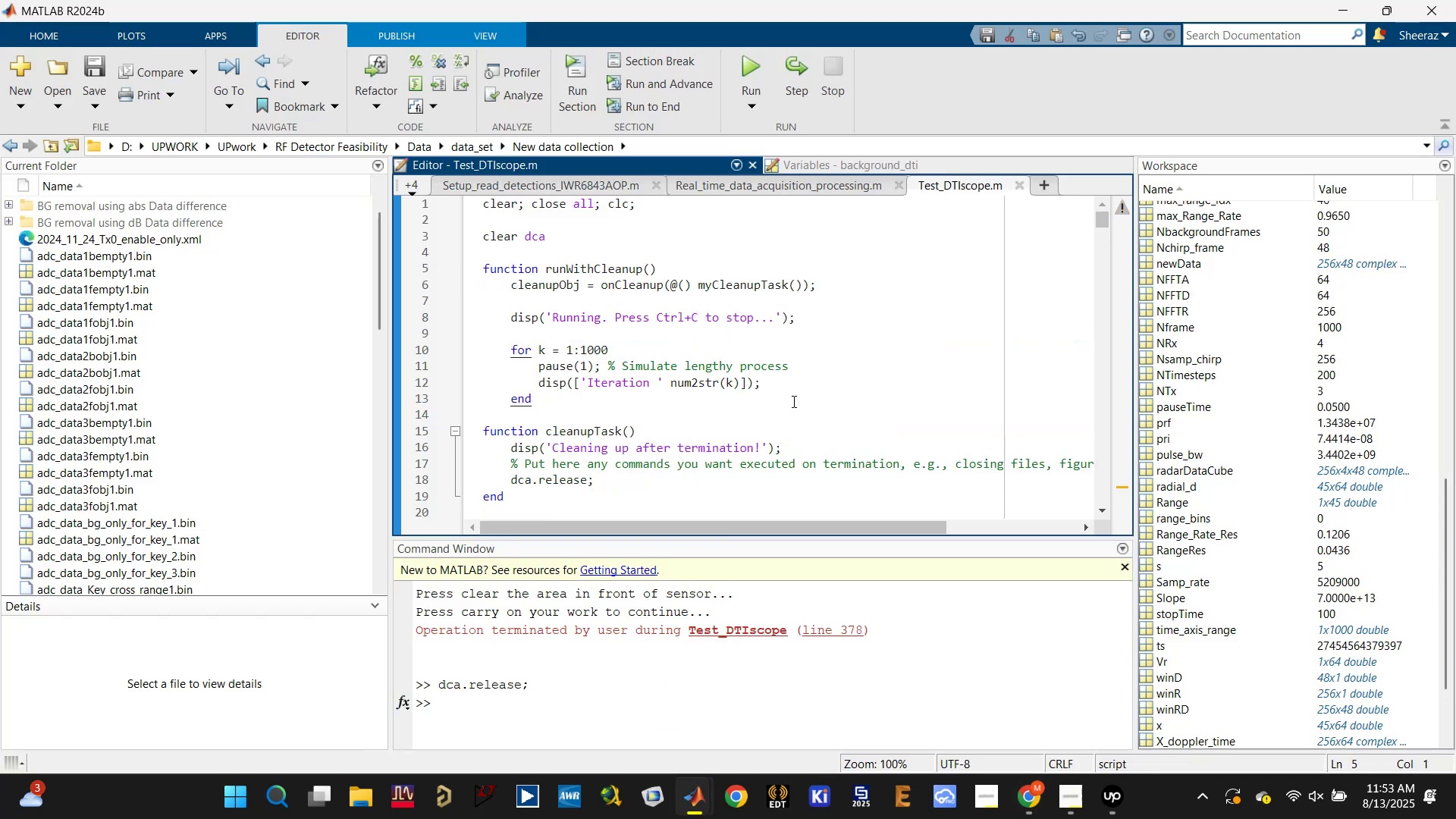 
key(Control+S)
 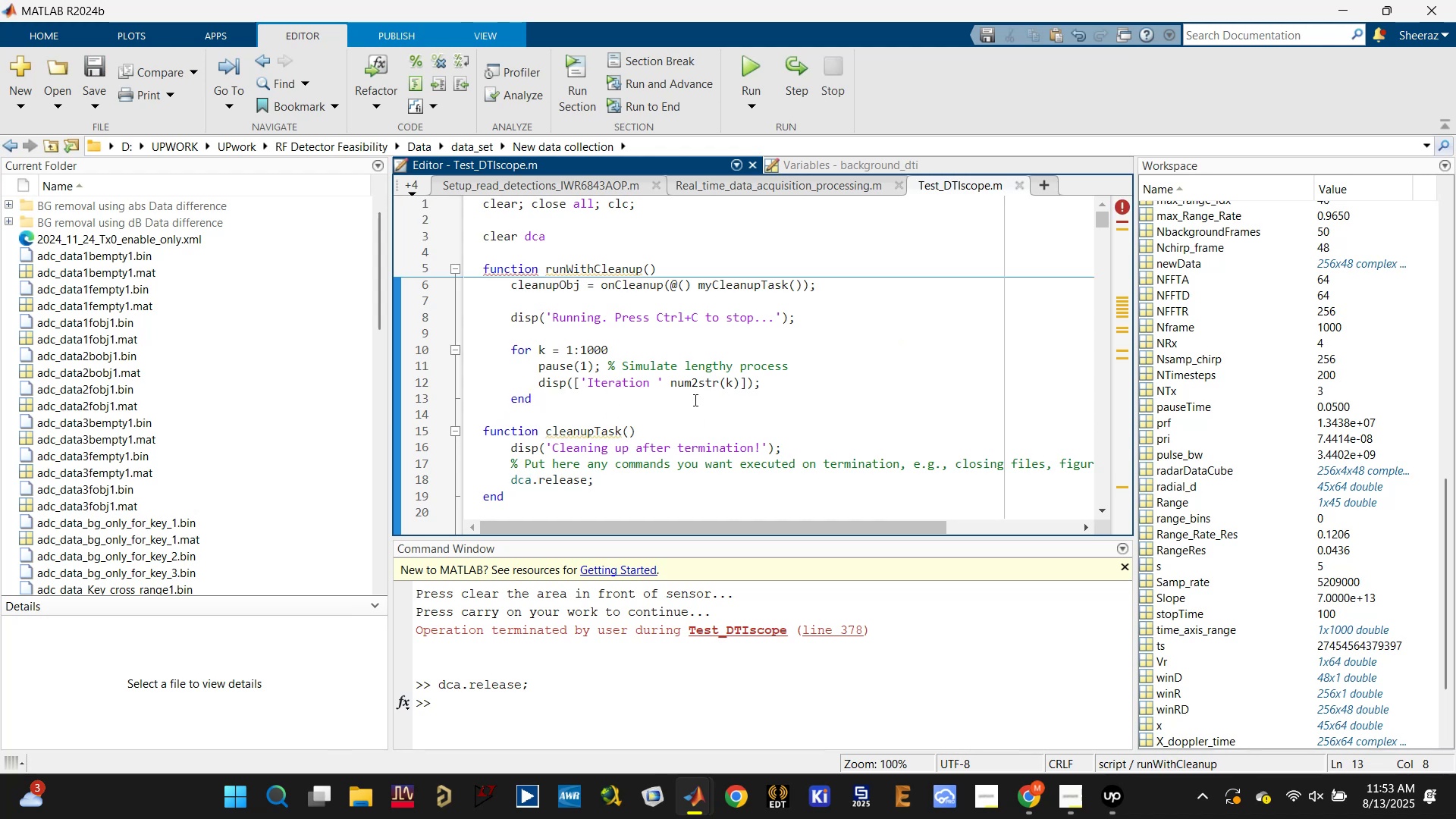 
left_click_drag(start_coordinate=[765, 385], to_coordinate=[495, 328])
 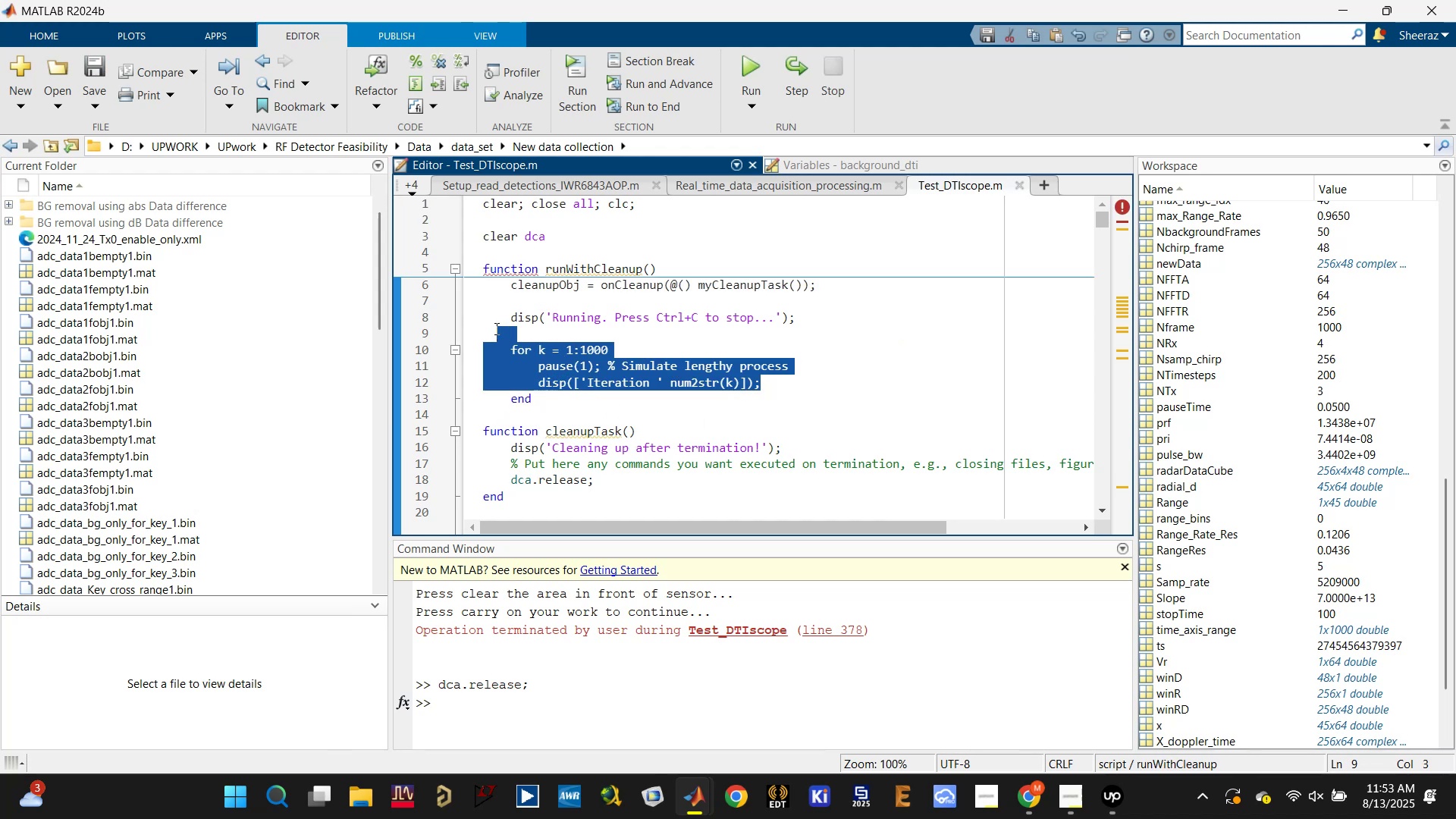 
key(Backspace)
 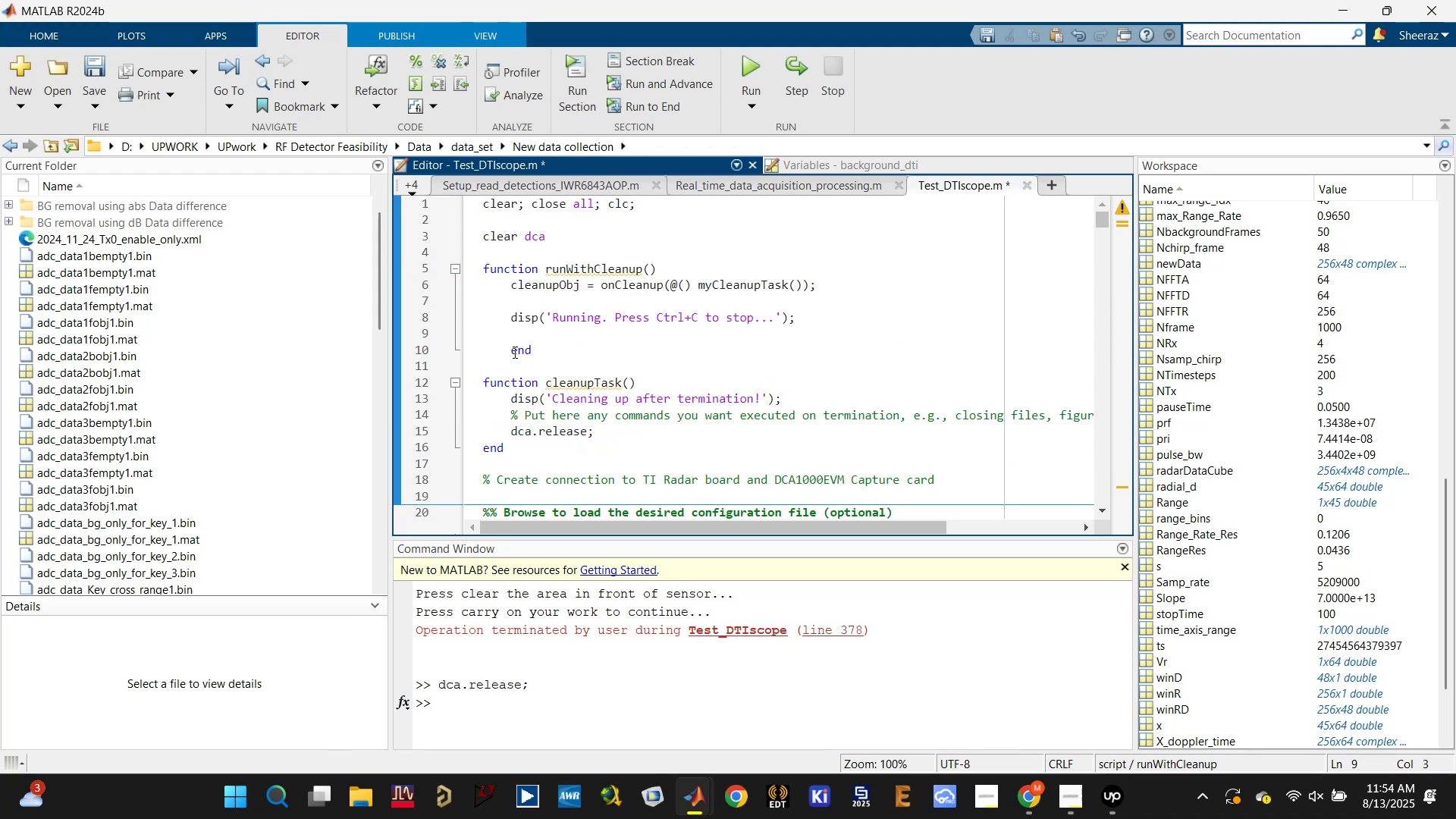 
left_click([509, 348])
 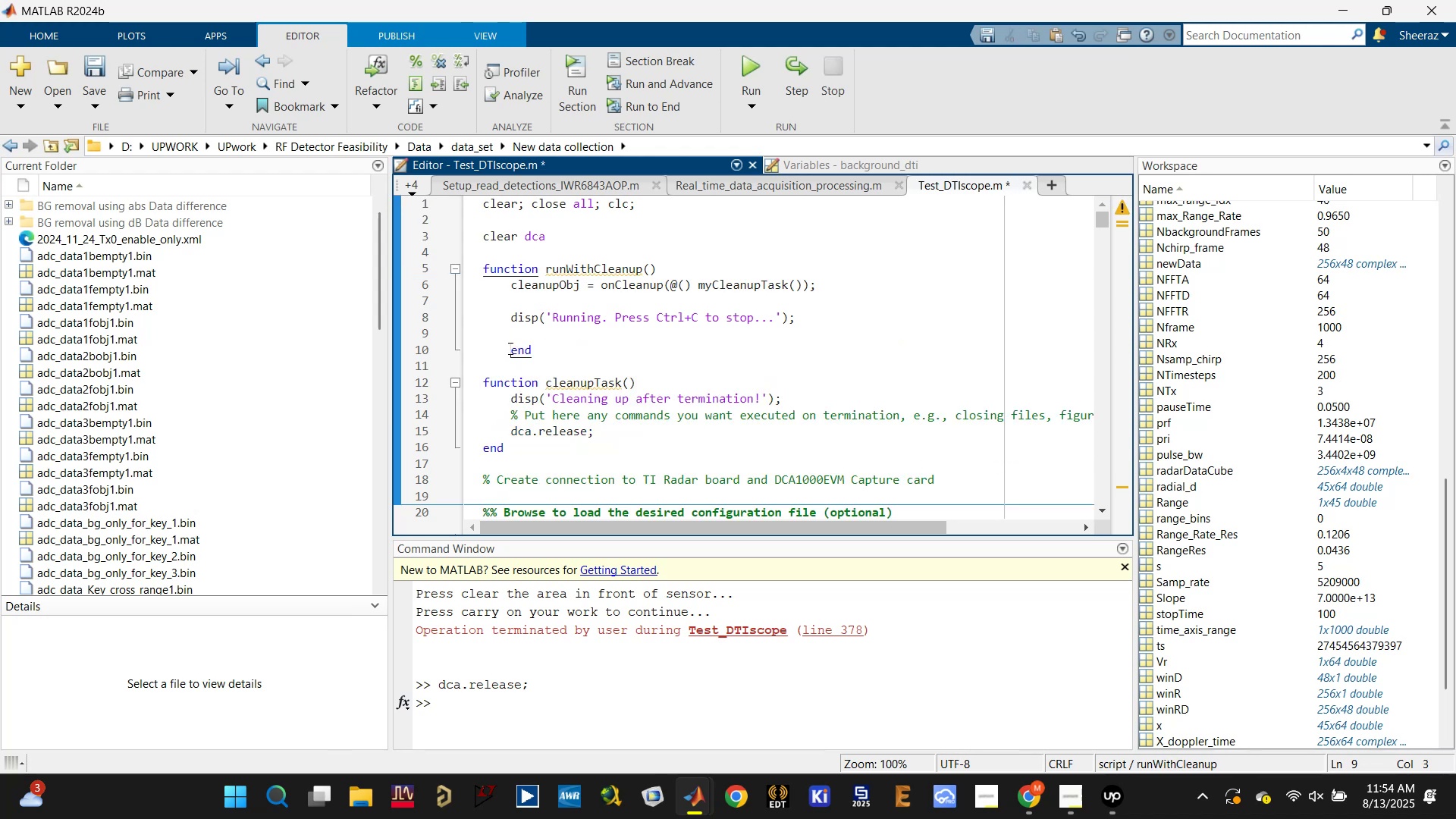 
key(Backspace)
 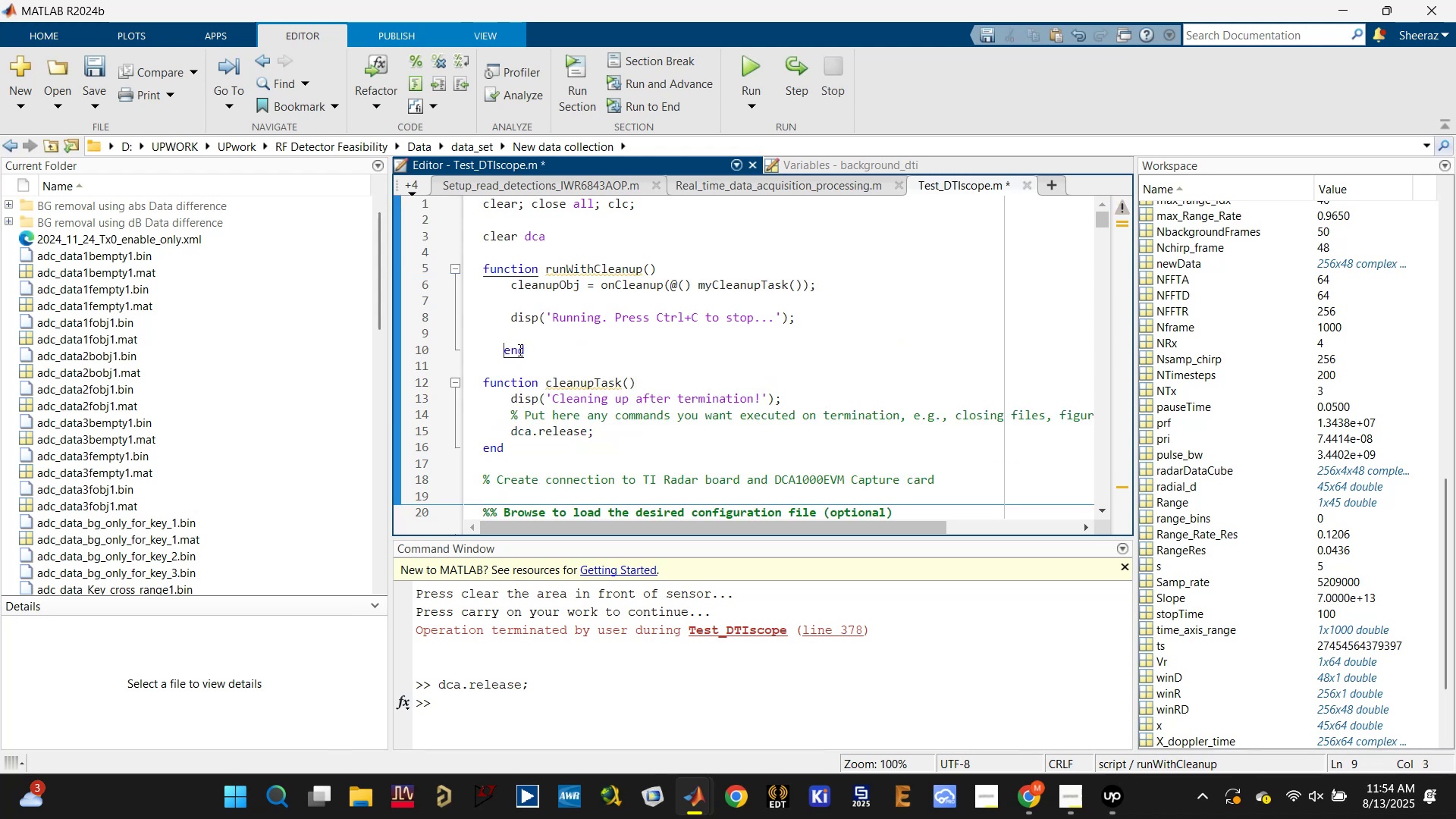 
key(Backspace)
 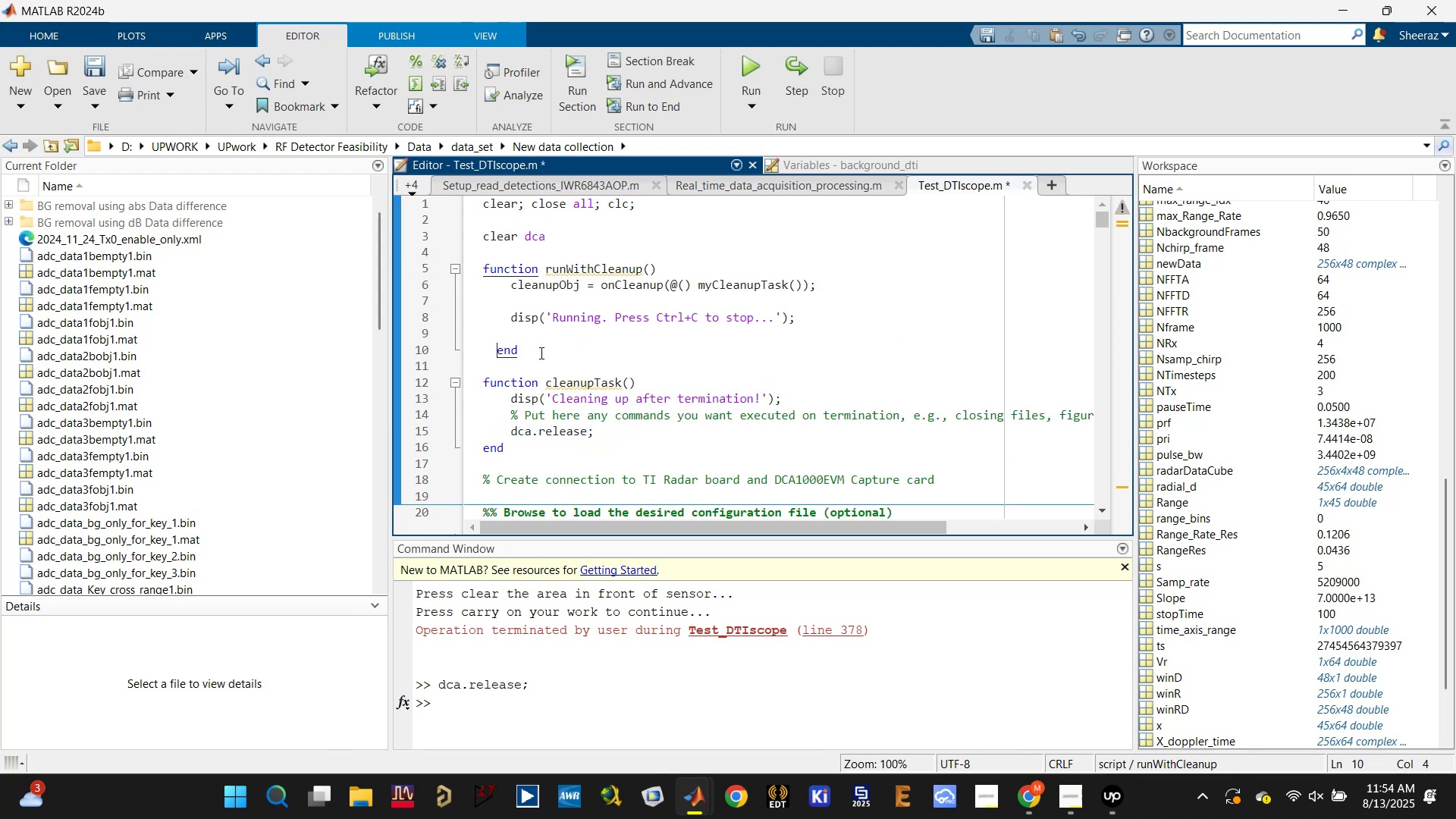 
key(Backspace)
 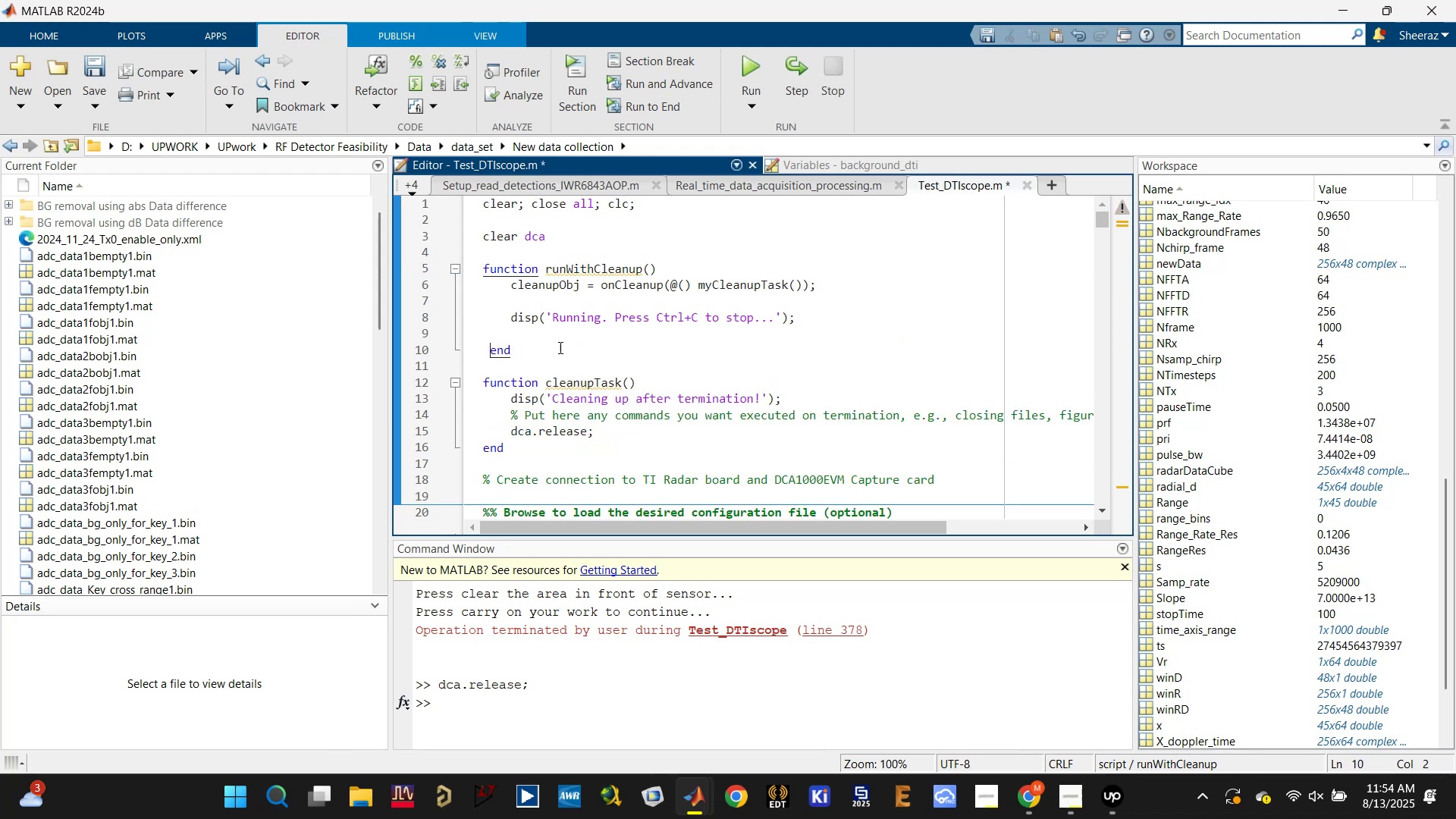 
left_click([559, 347])
 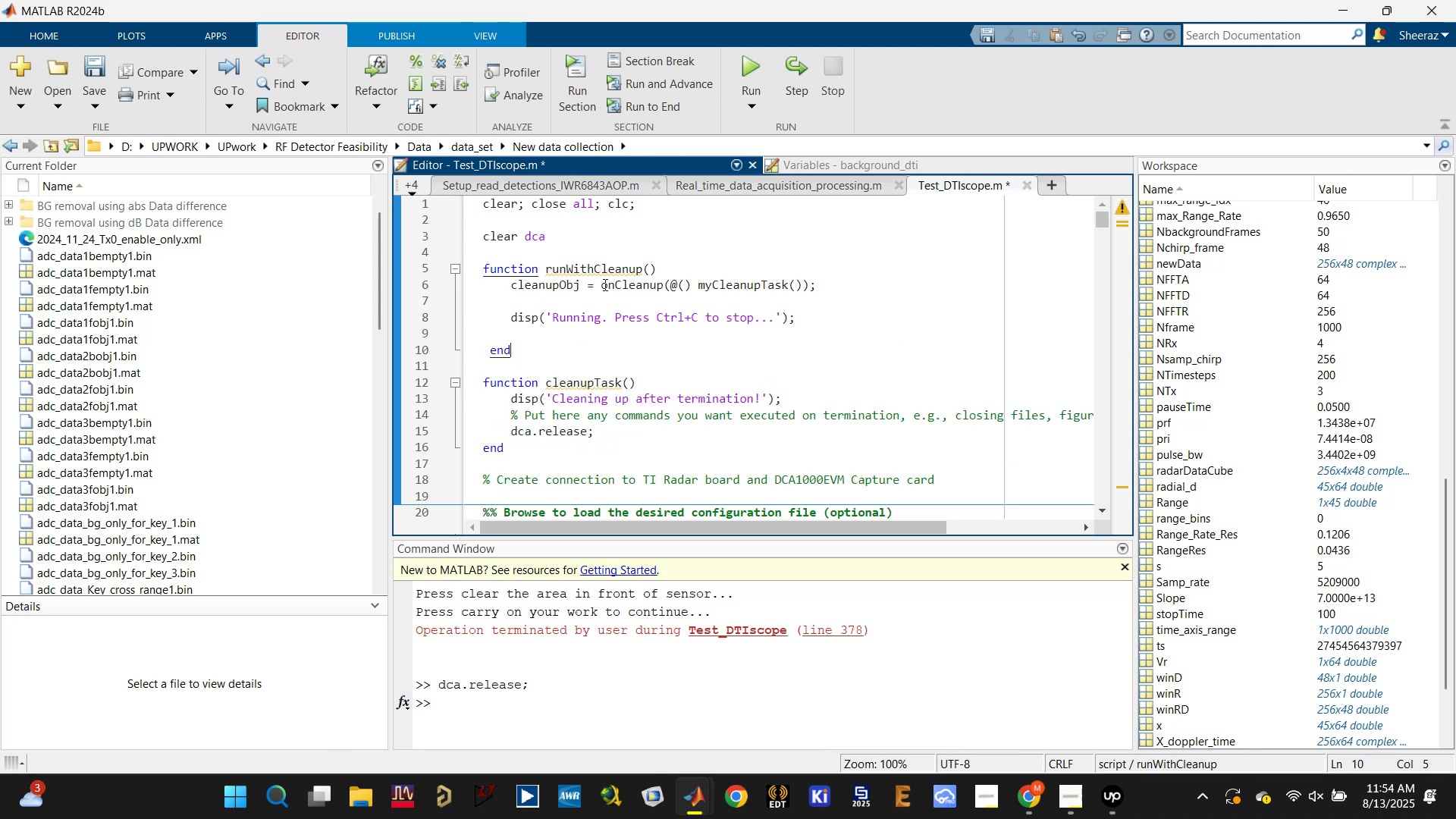 
key(Control+S)
 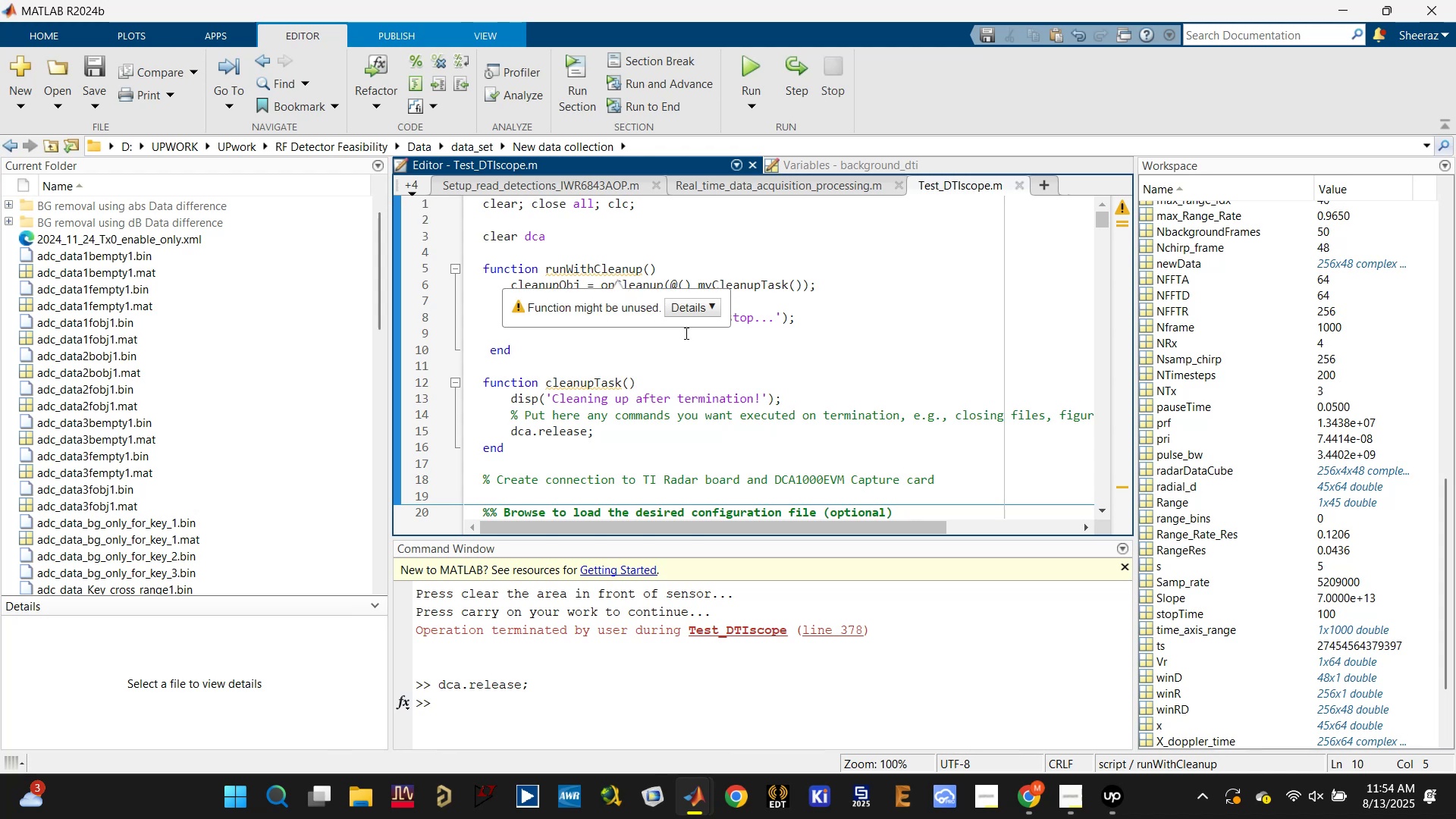 
left_click([629, 268])
 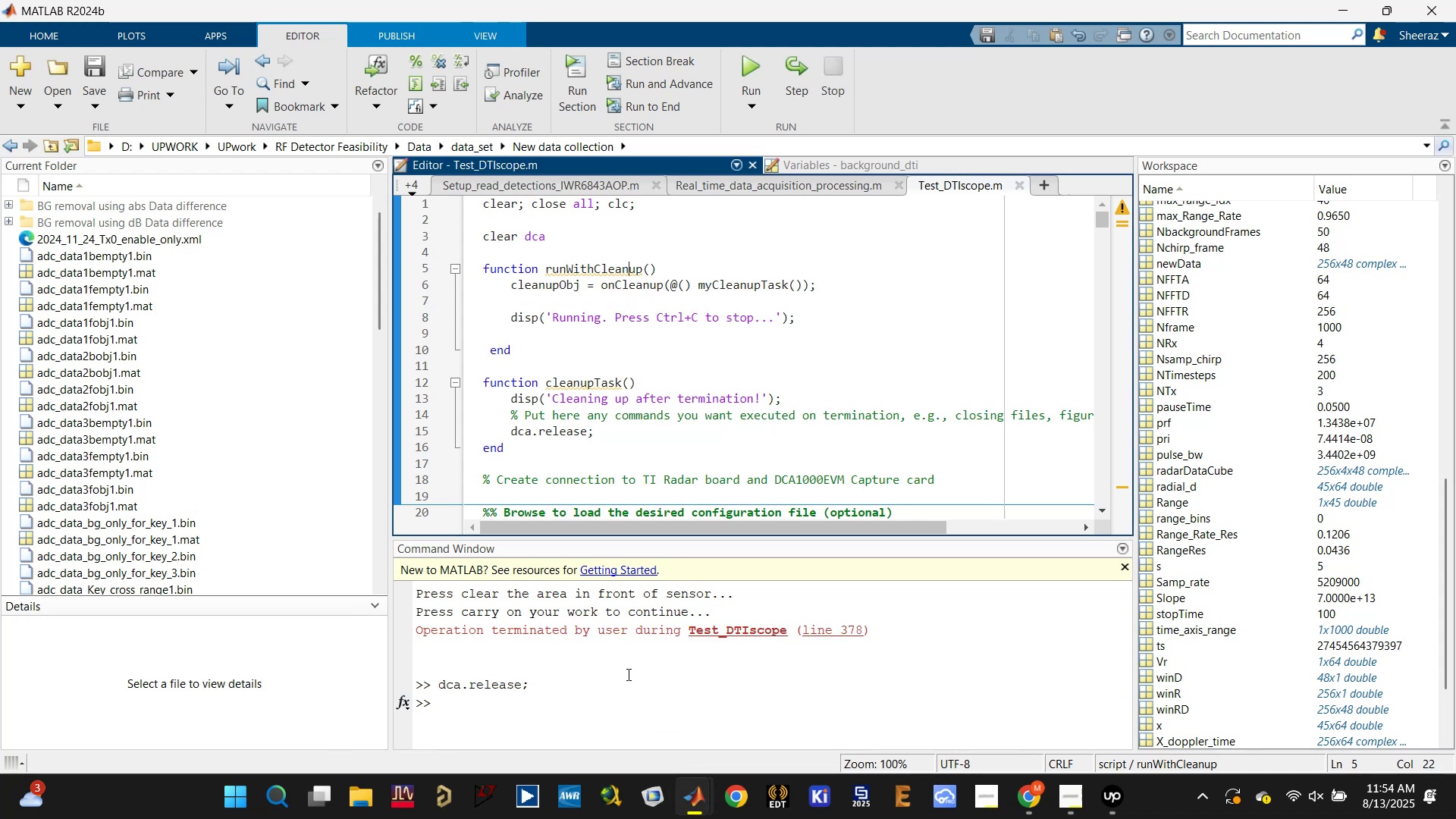 
key(Control+Z)
 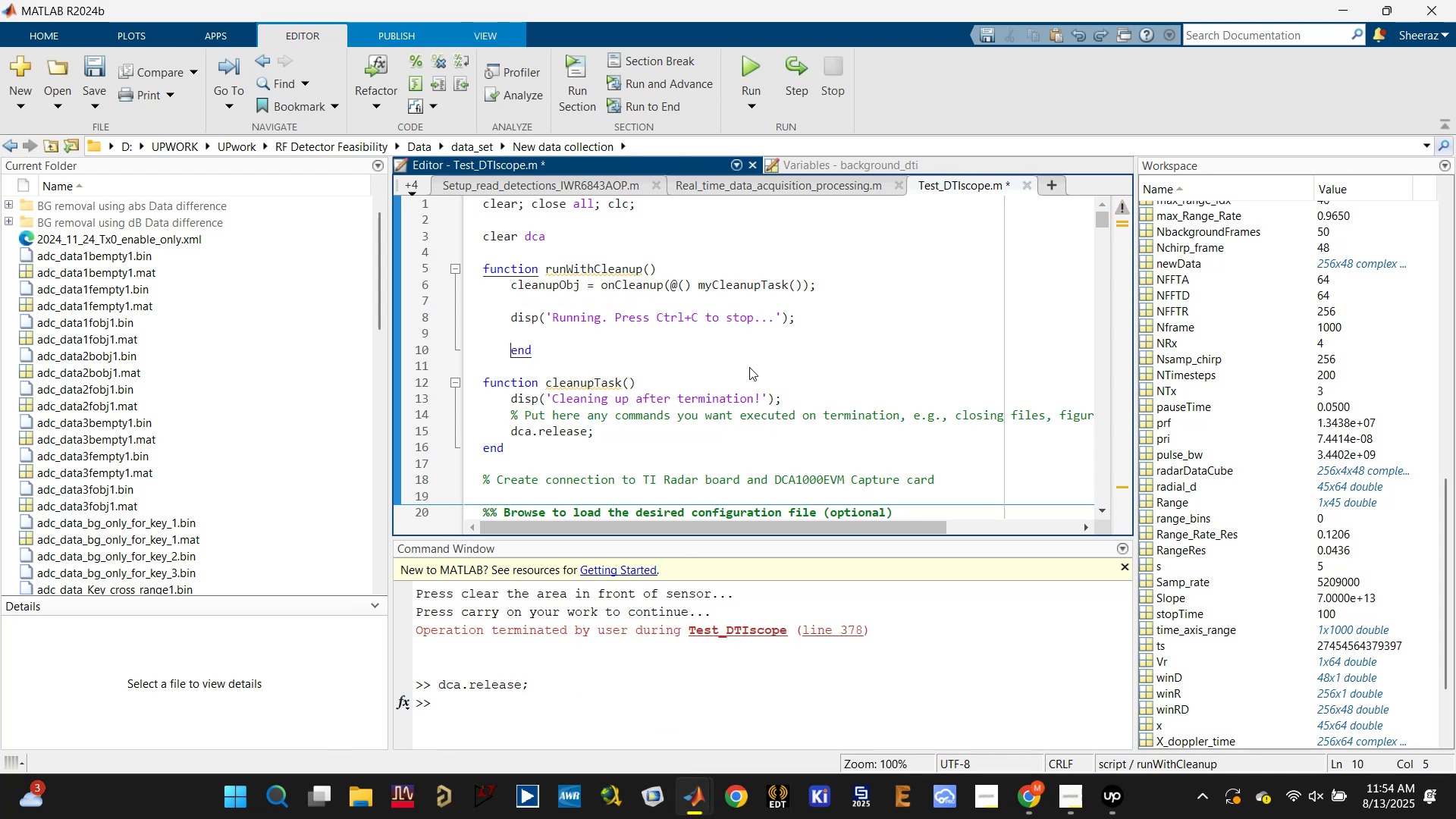 
key(Control+Z)
 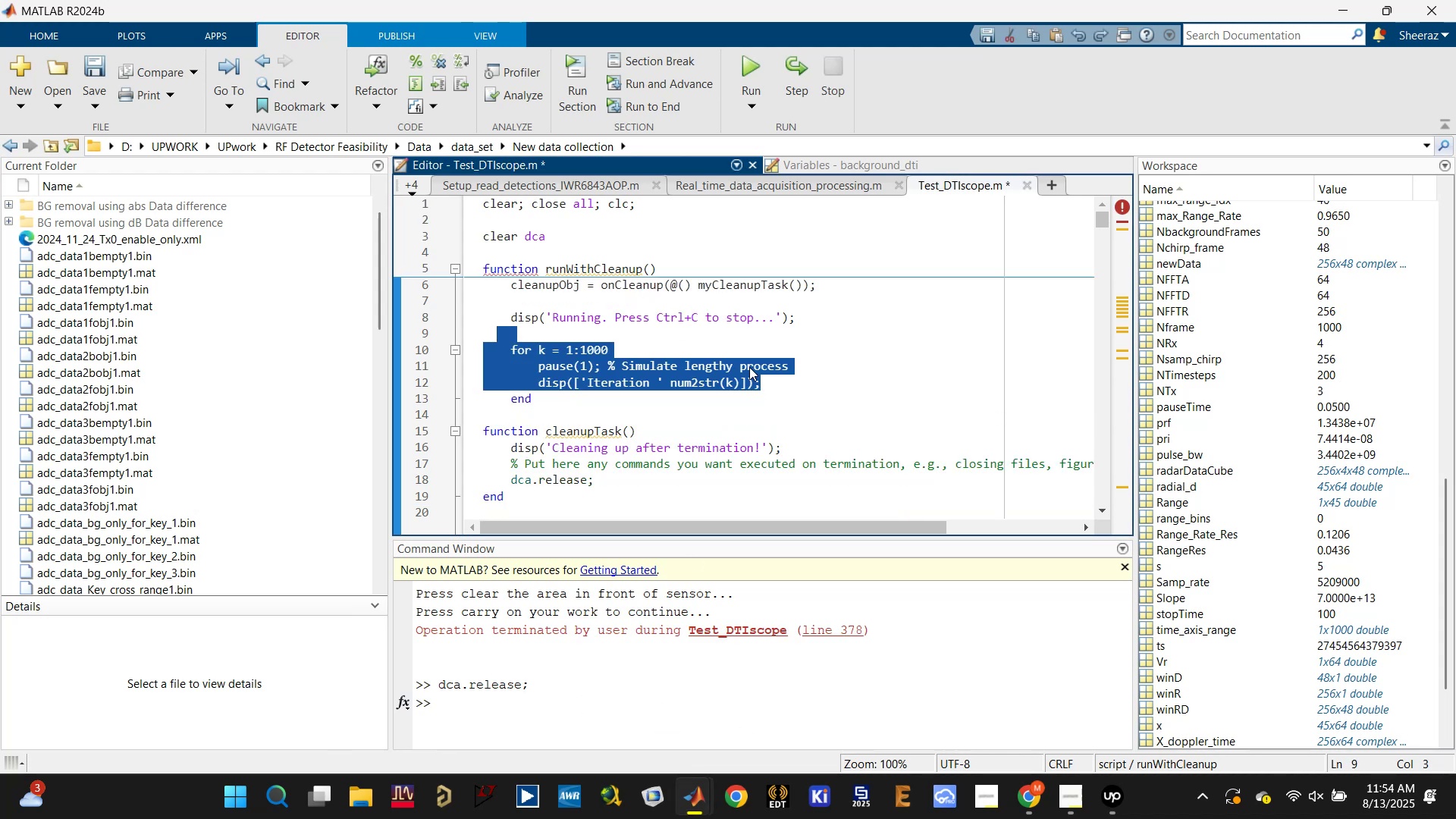 
key(Control+Z)
 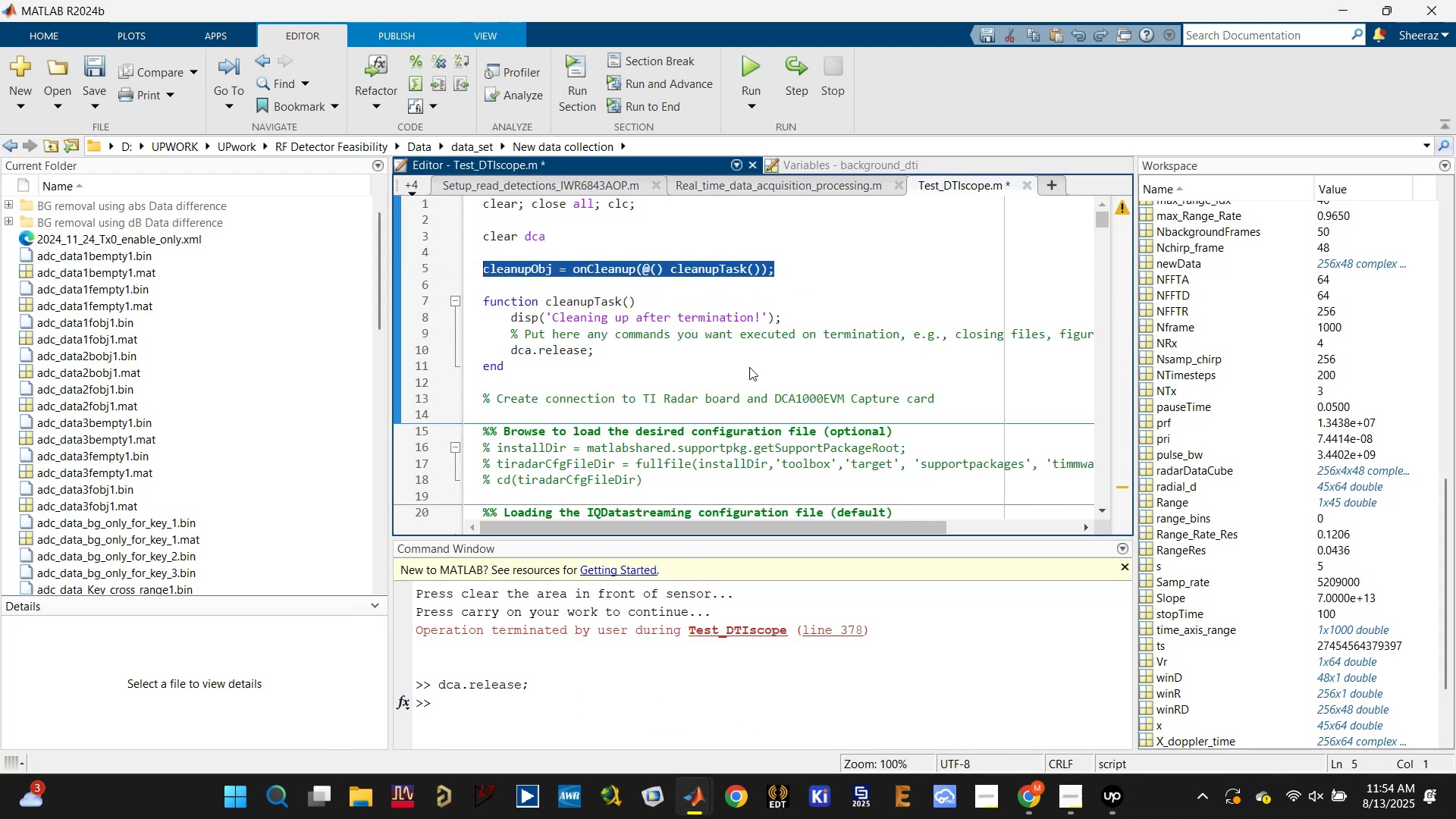 
key(Control+S)
 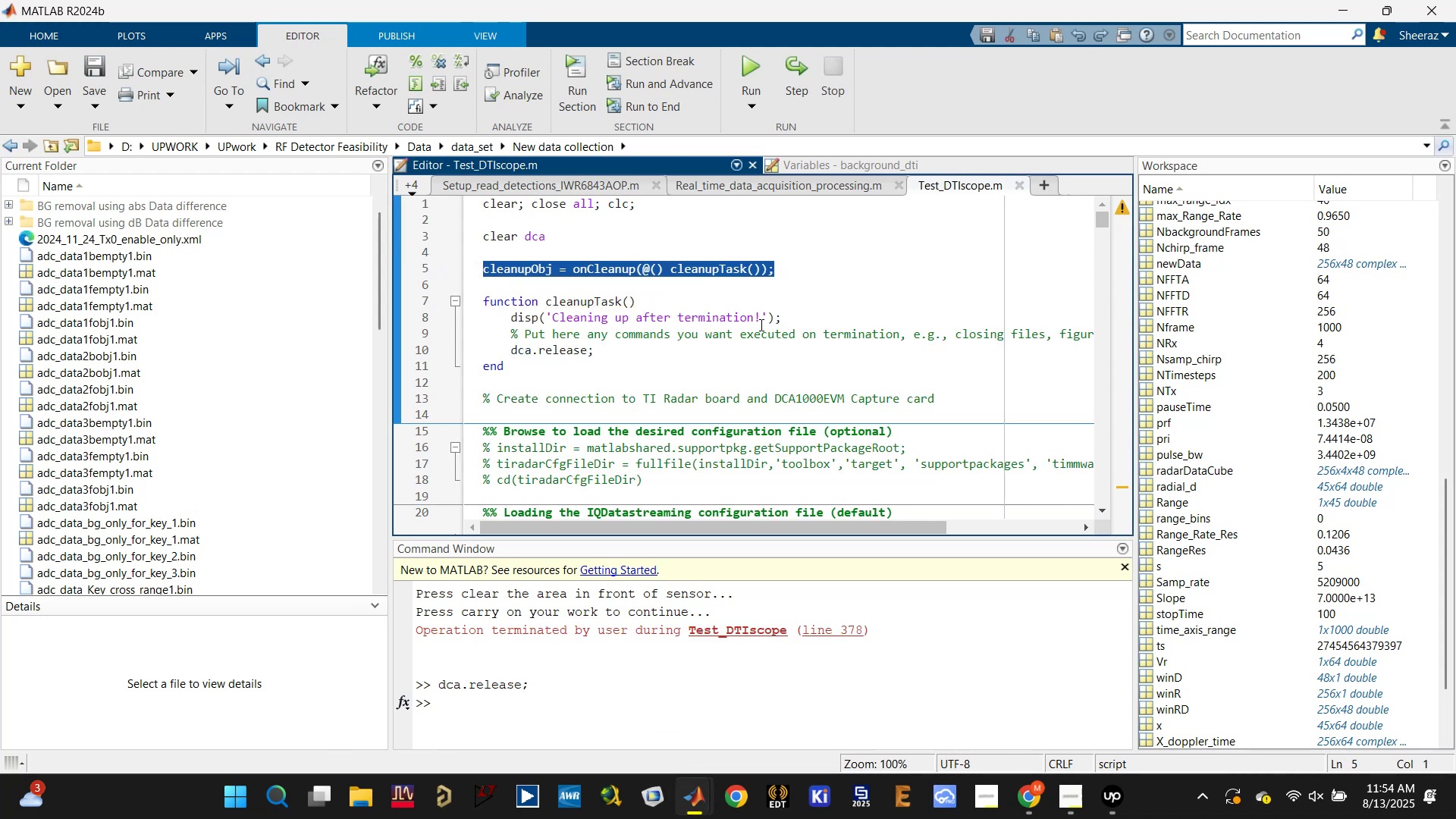 
left_click([783, 307])
 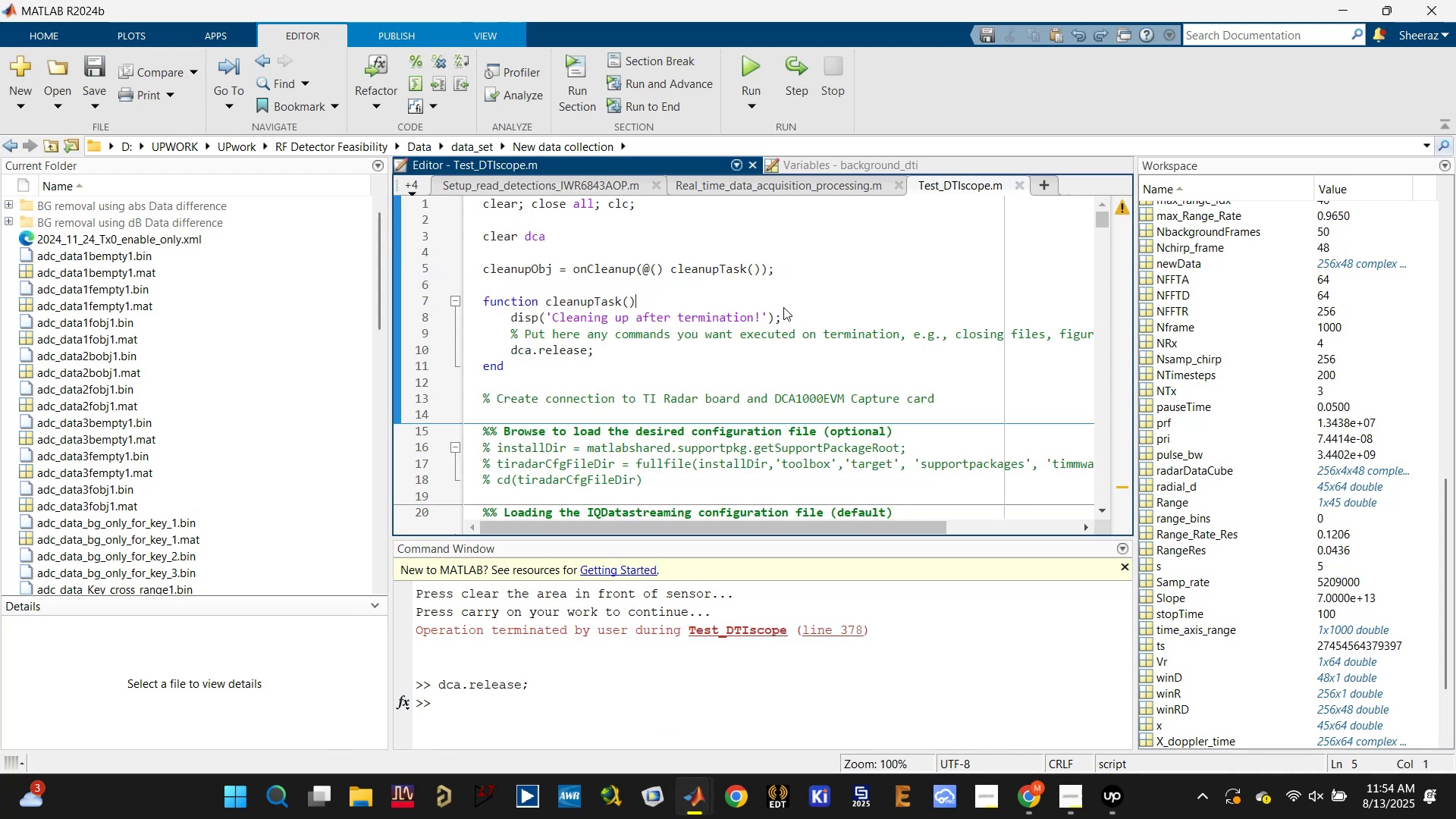 
key(Control+ControlLeft)
 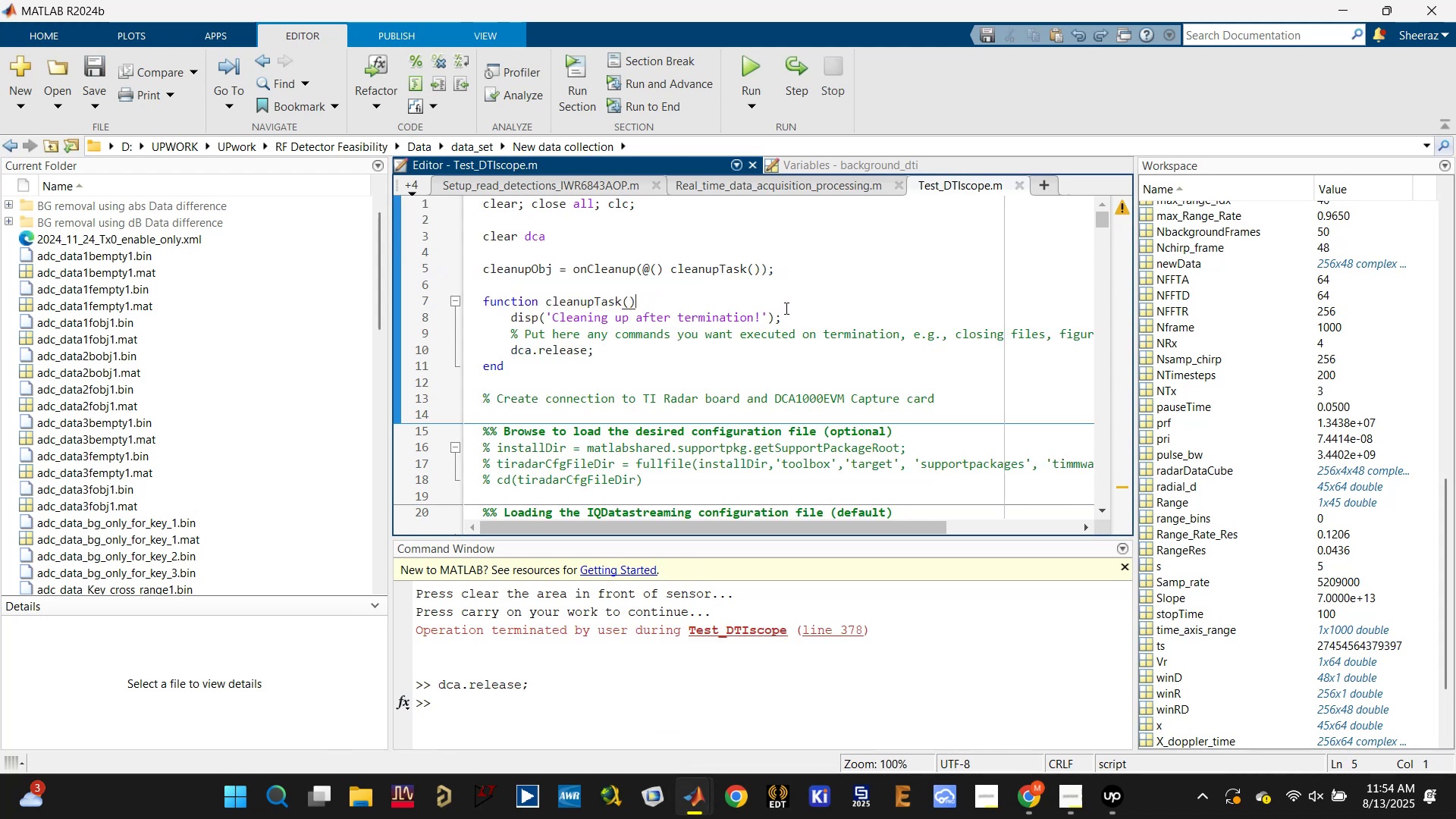 
key(Control+S)
 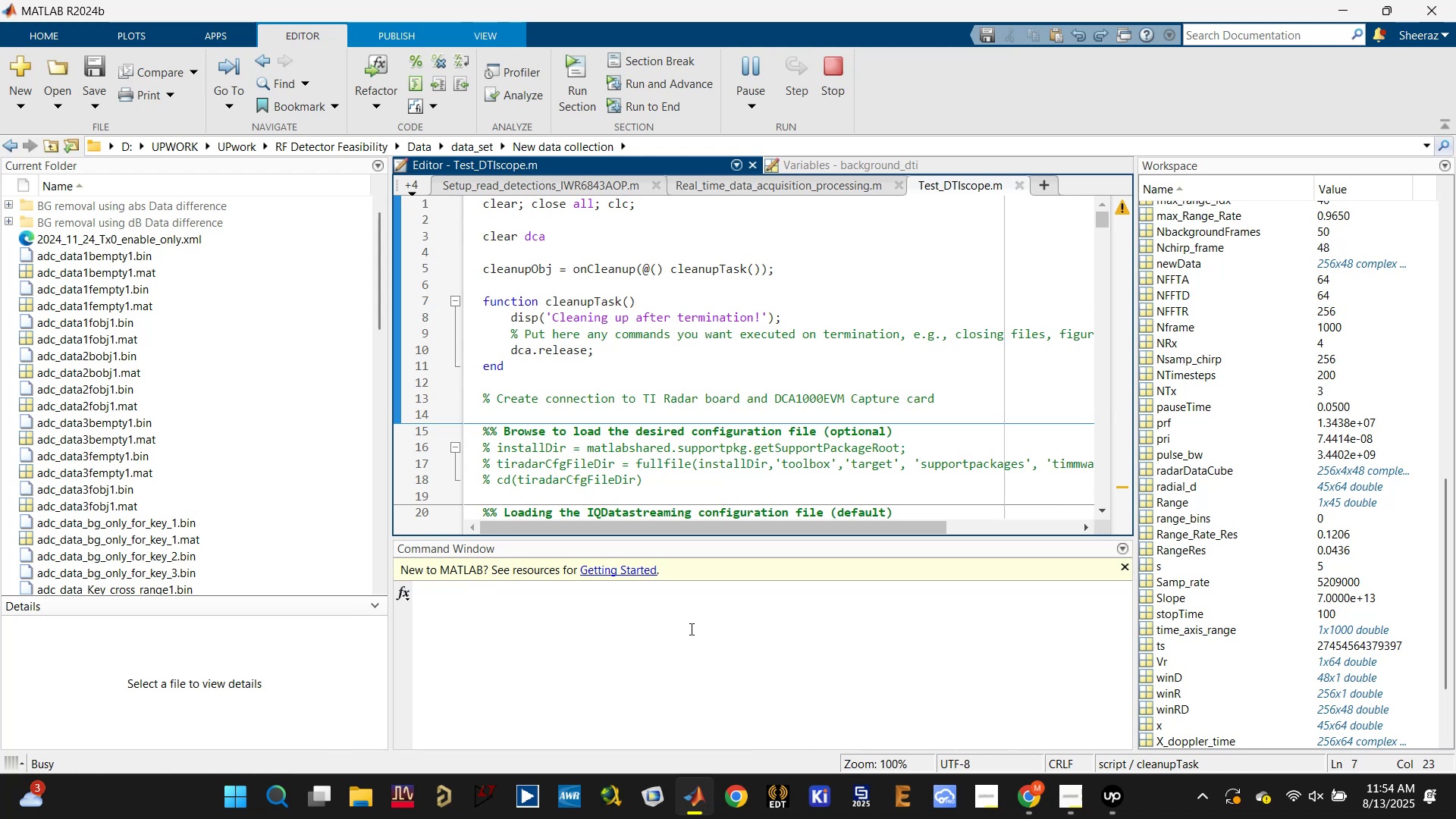 
wait(10.68)
 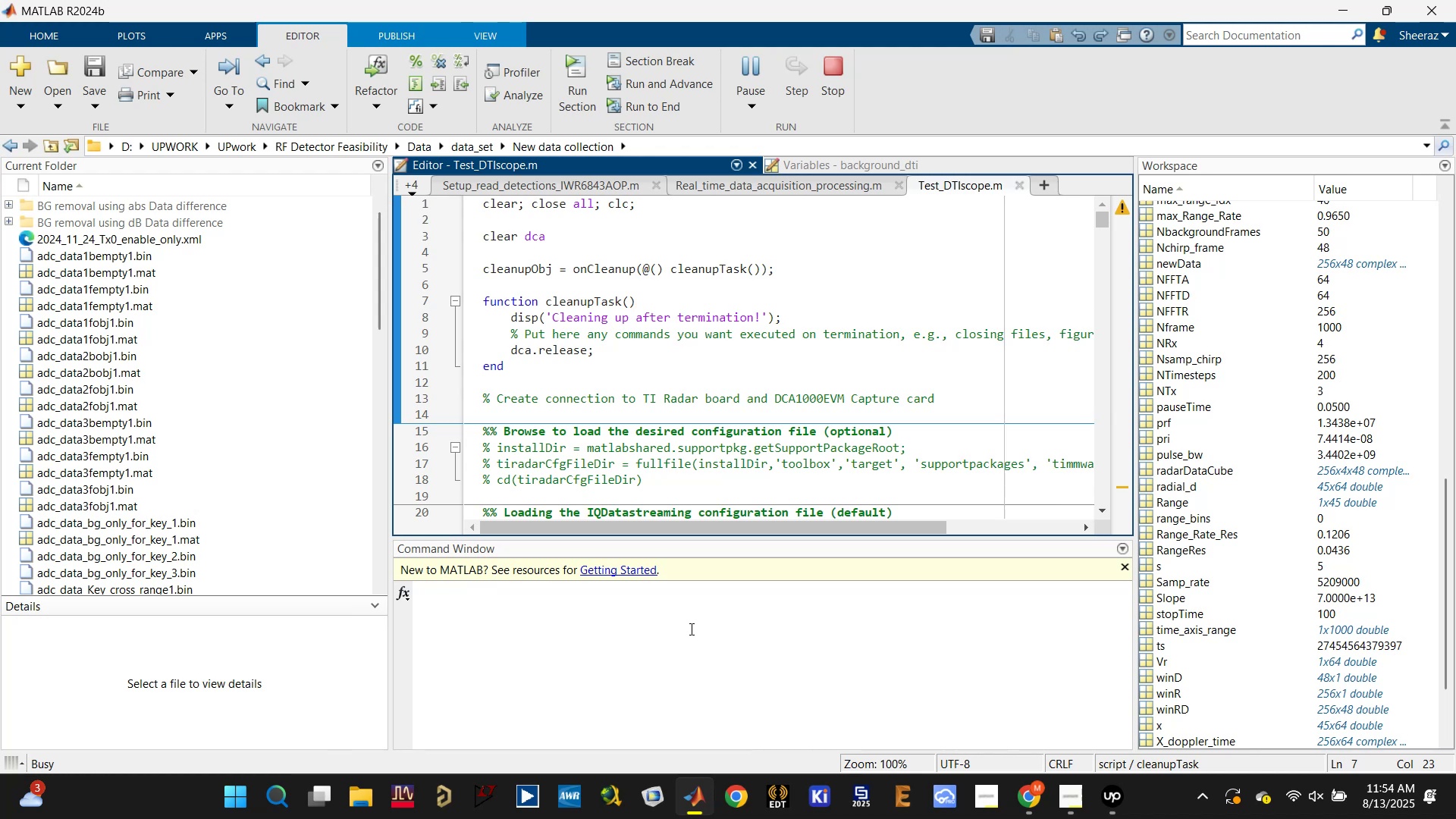 
left_click([742, 650])
 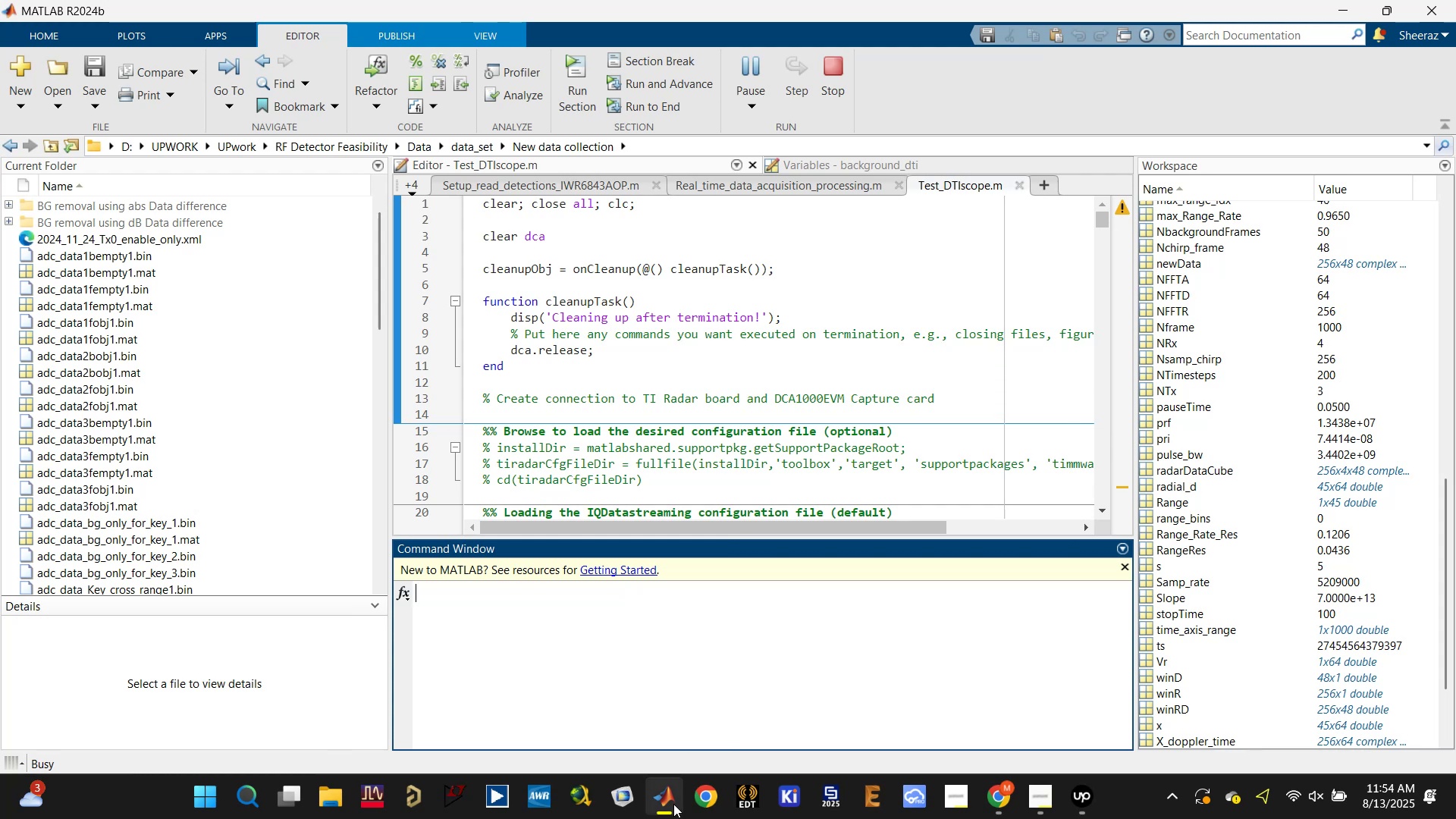 
left_click([861, 667])
 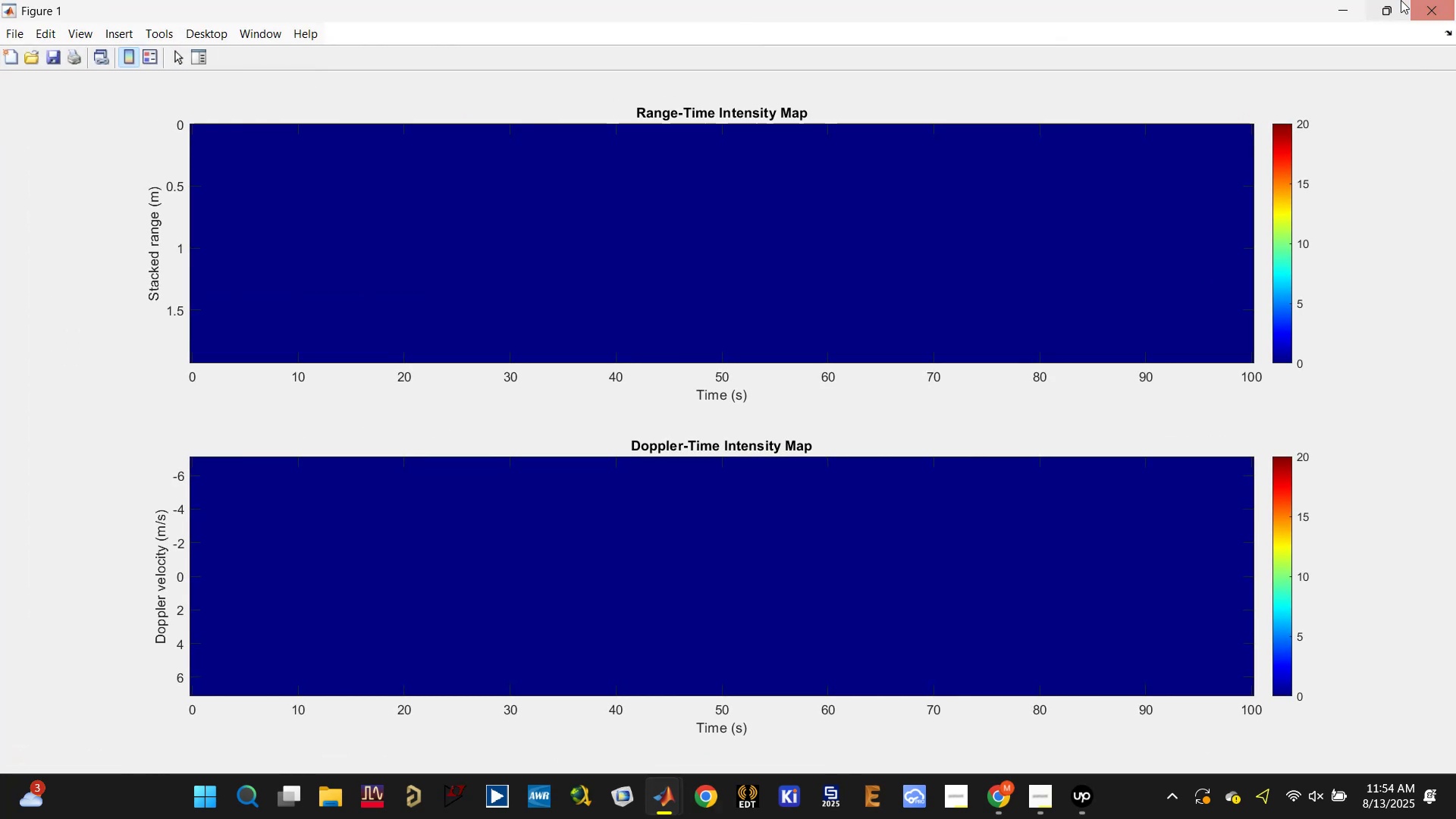 
double_click([1294, 0])
 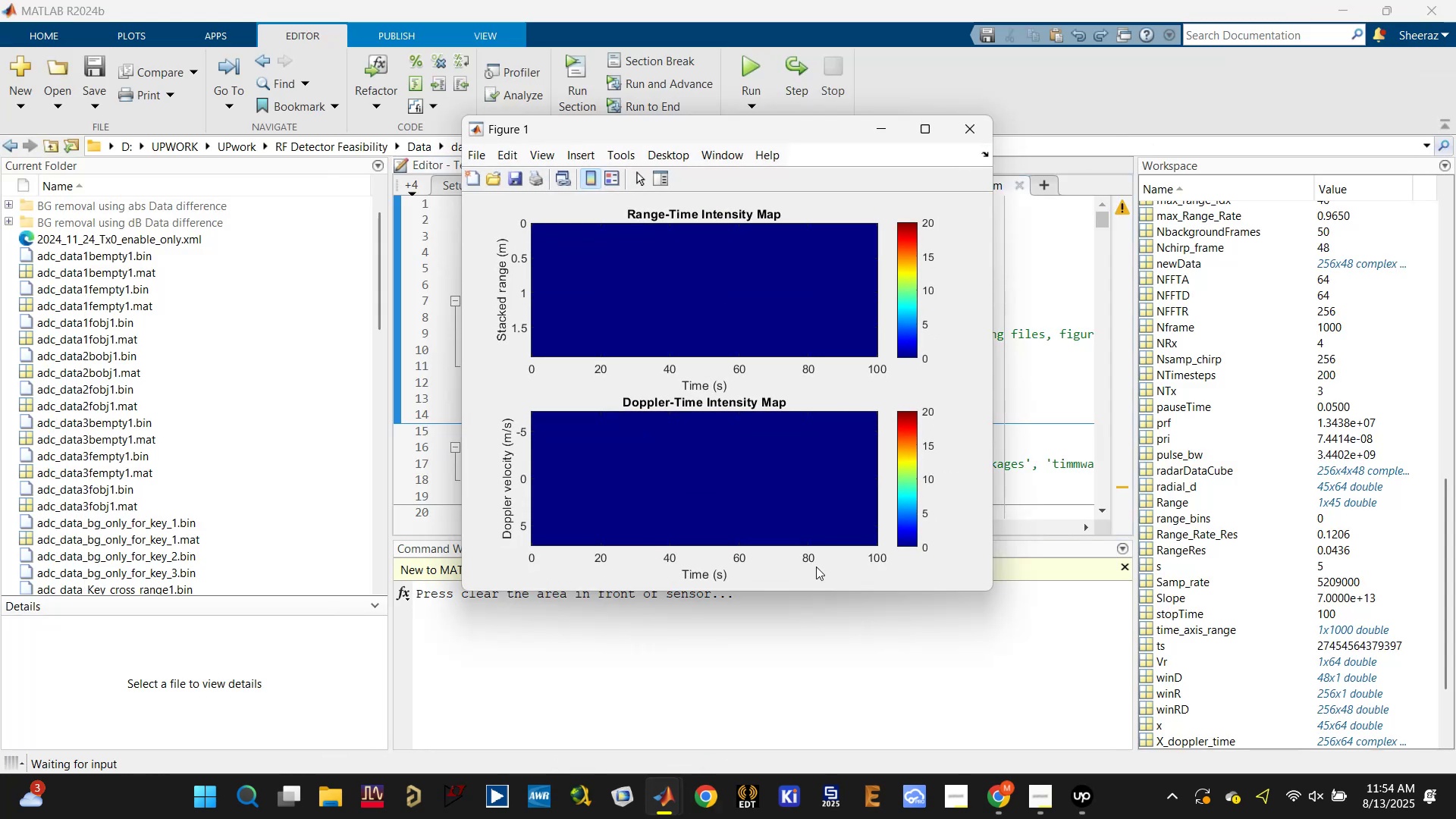 
left_click([800, 645])
 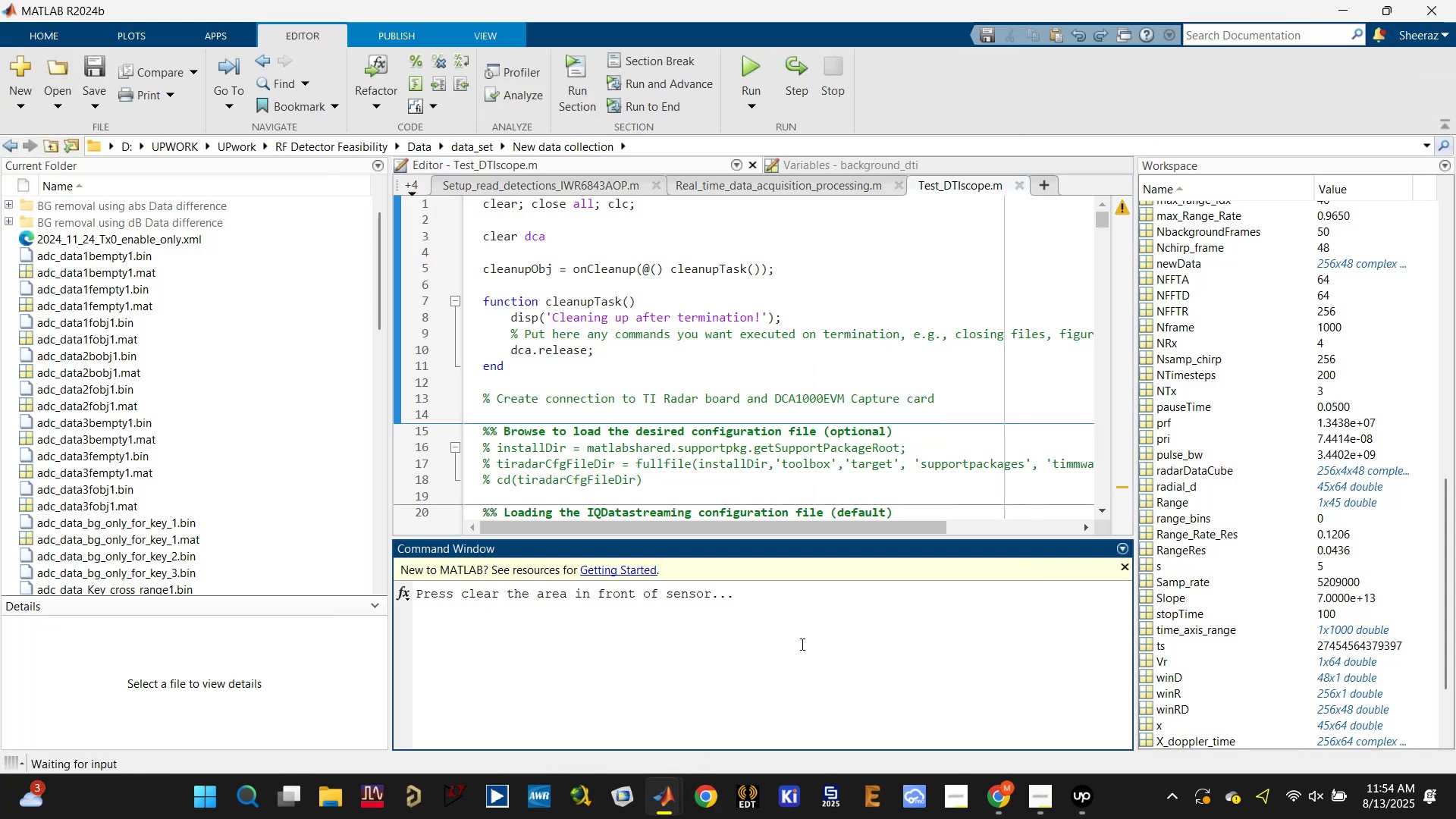 
key(Enter)
 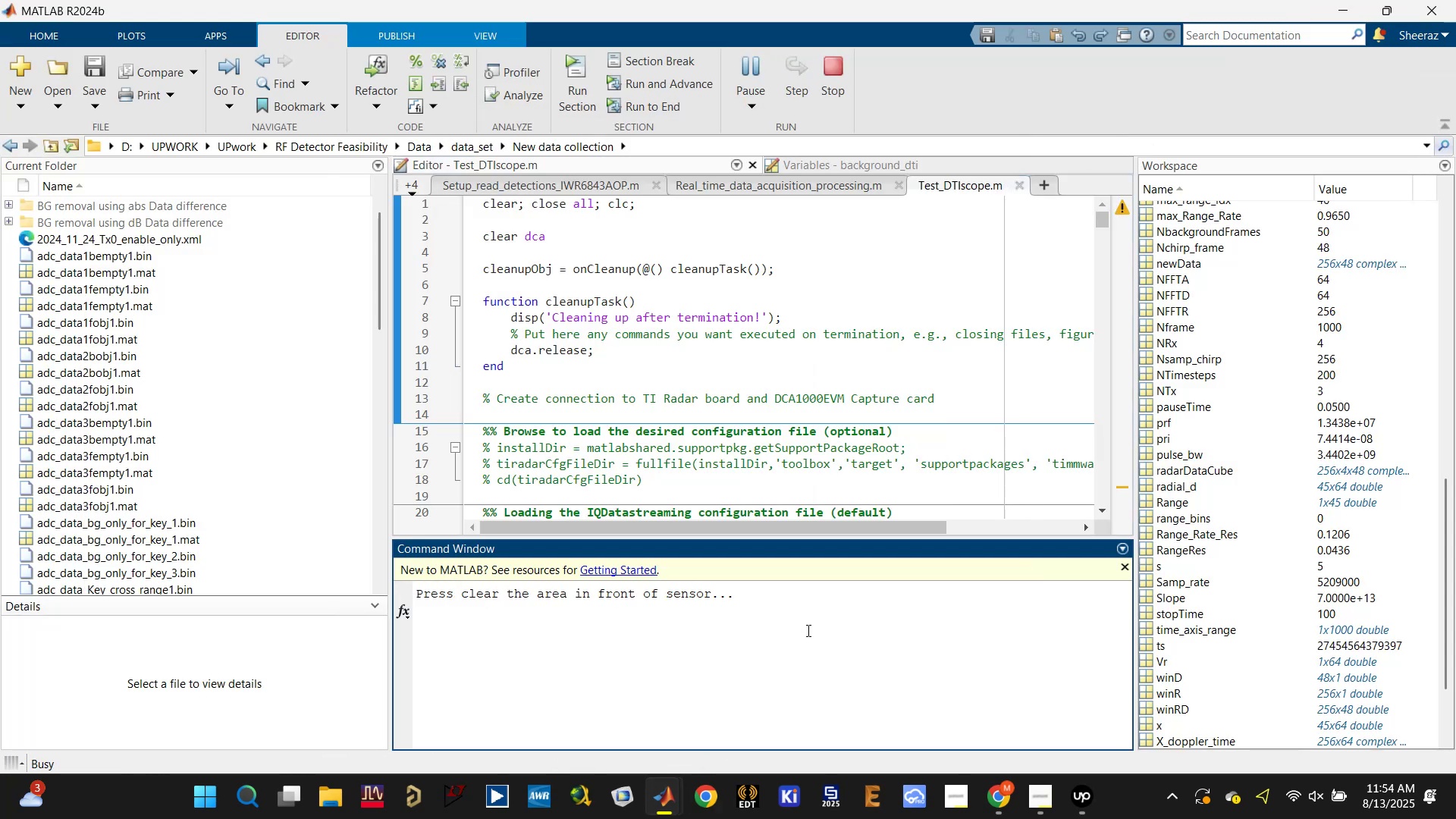 
left_click([777, 637])
 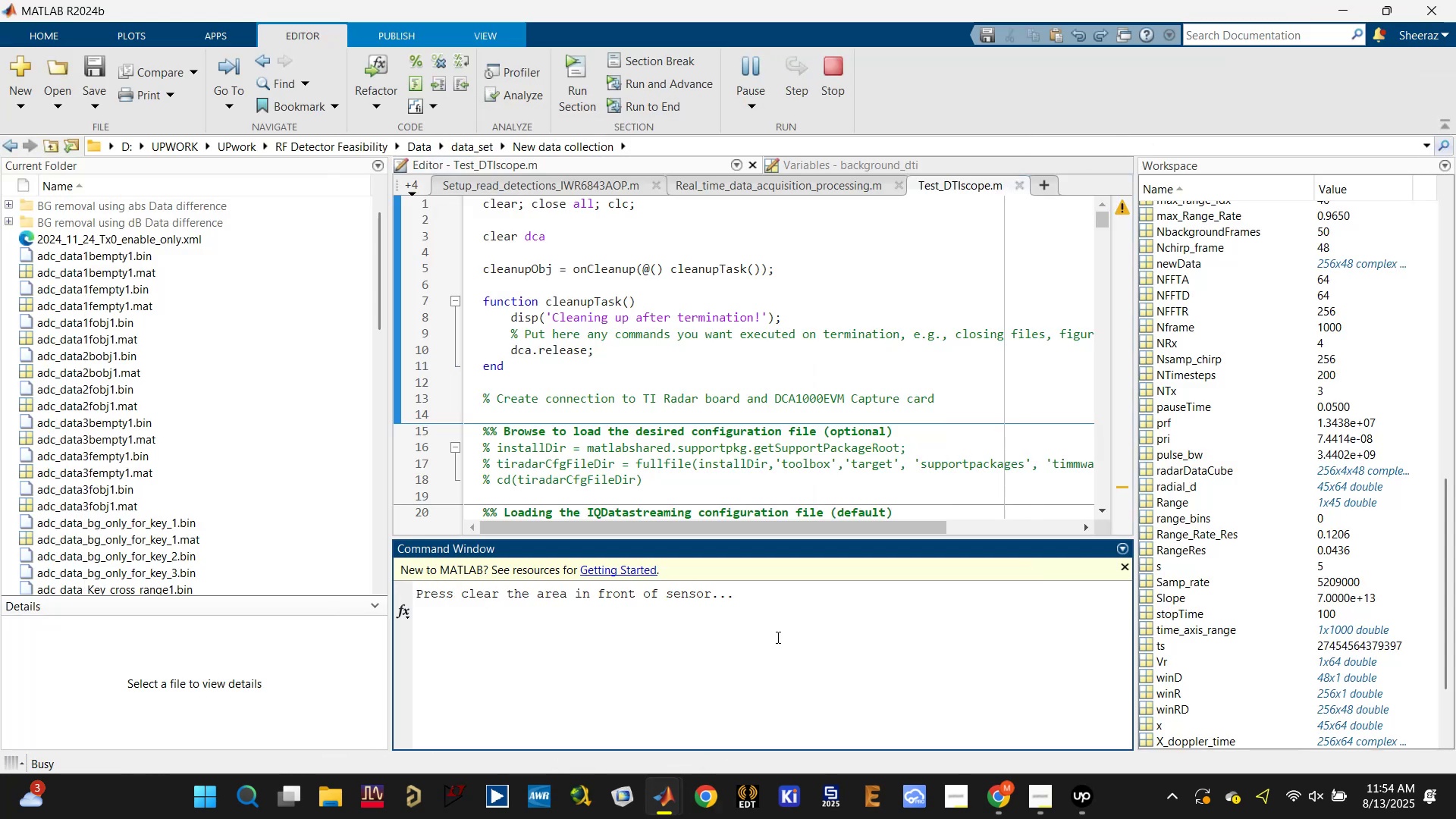 
key(Control+ControlLeft)
 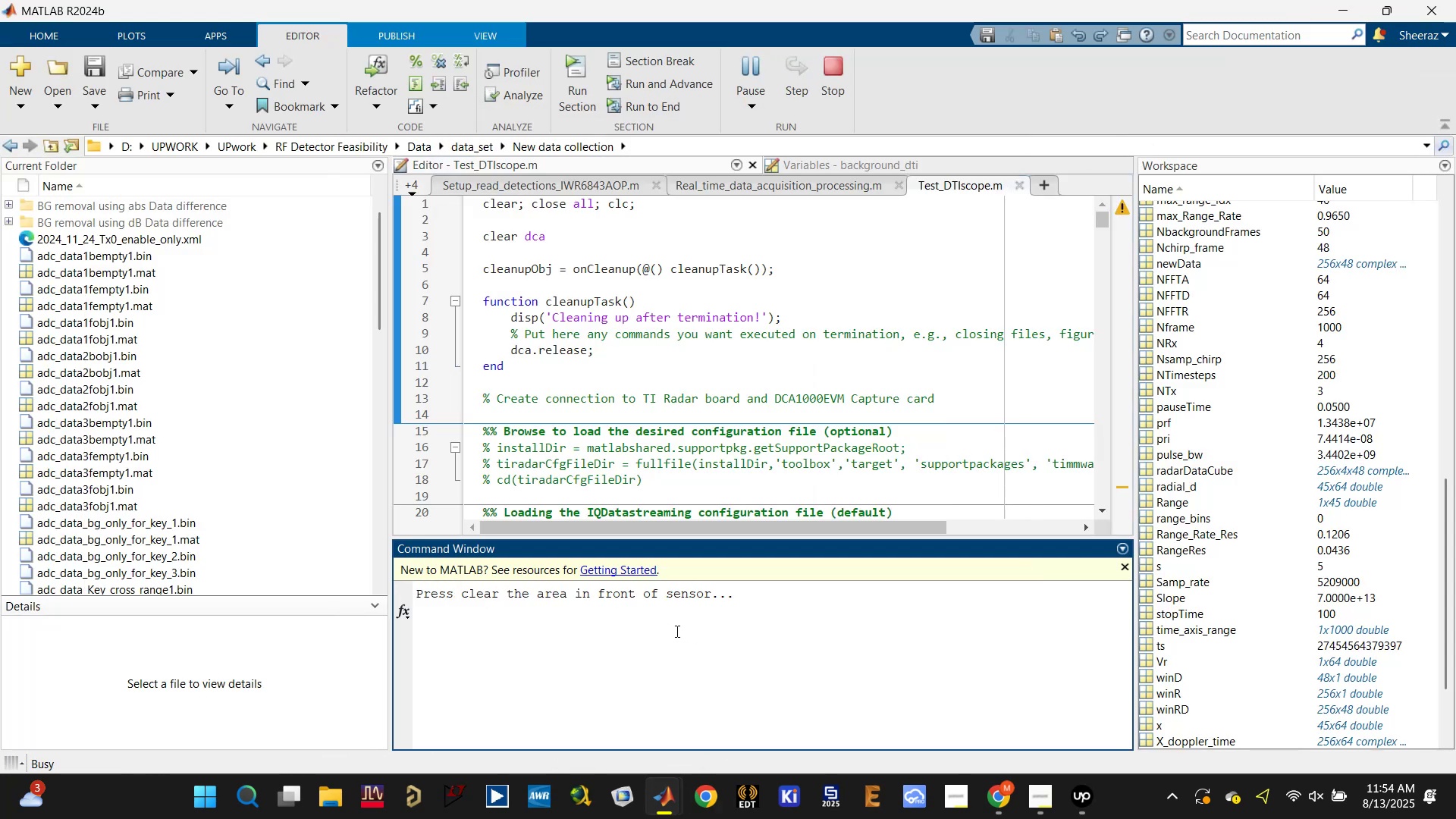 
double_click([800, 613])
 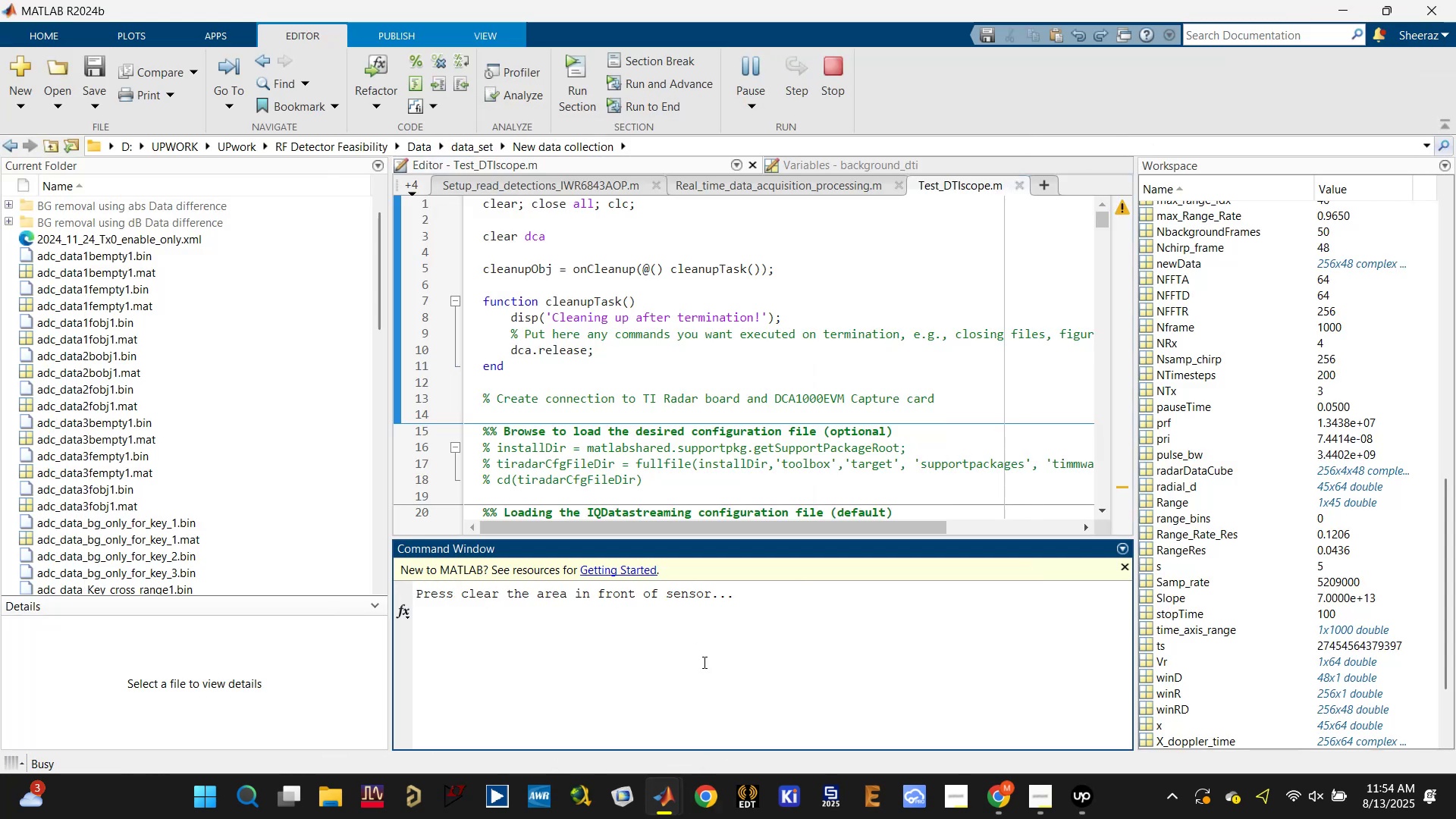 
hold_key(key=ControlLeft, duration=0.57)
 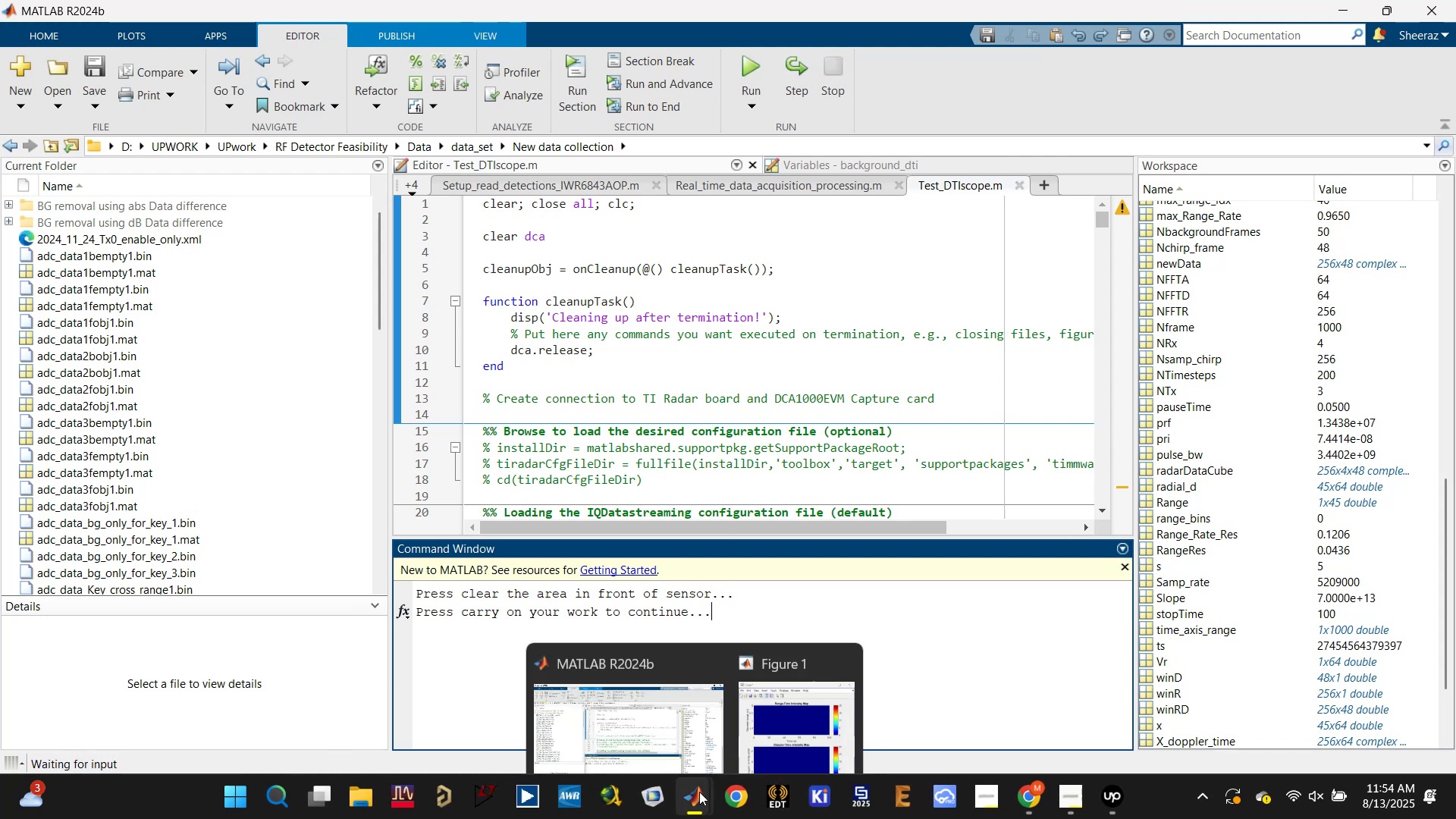 
left_click([755, 698])
 